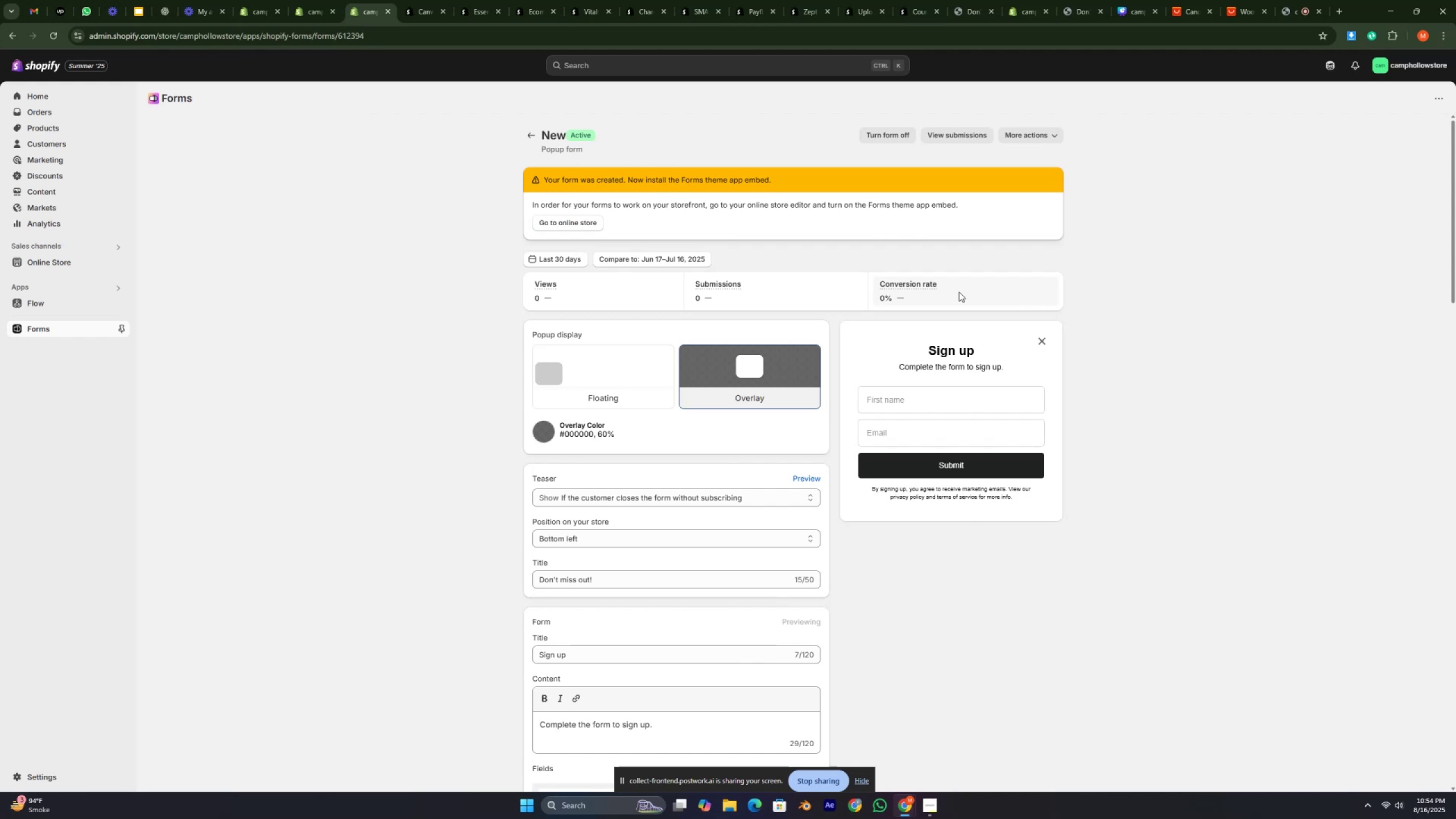 
left_click([1164, 366])
 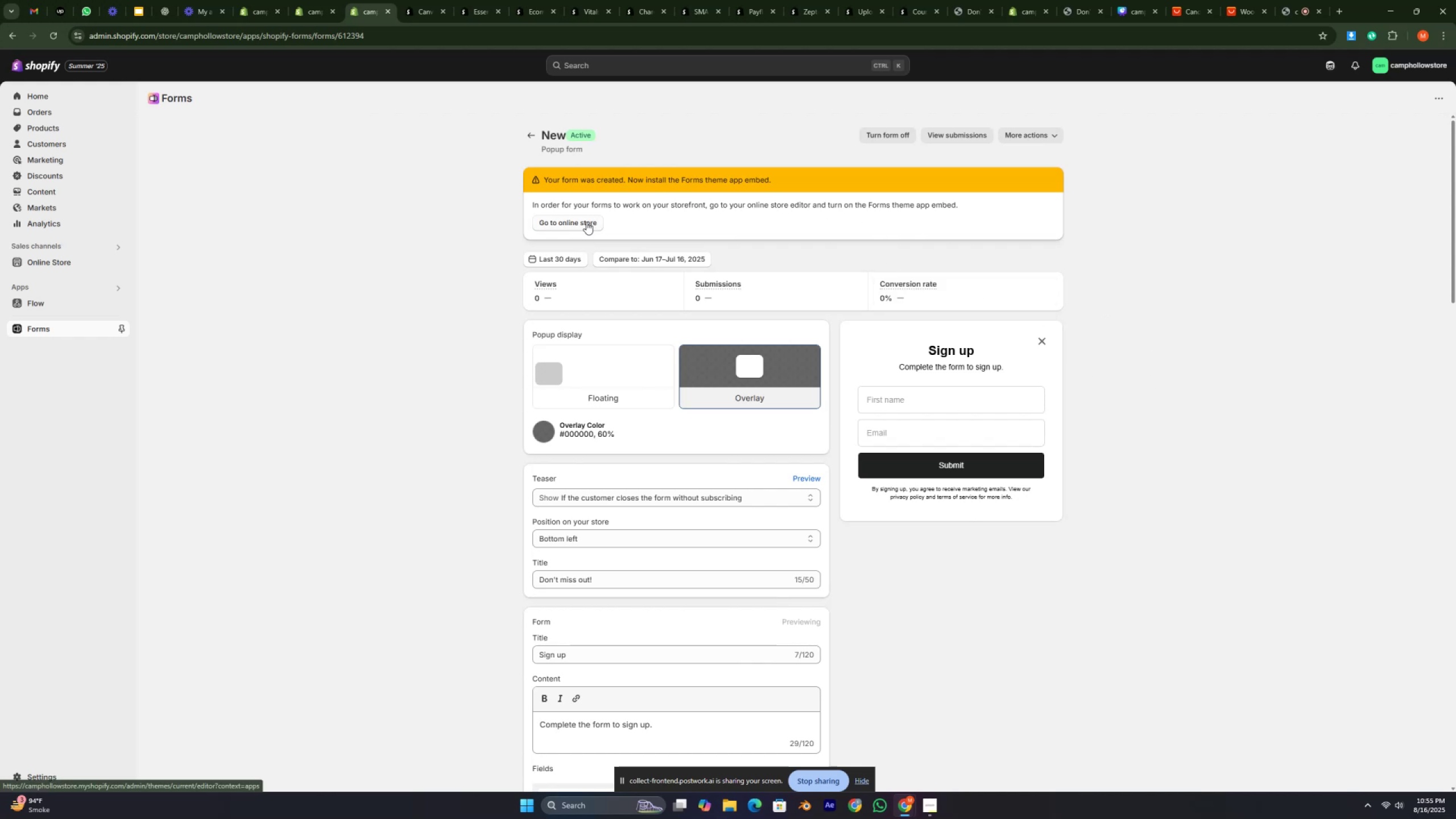 
left_click([586, 222])
 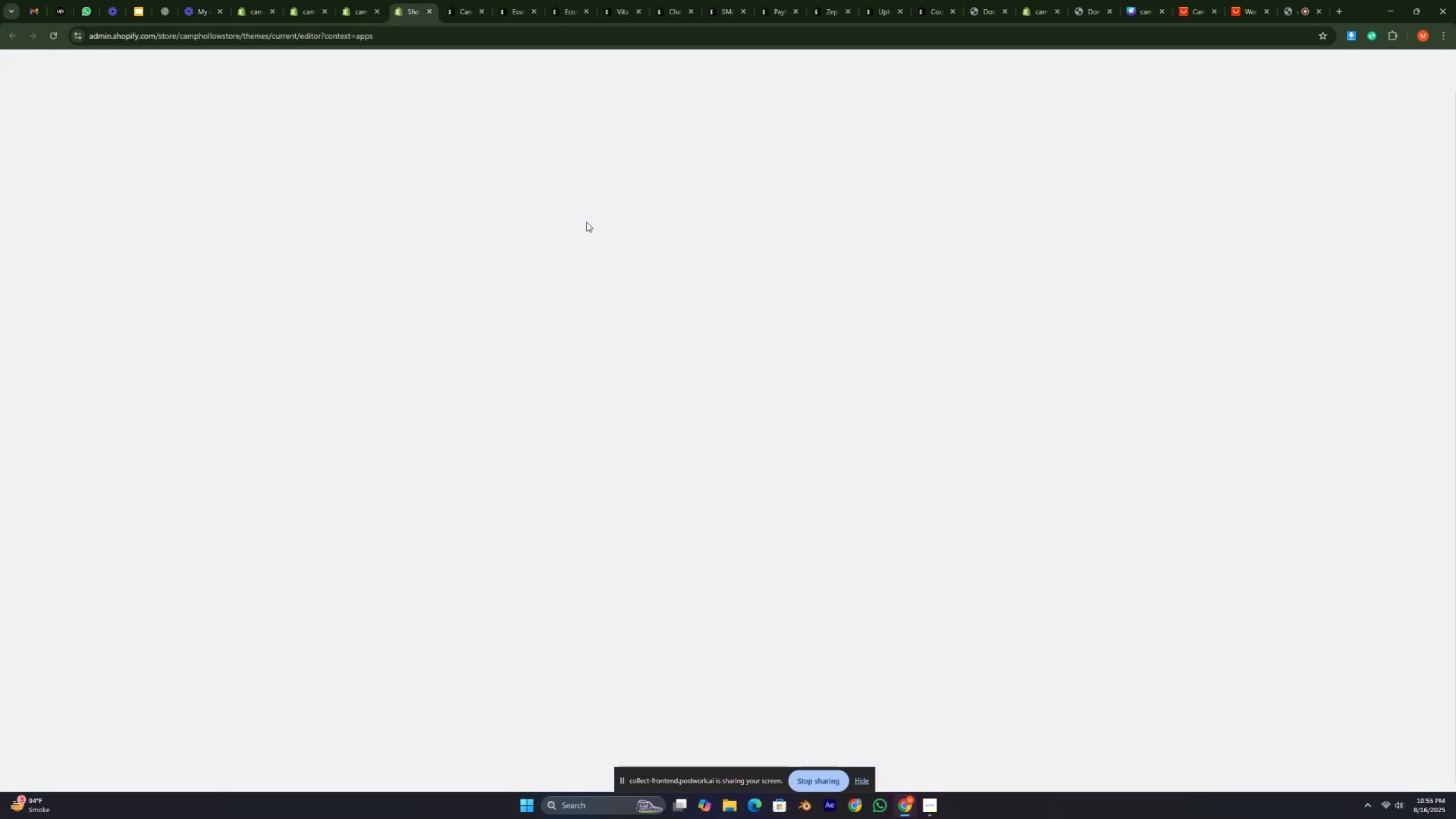 
key(Shift+ShiftRight)
 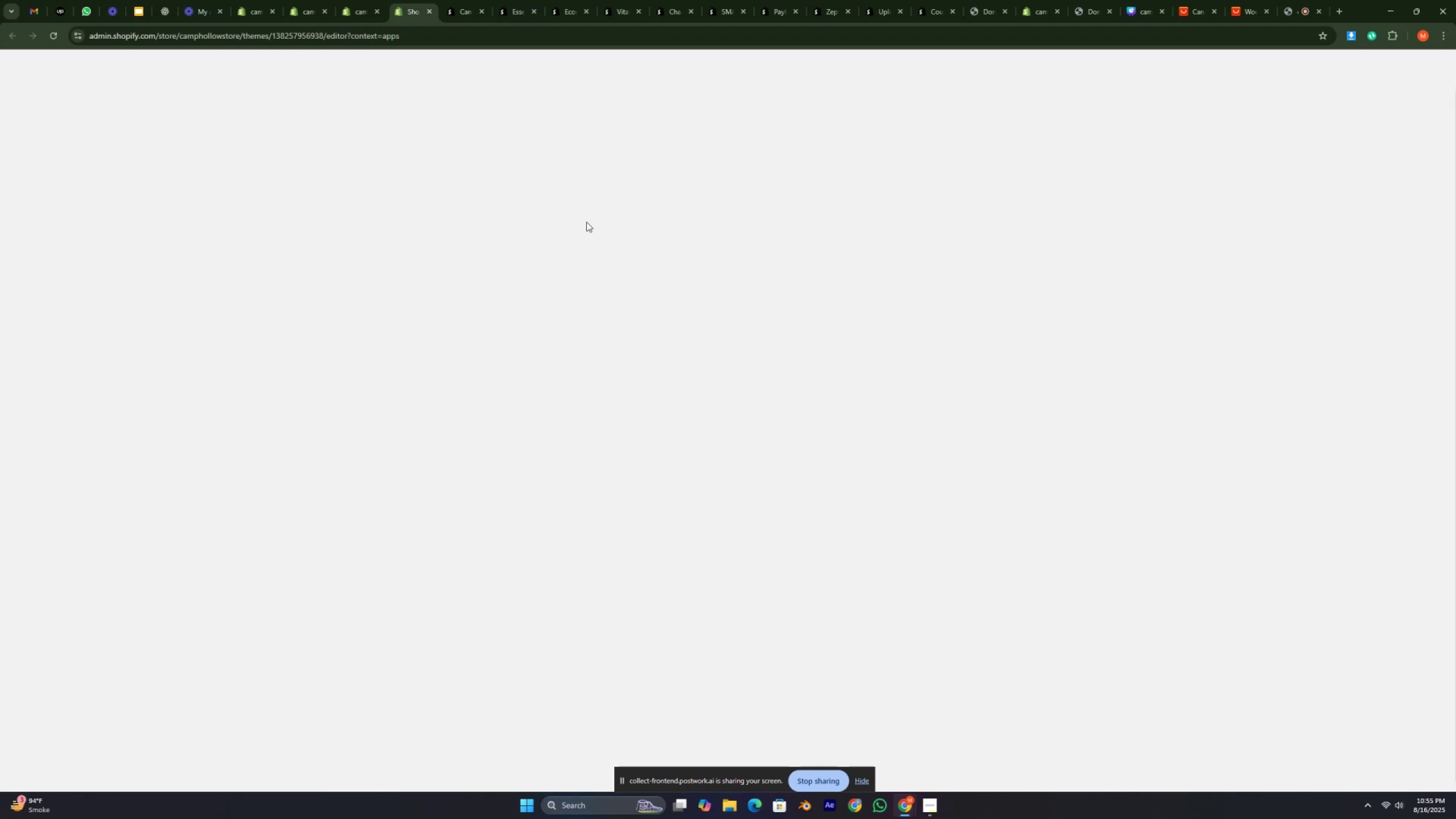 
left_click([586, 222])
 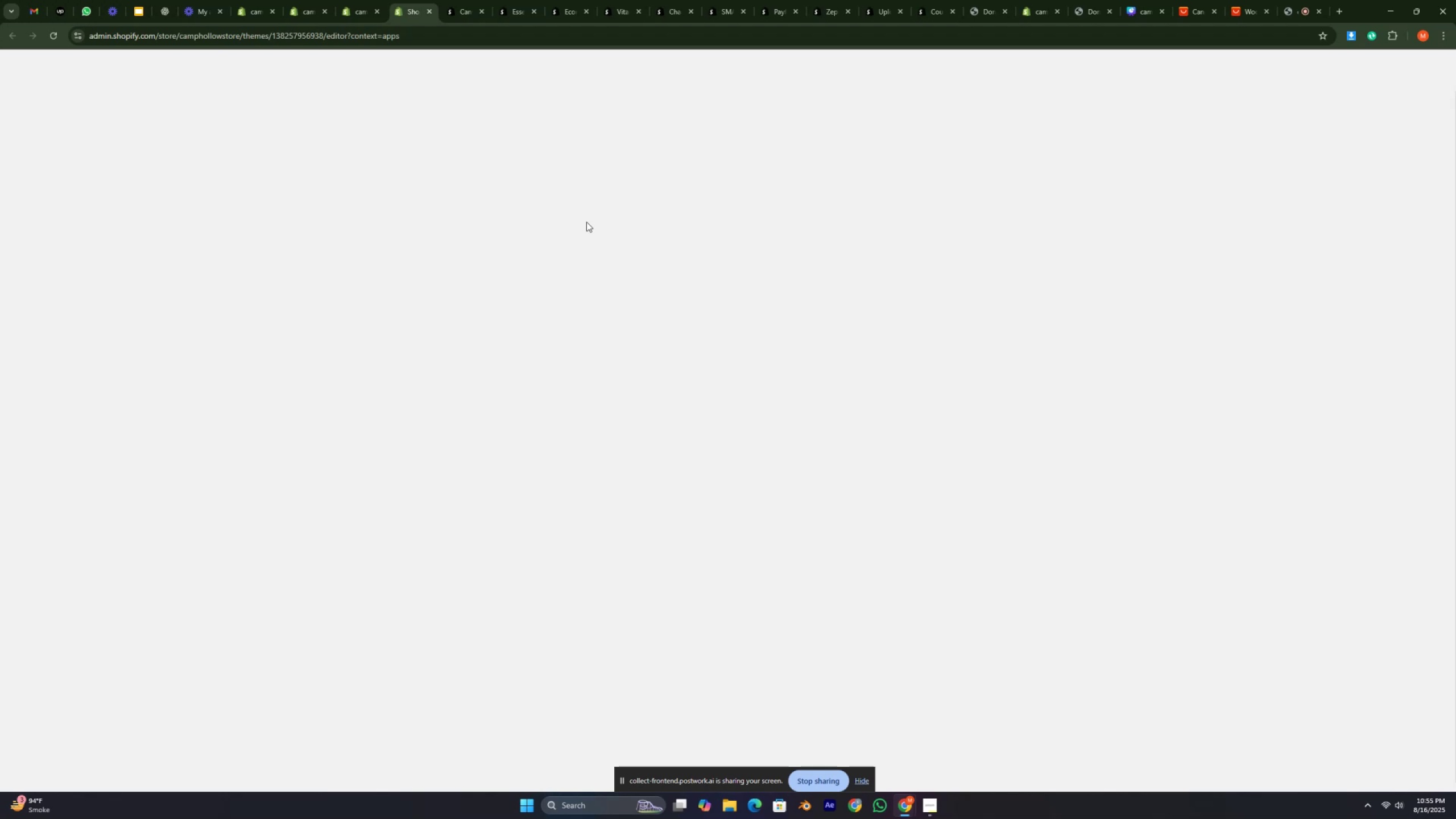 
mouse_move([569, 229])
 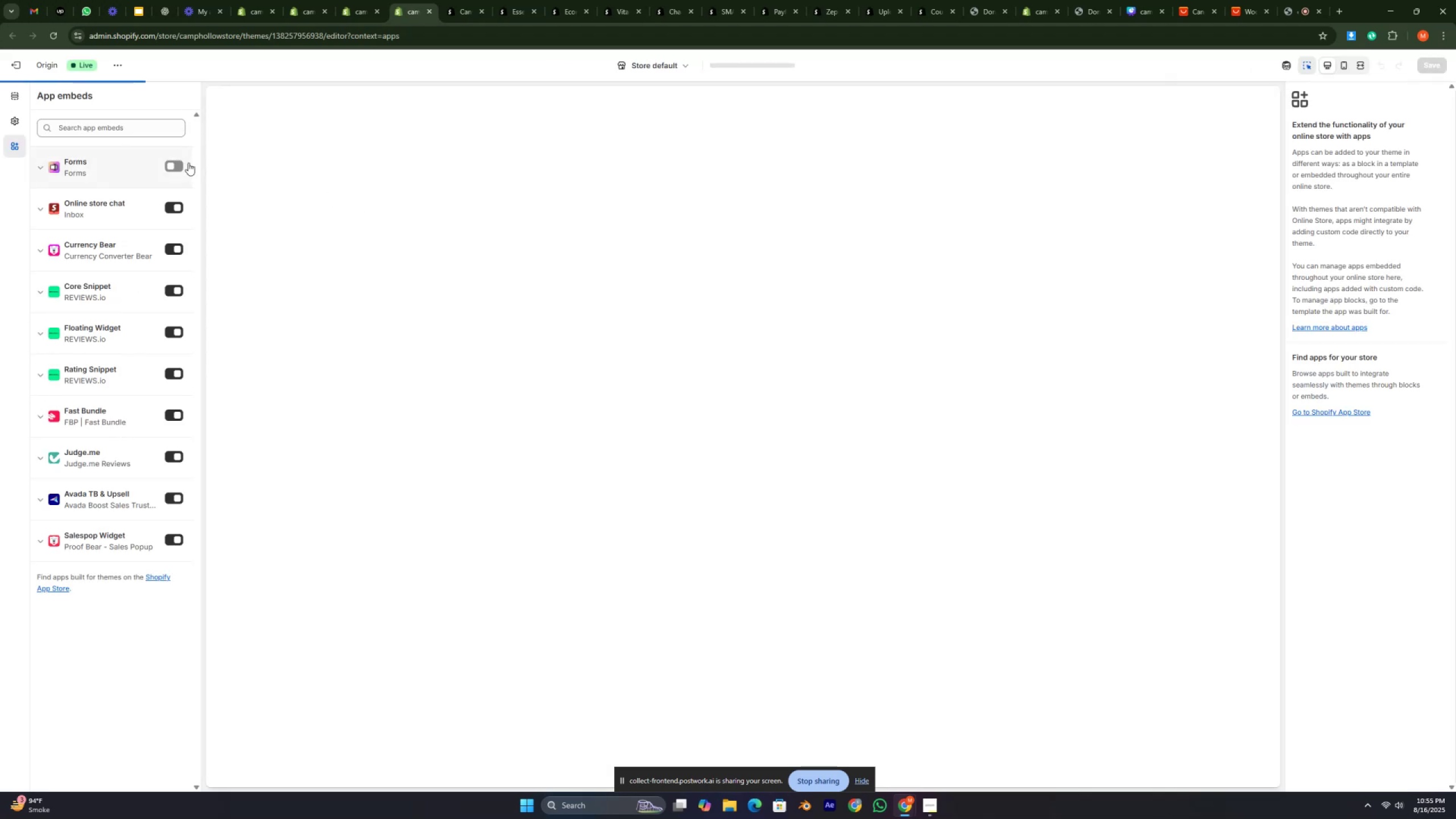 
left_click([175, 167])
 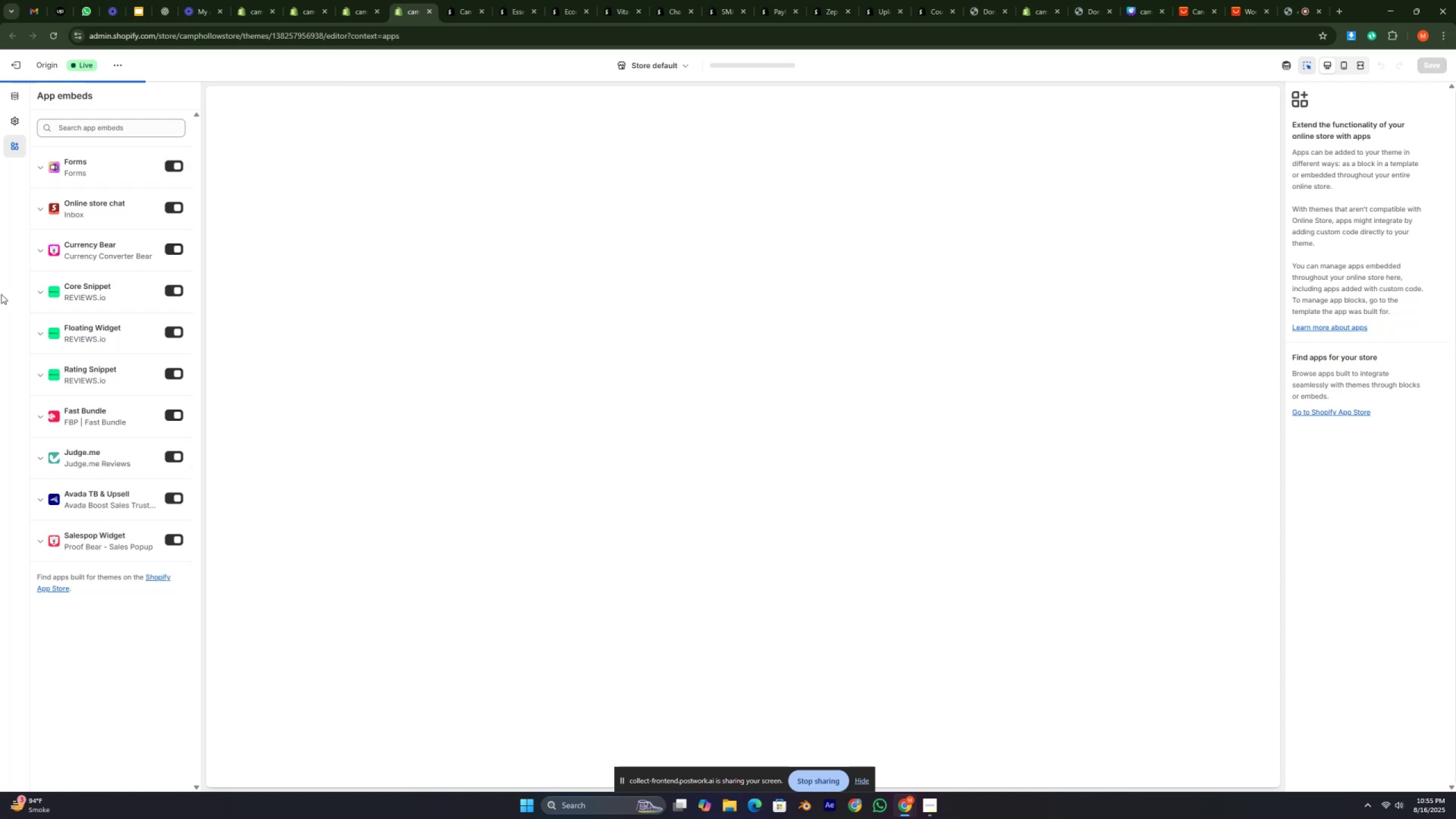 
left_click([0, 327])
 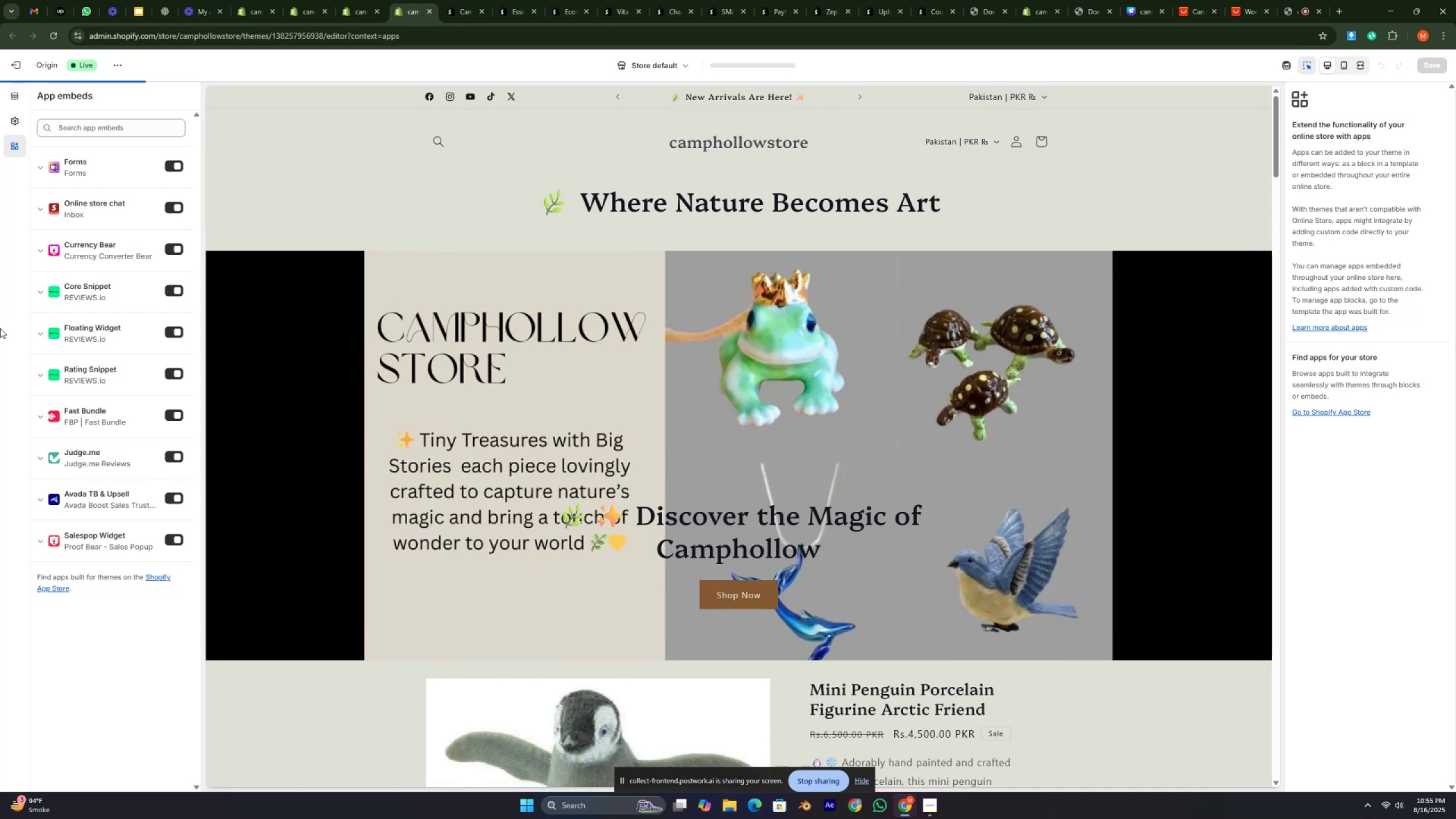 
wait(15.49)
 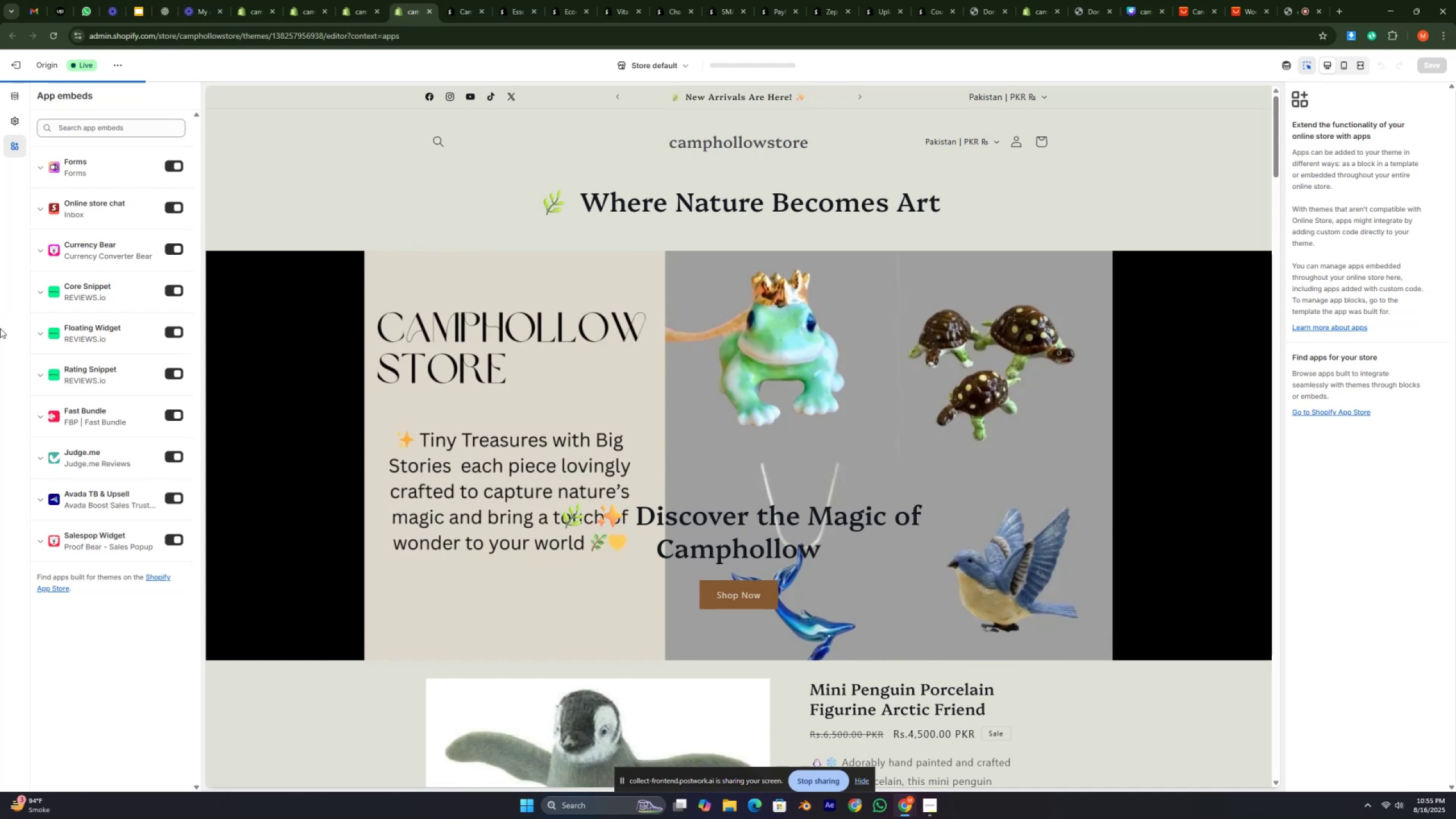 
left_click([0, 330])
 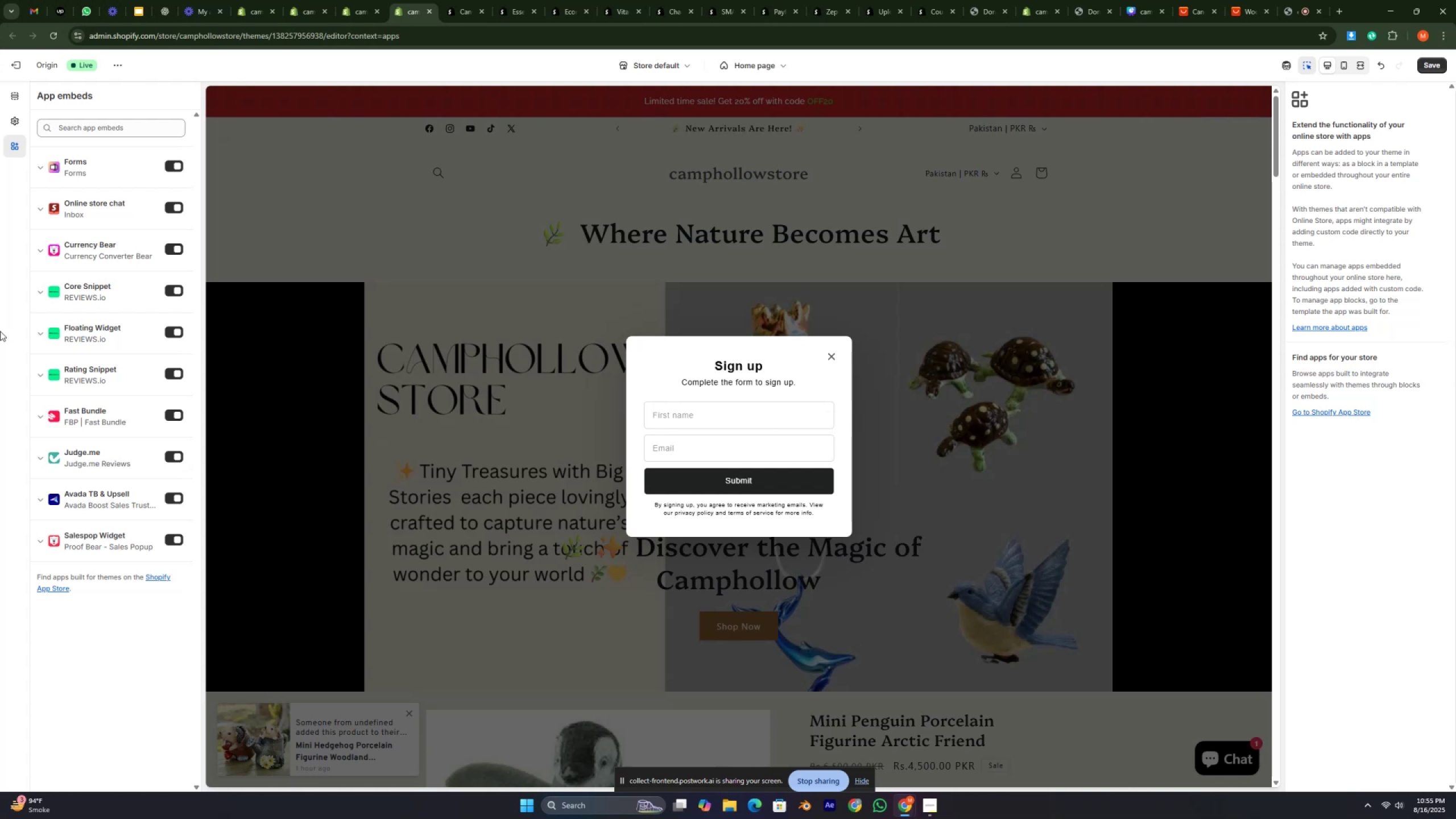 
wait(17.72)
 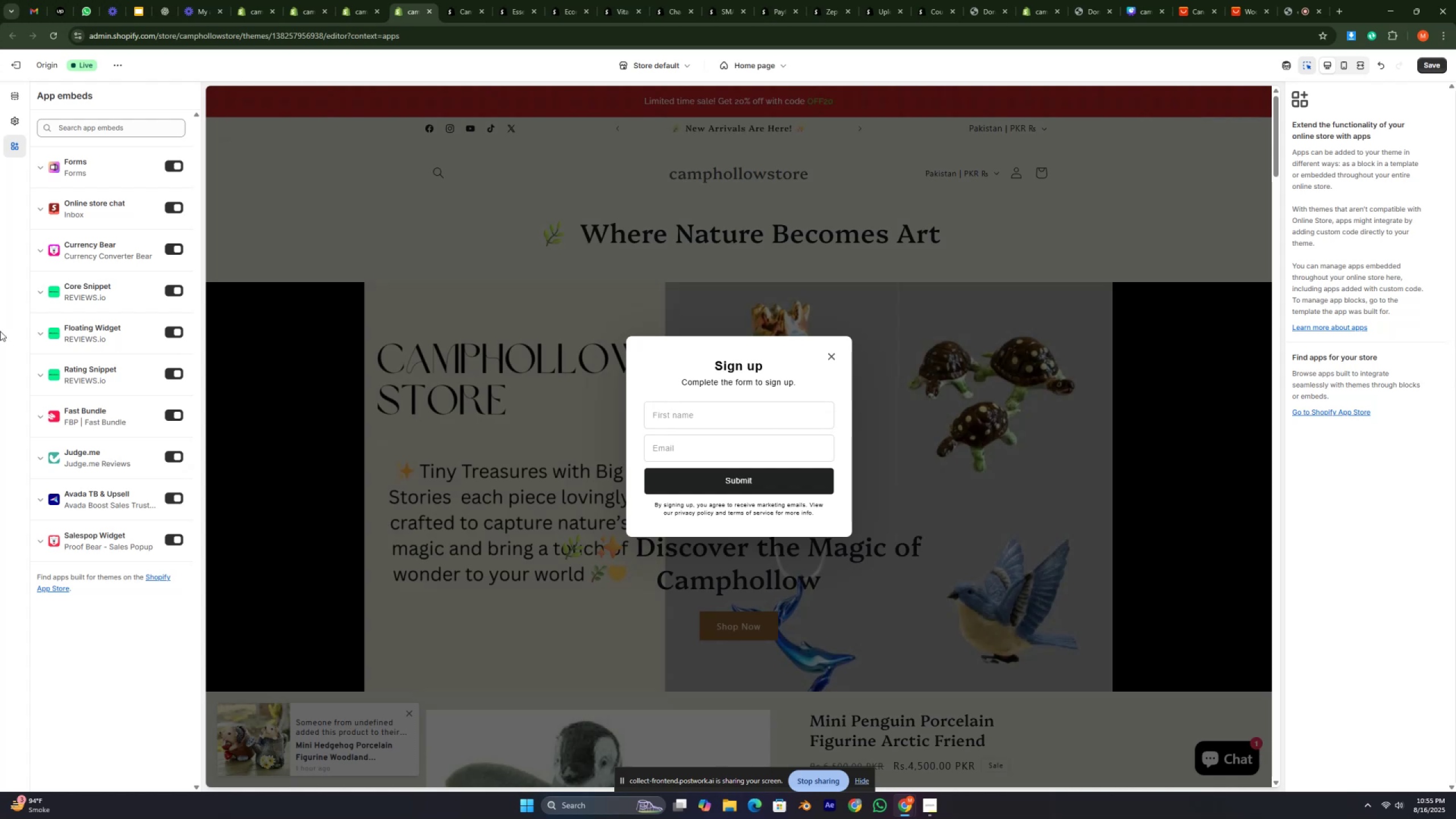 
double_click([729, 360])
 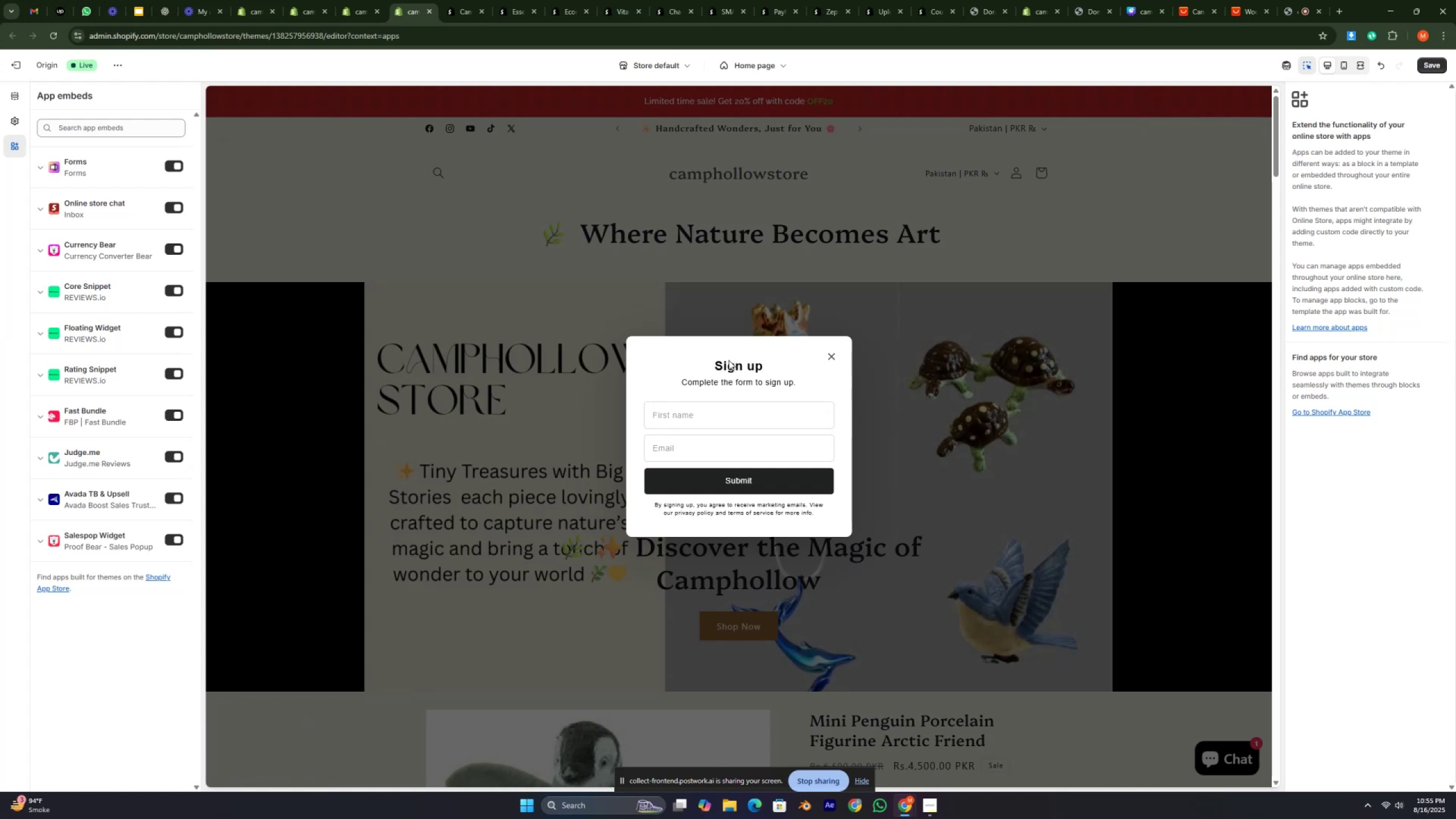 
triple_click([729, 360])
 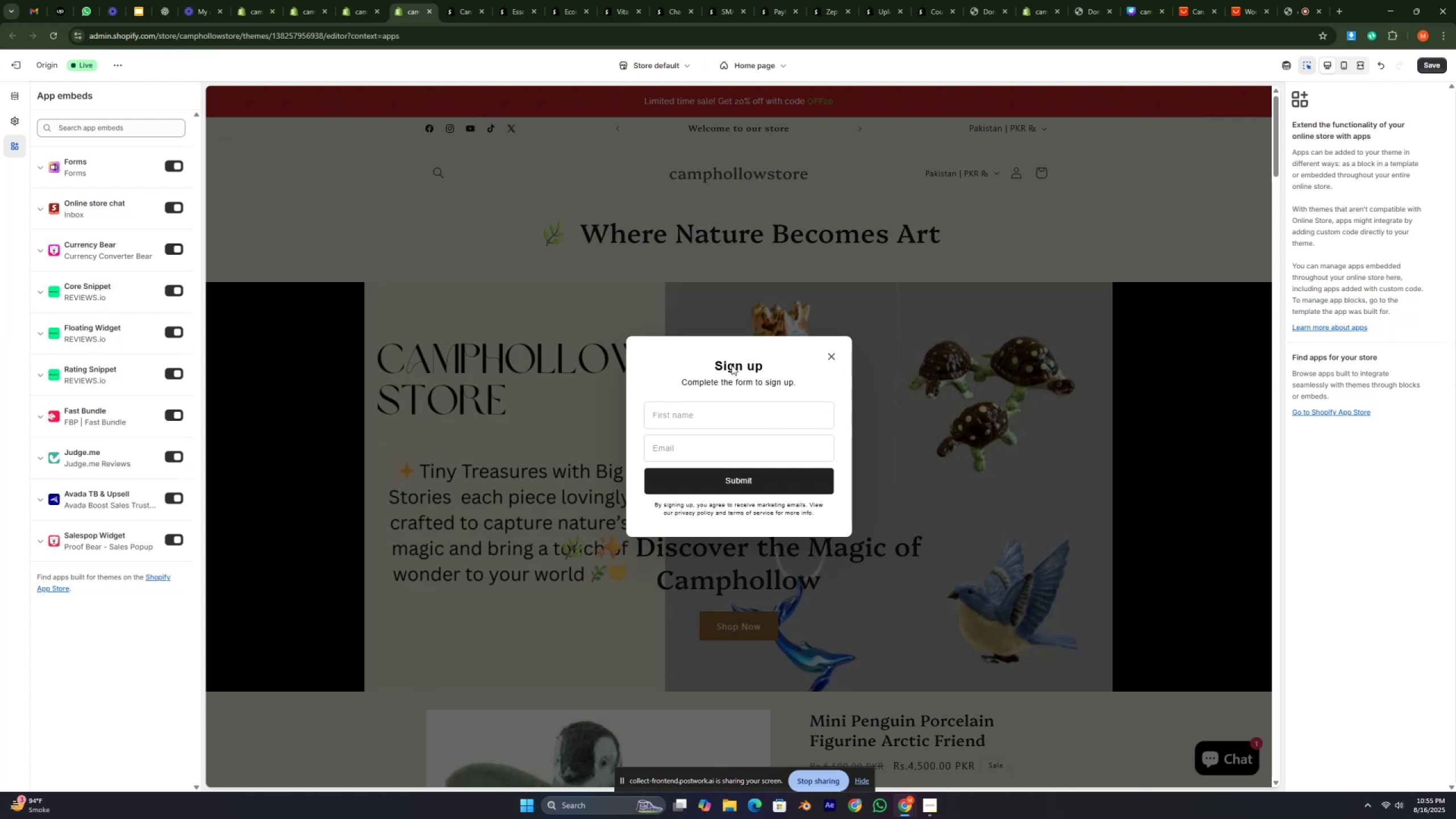 
double_click([732, 365])
 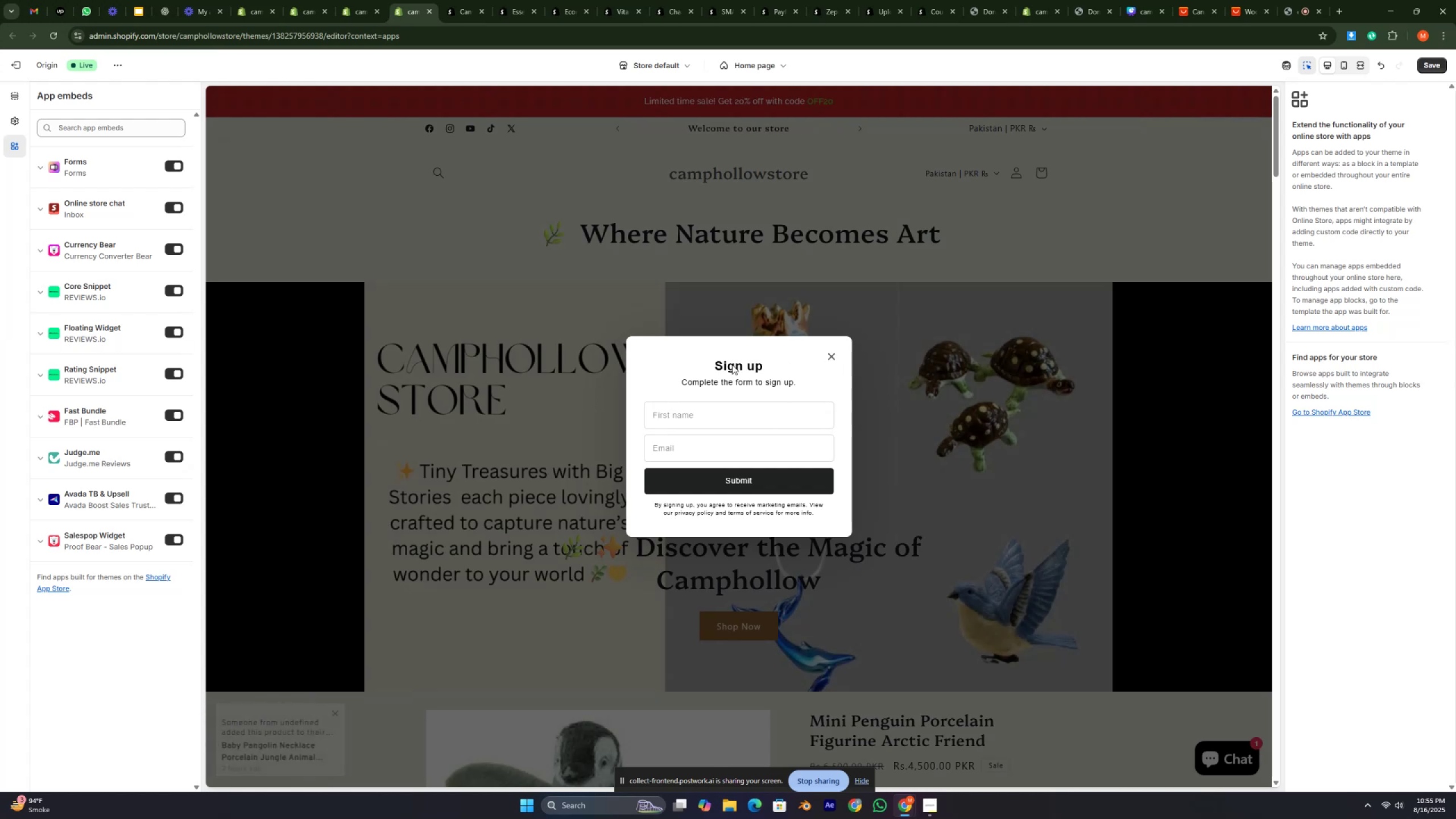 
triple_click([732, 365])
 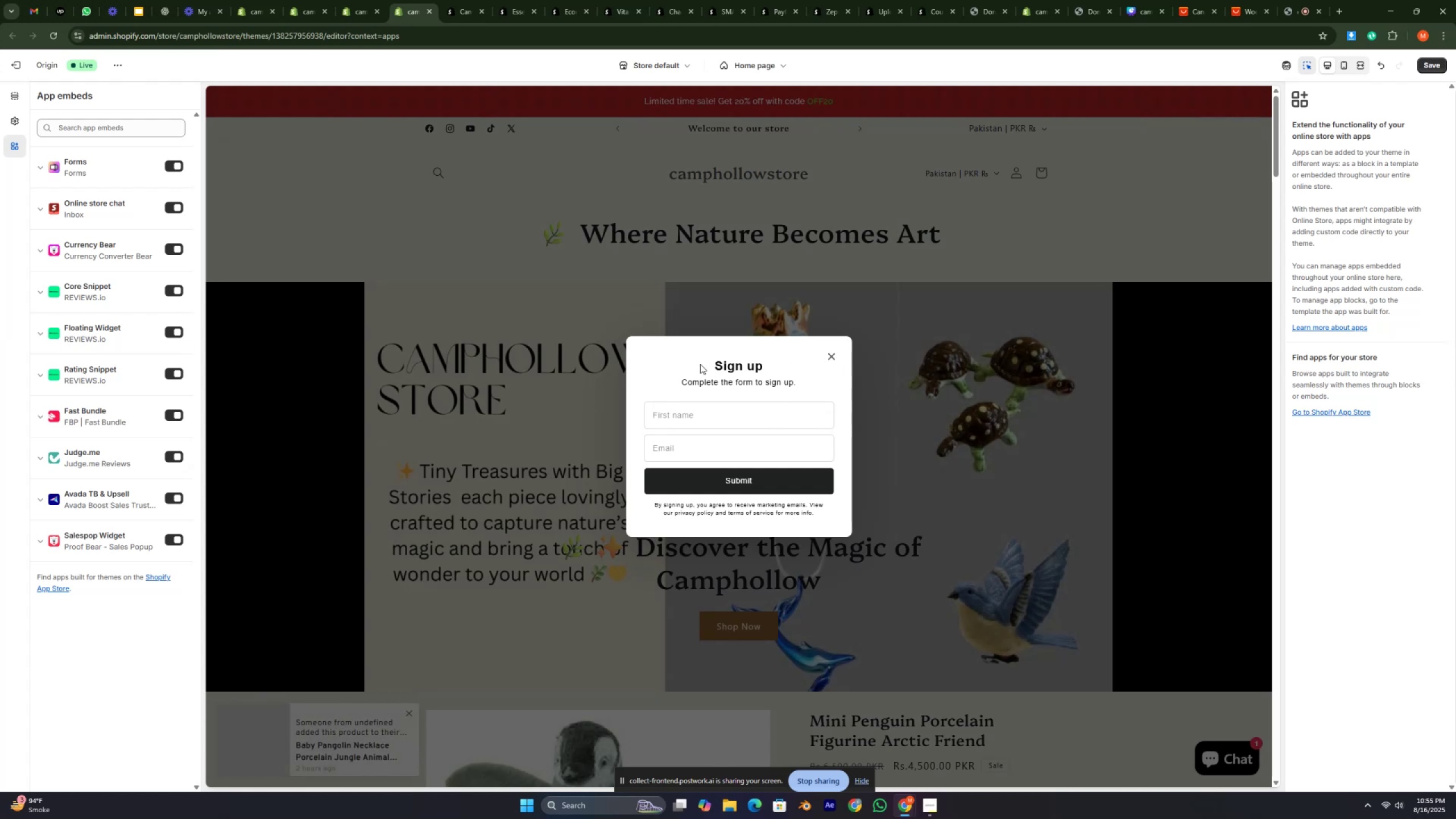 
double_click([700, 364])
 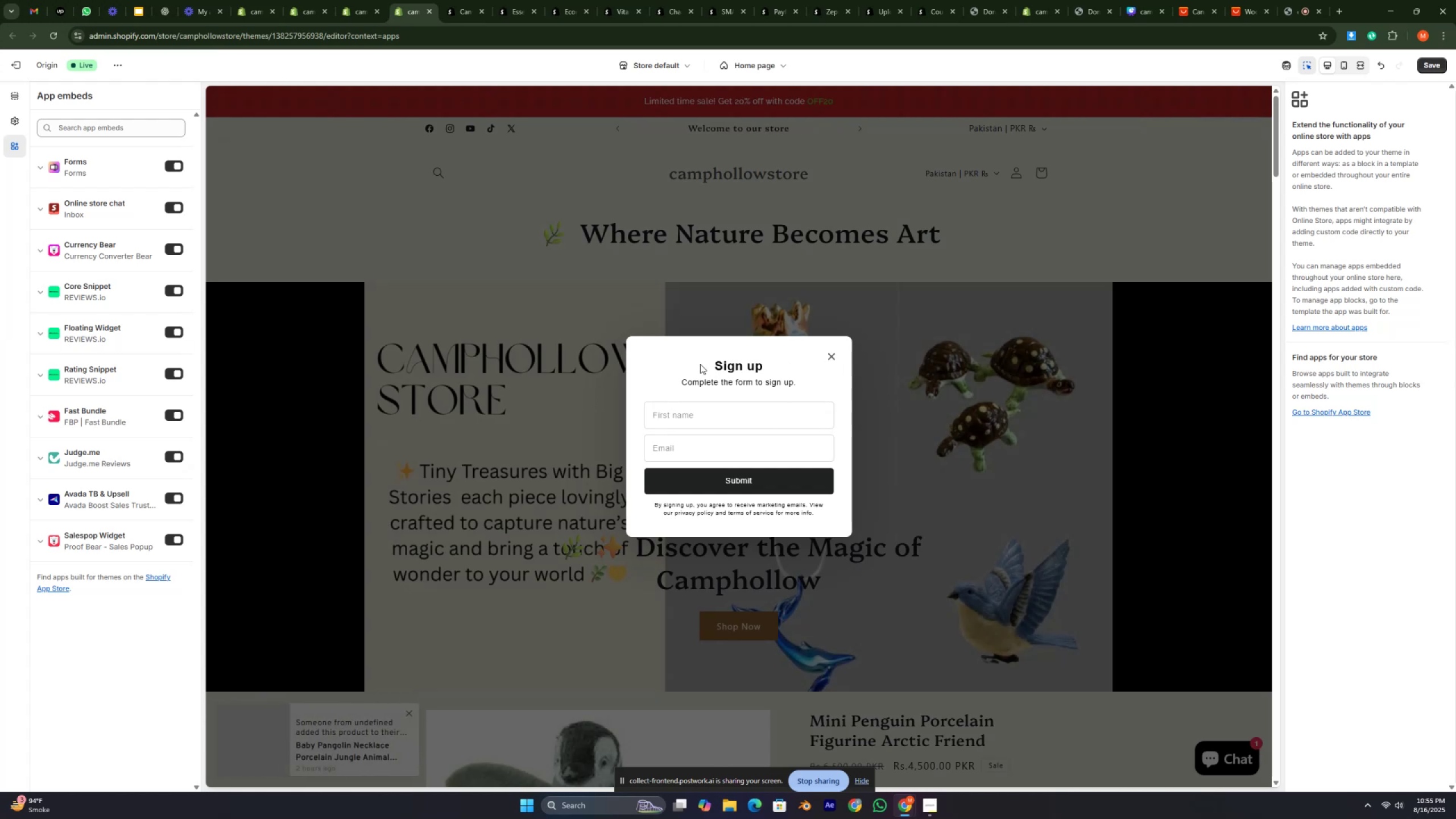 
triple_click([700, 364])
 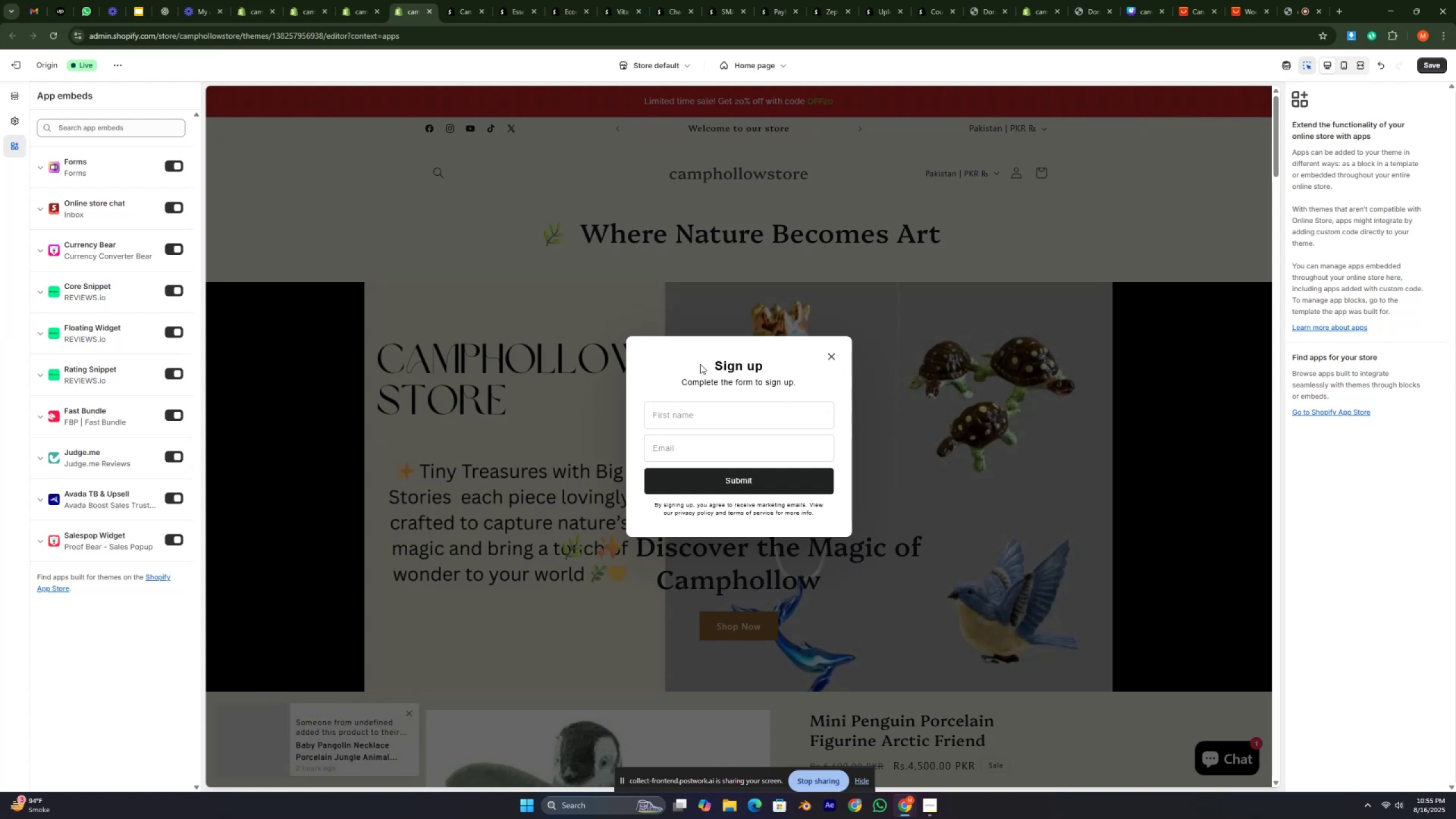 
triple_click([700, 364])
 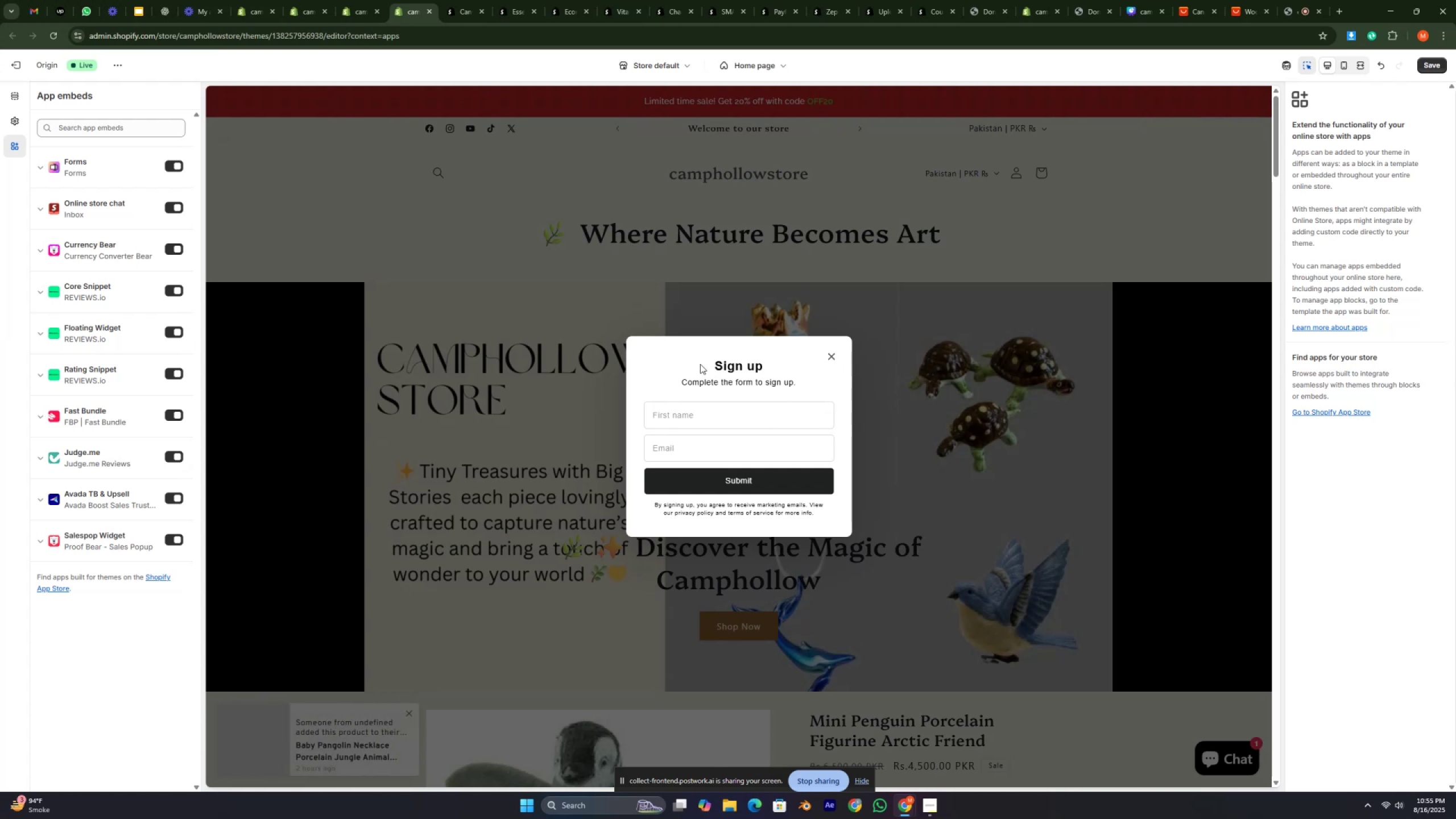 
left_click([700, 364])
 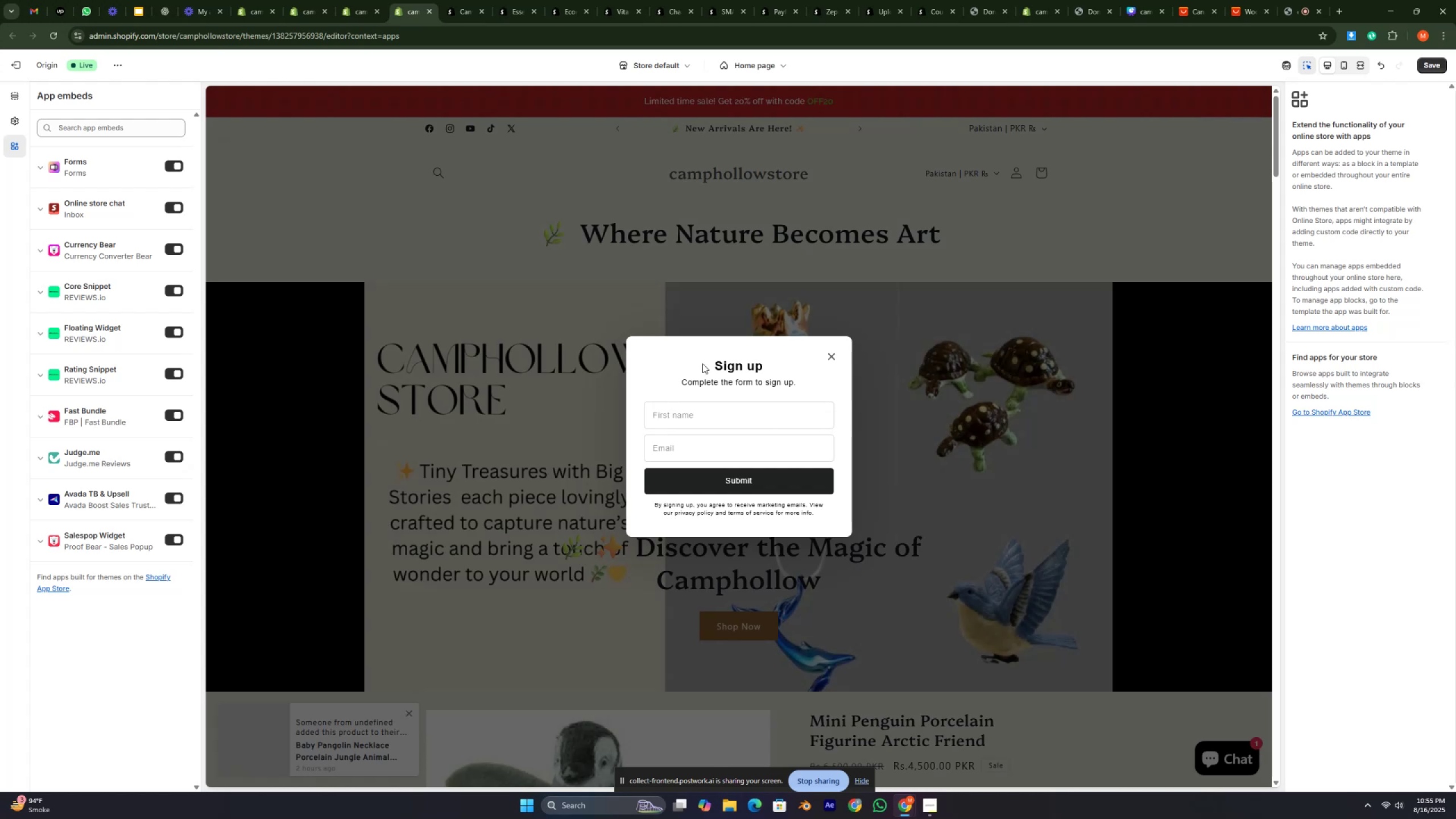 
wait(6.1)
 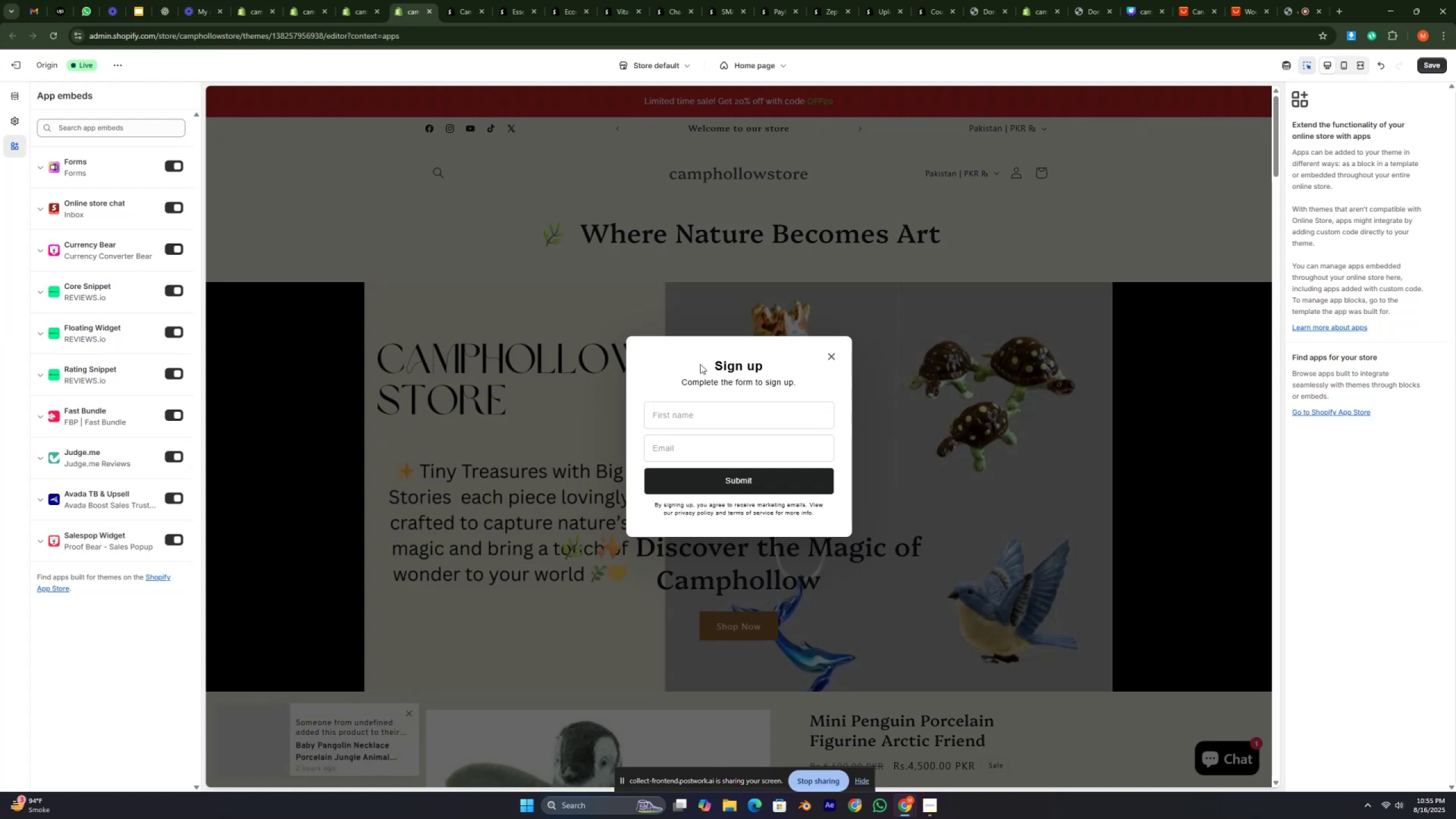 
left_click([1438, 60])
 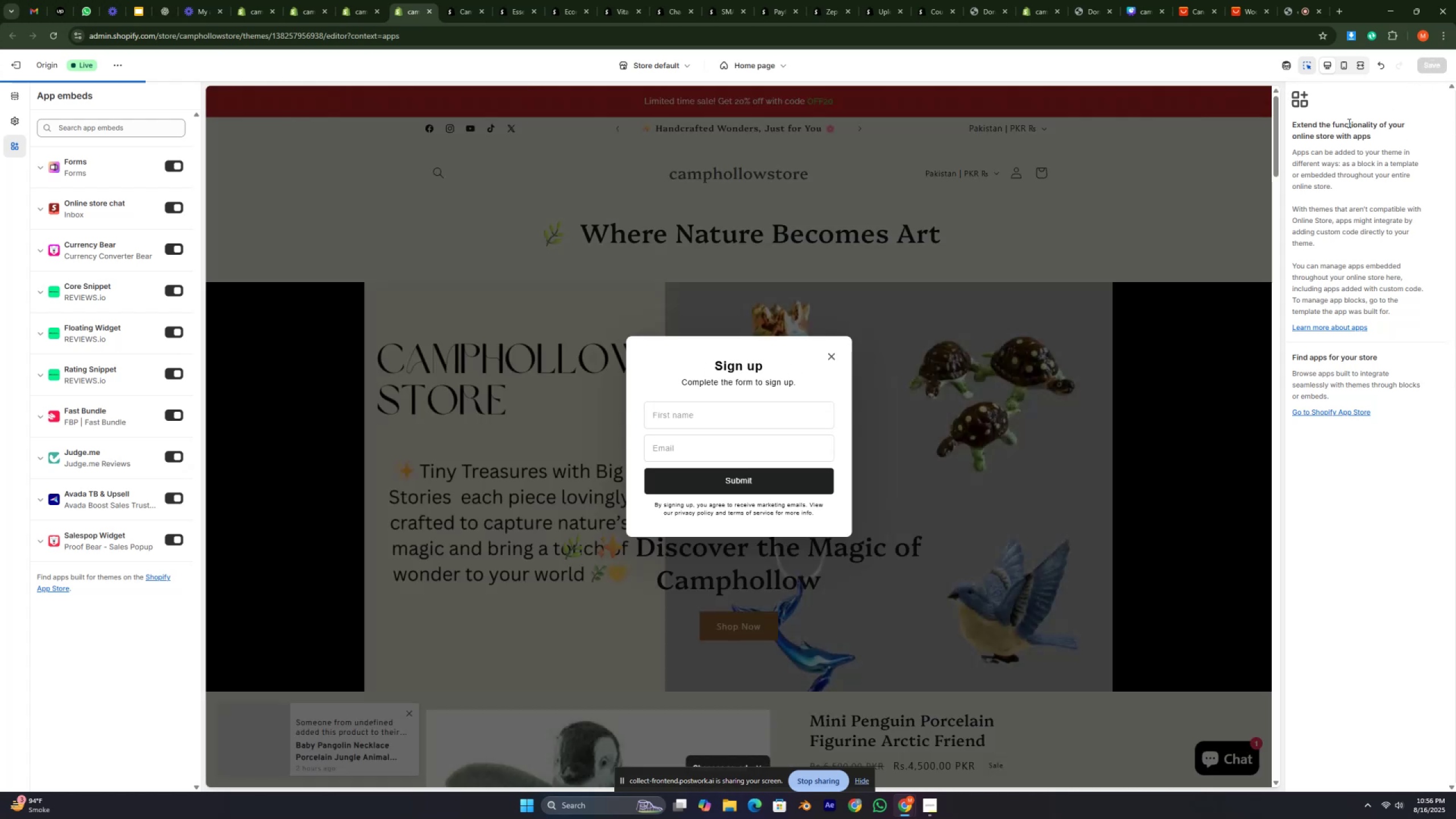 
double_click([1341, 122])
 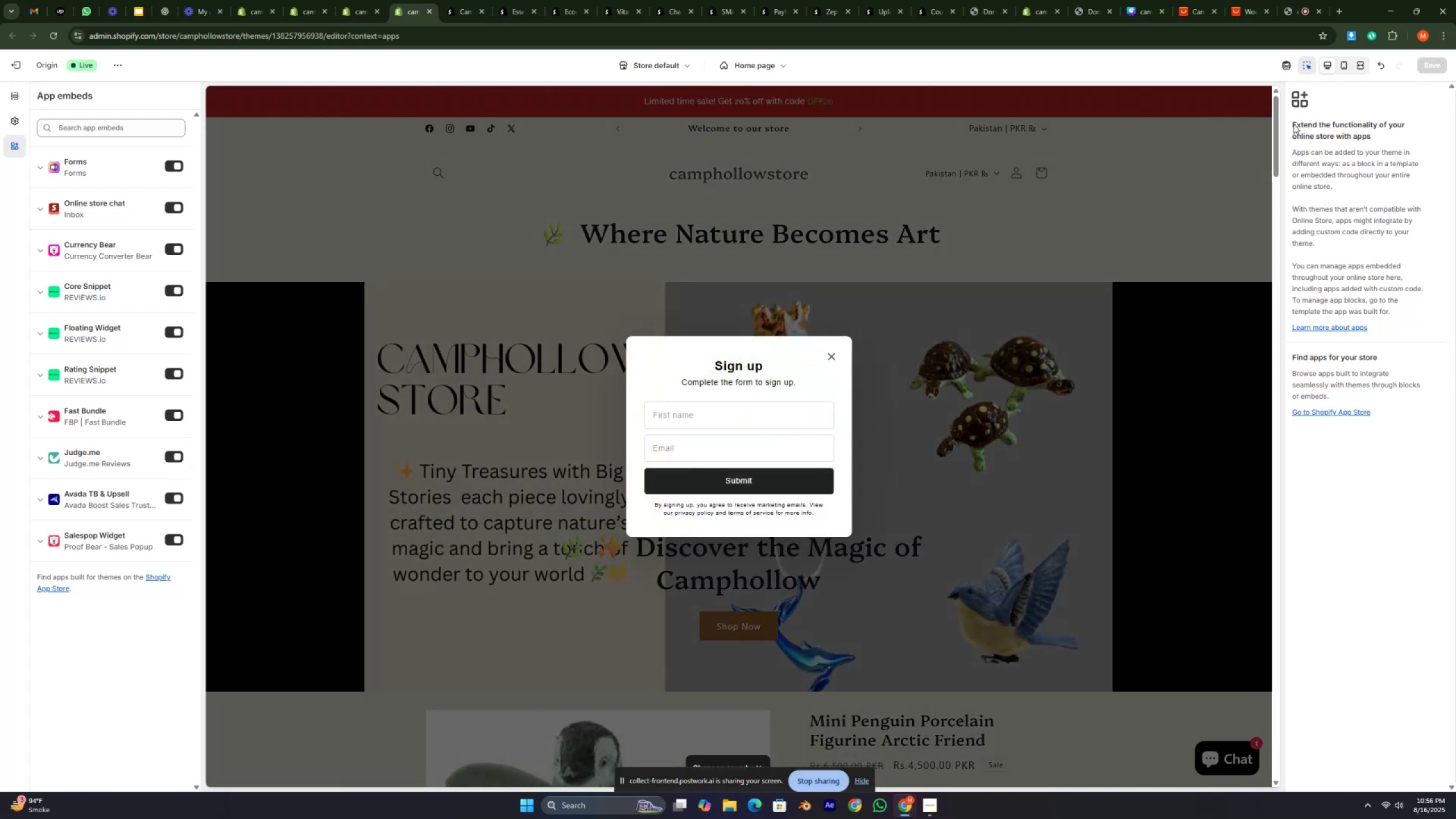 
left_click([1379, 139])
 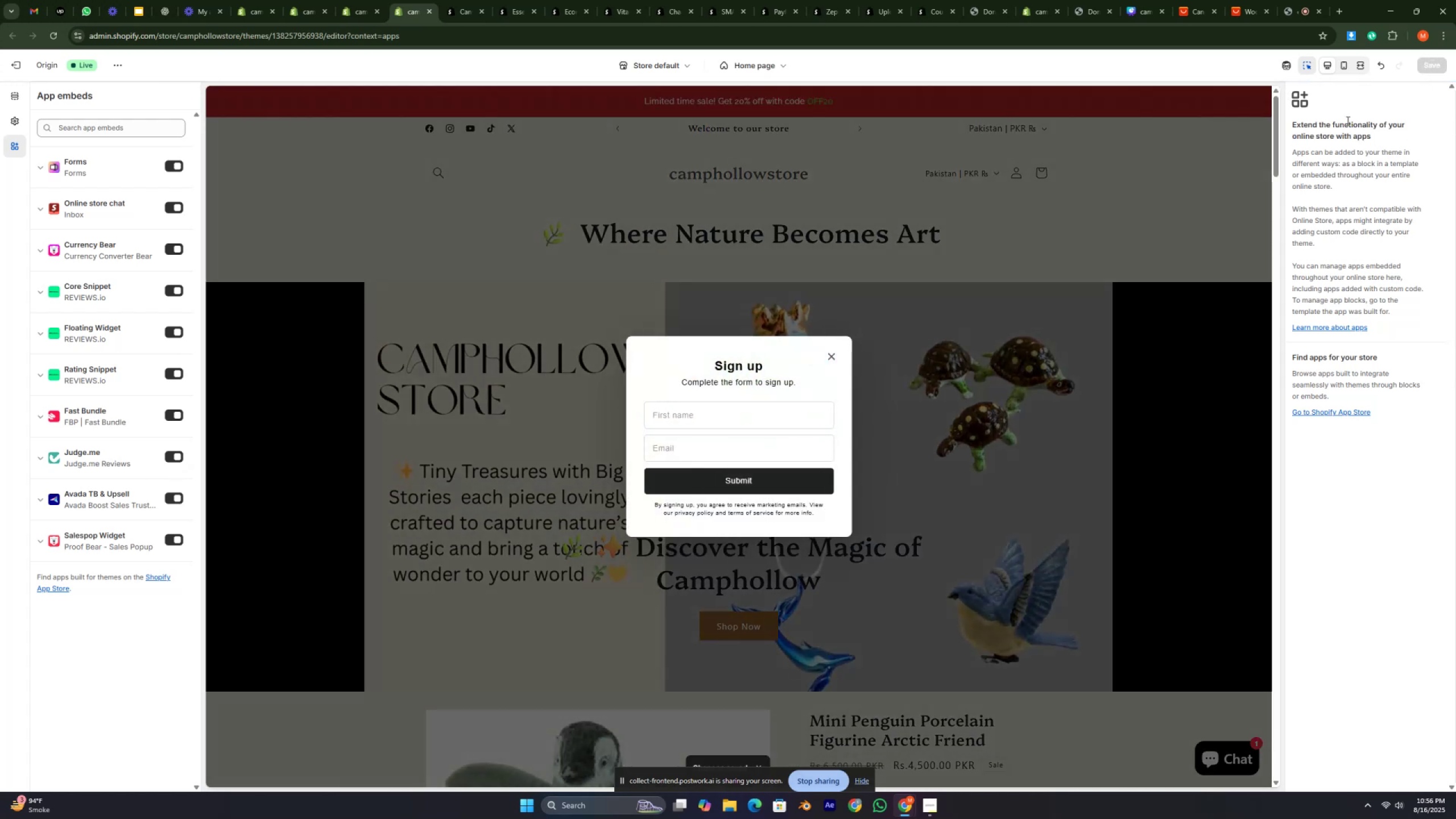 
double_click([1347, 121])
 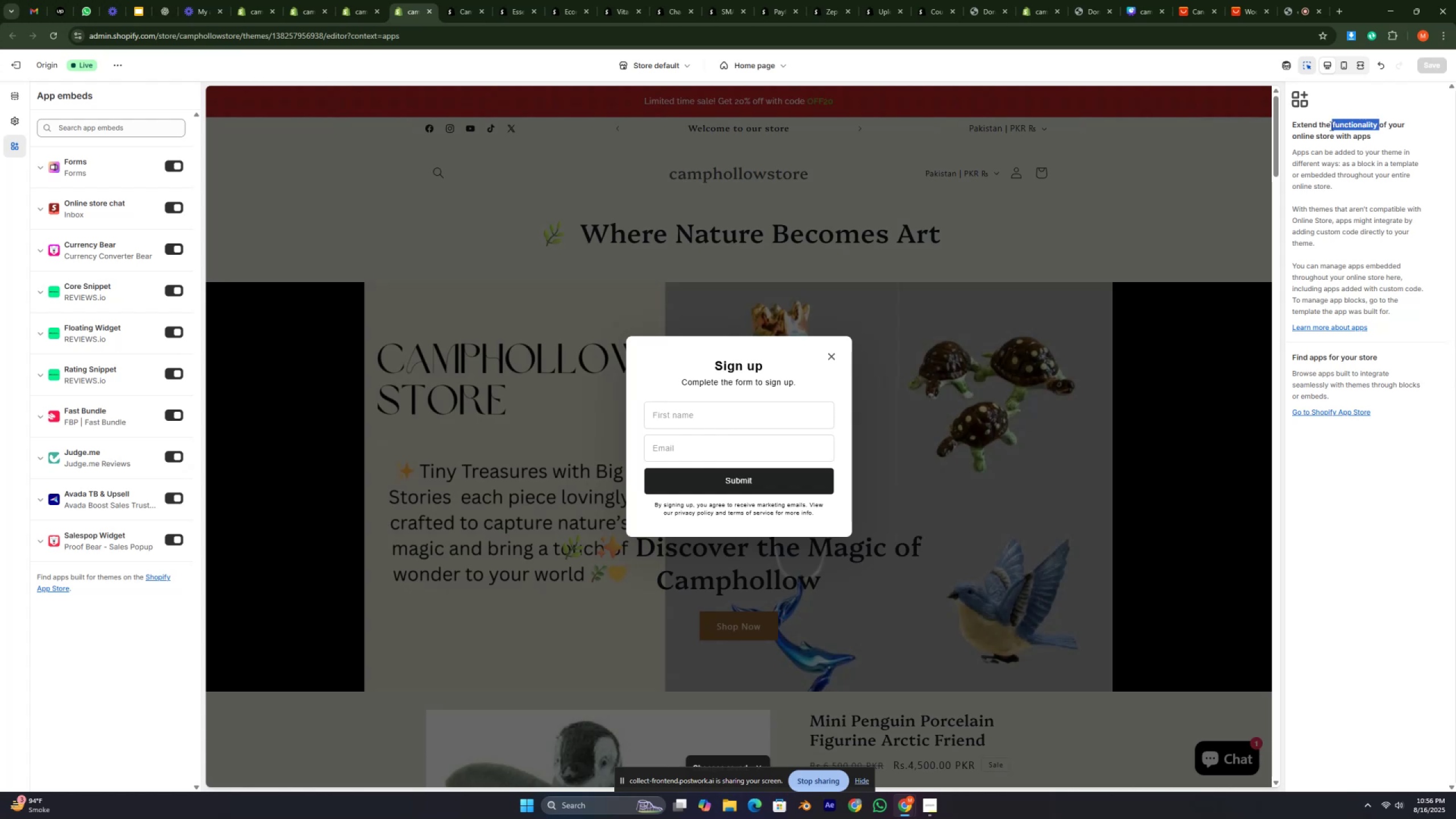 
triple_click([1330, 126])
 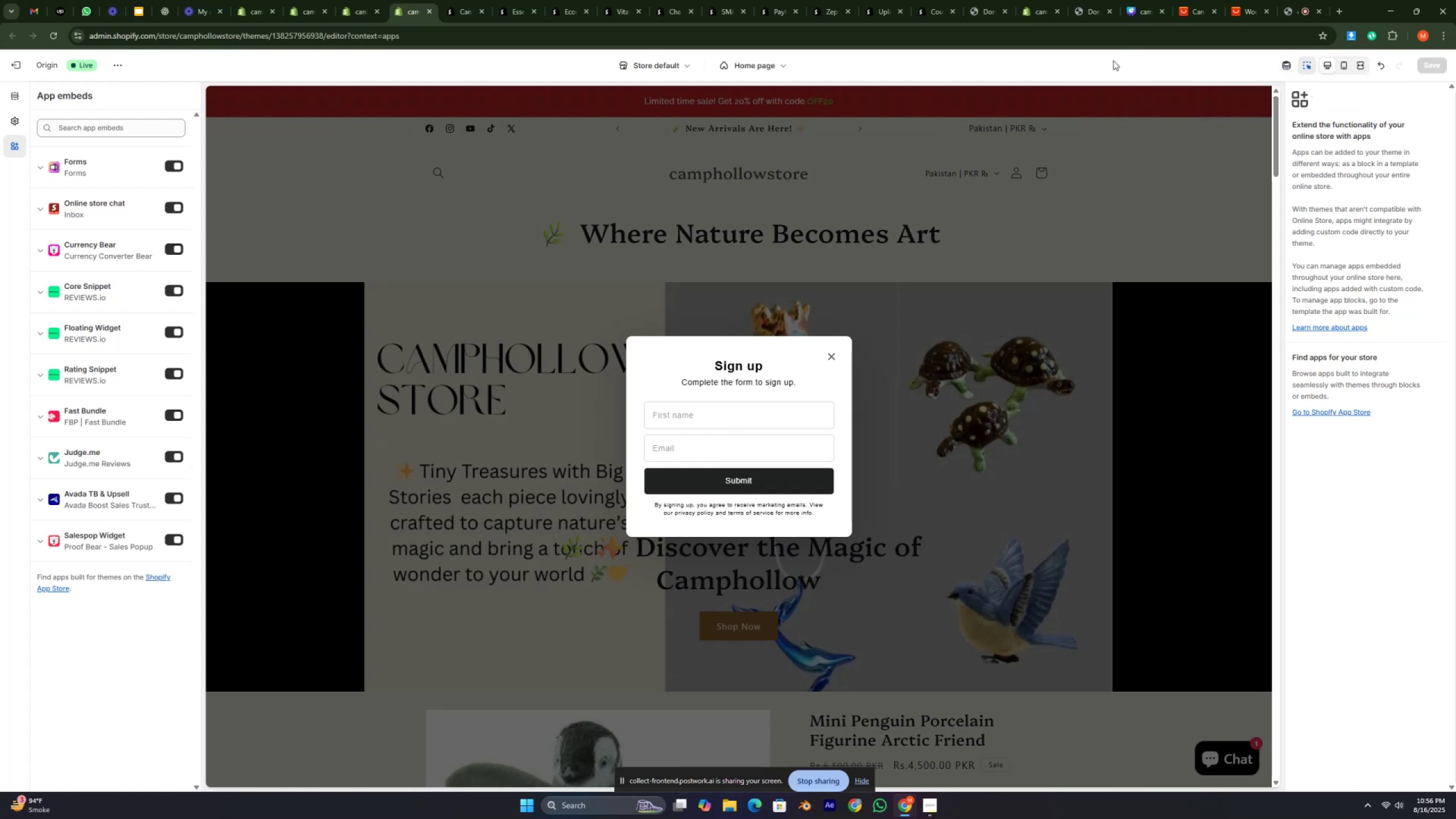 
wait(5.35)
 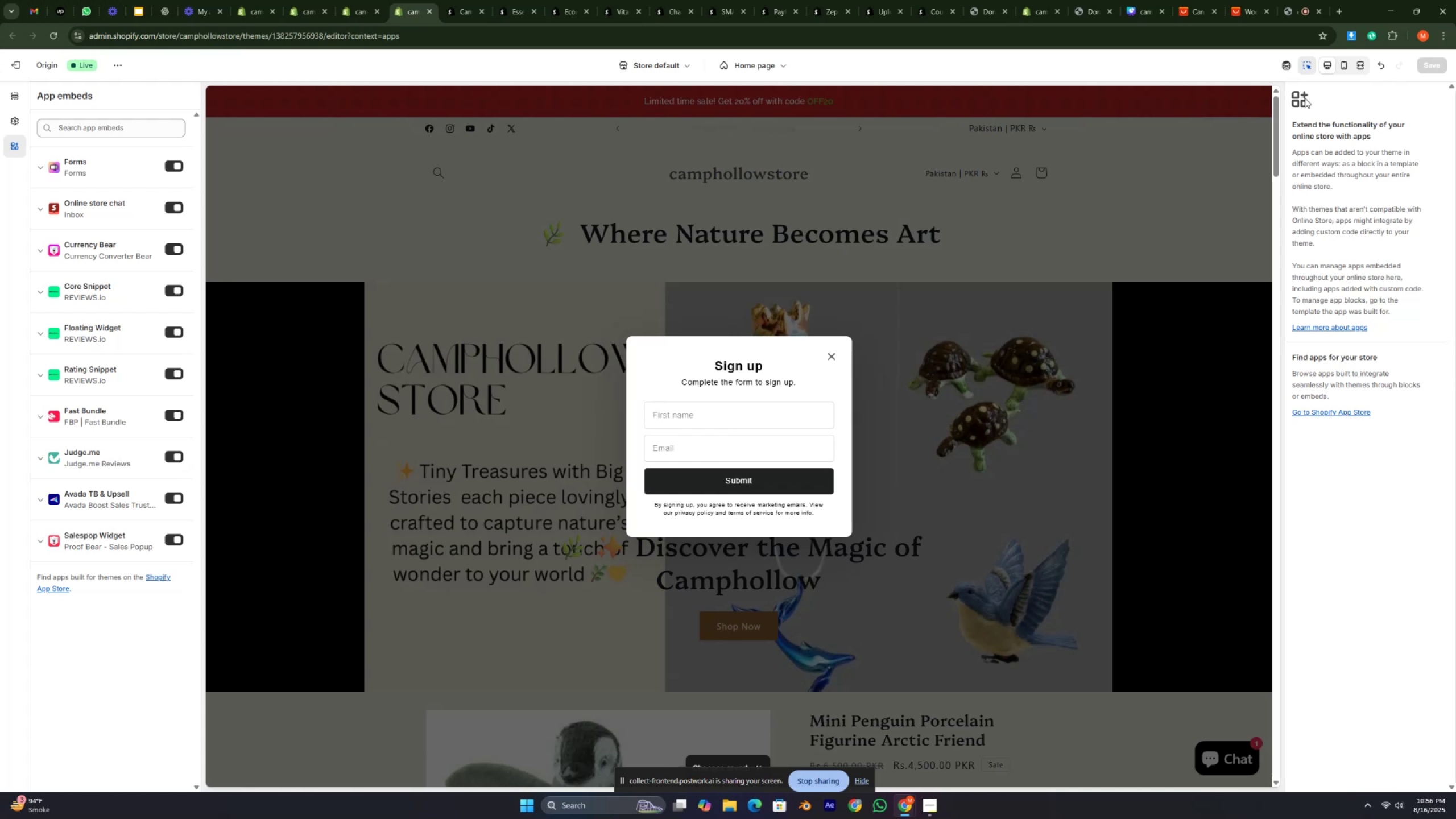 
left_click([417, 58])
 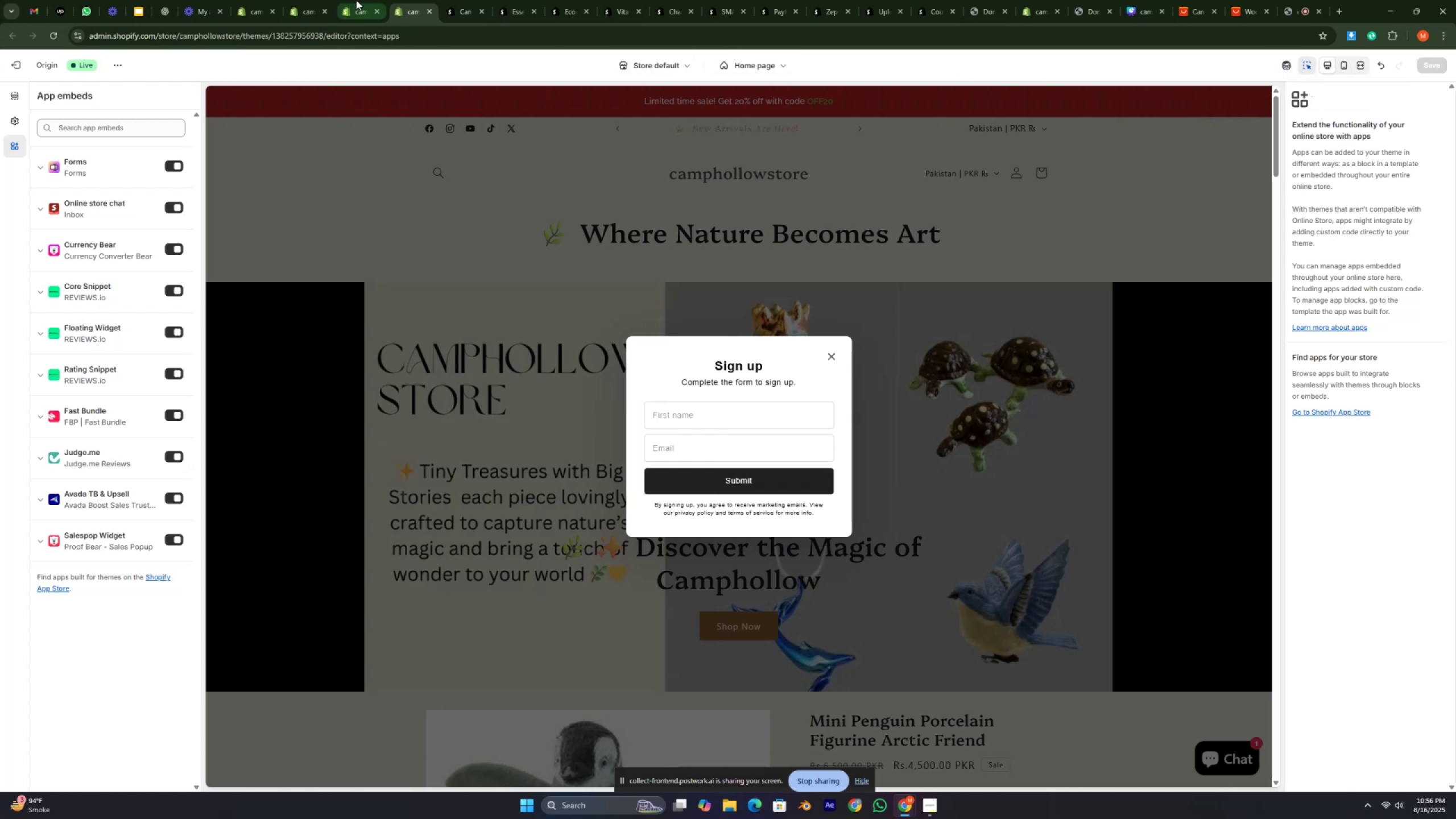 
left_click([356, 0])
 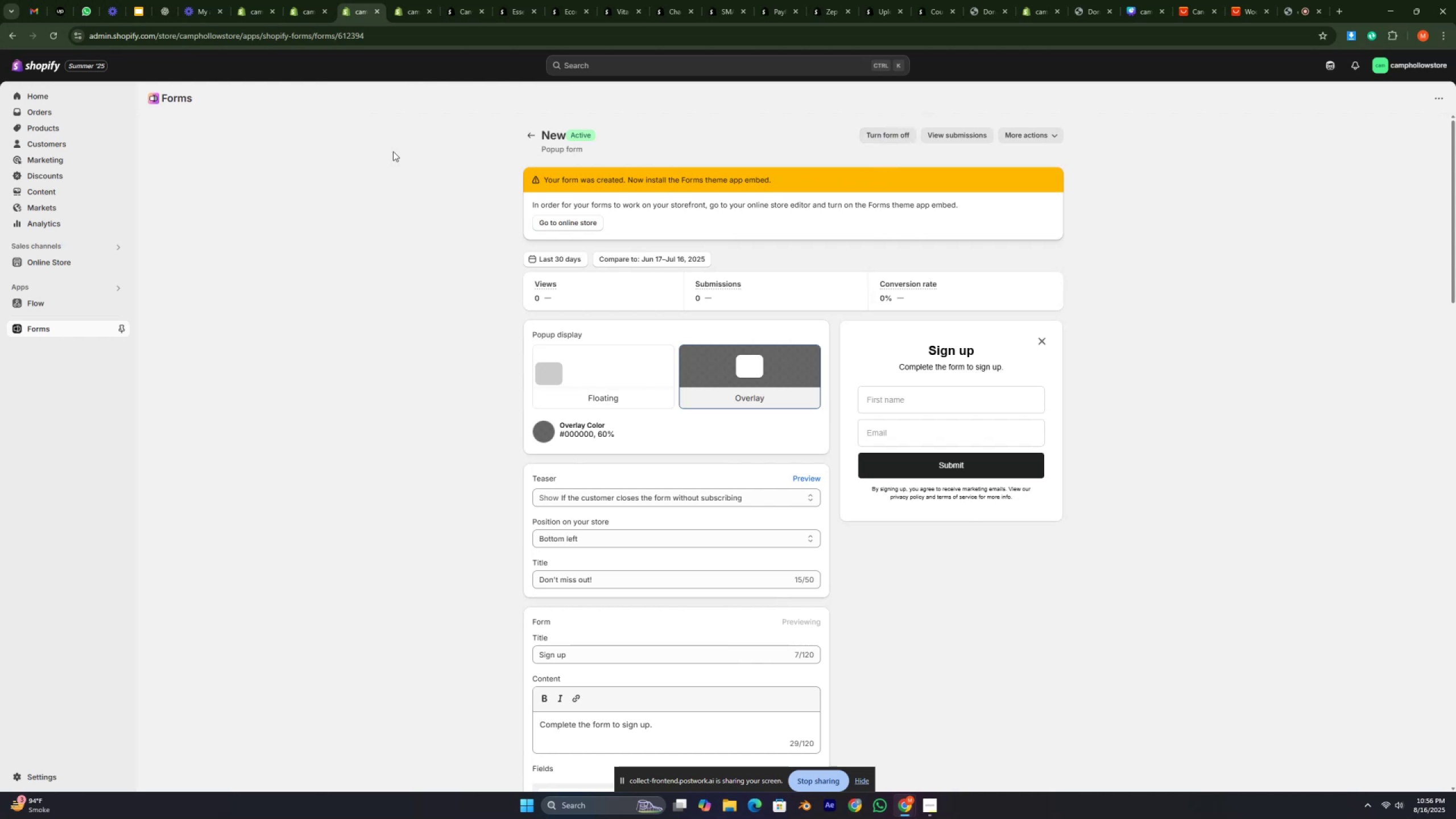 
wait(5.38)
 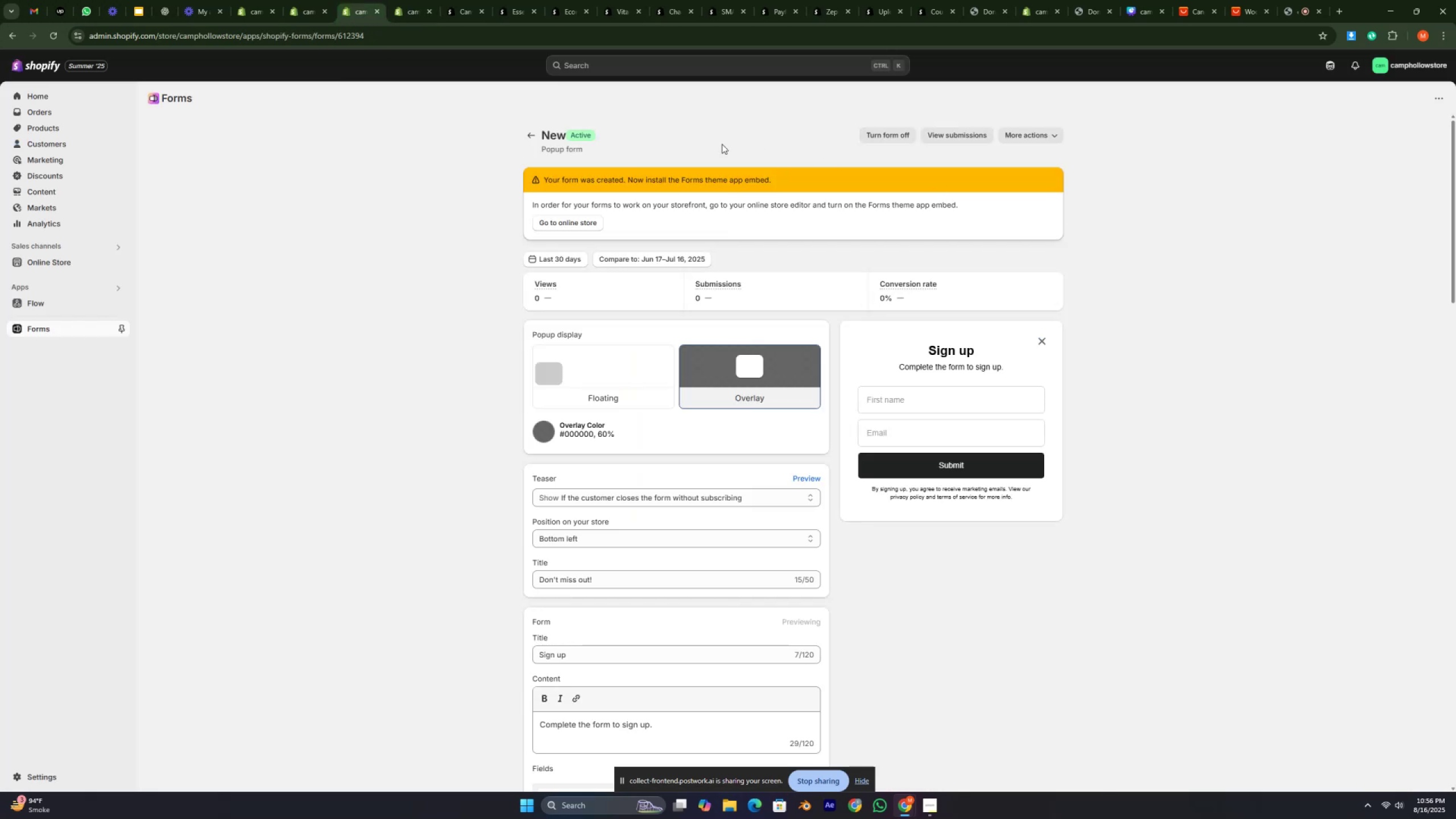 
left_click([957, 133])
 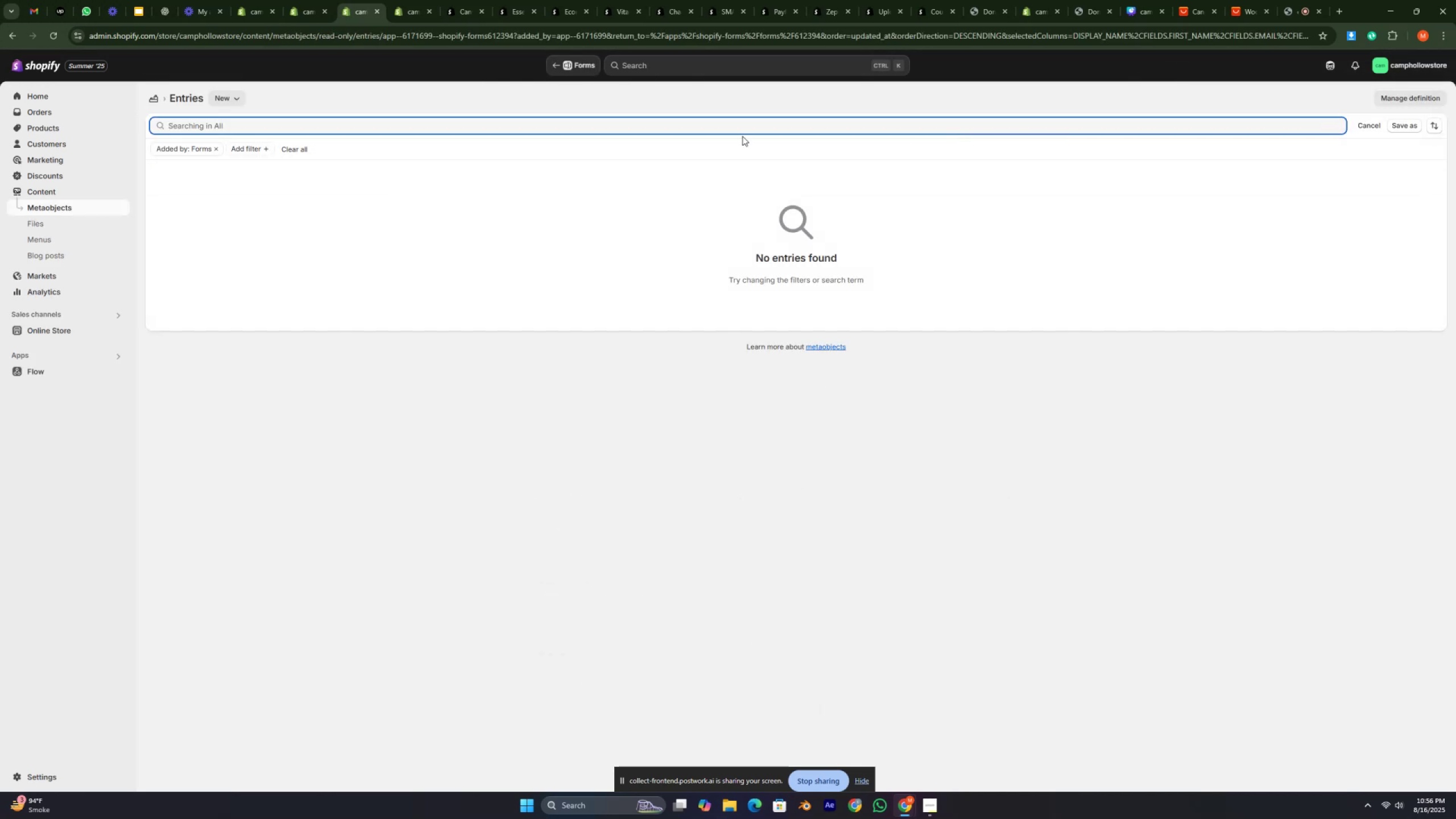 
left_click([234, 218])
 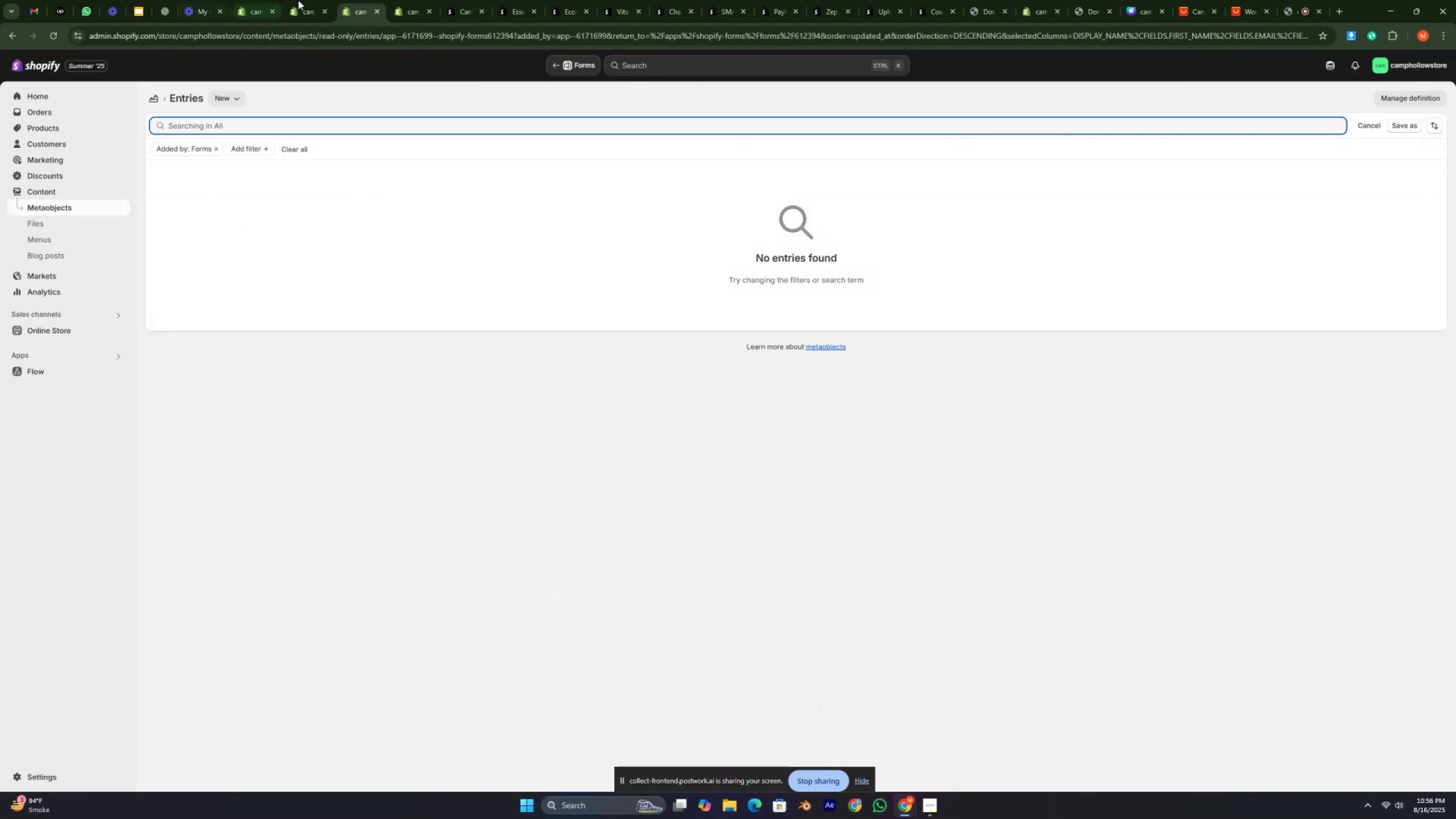 
left_click([312, 0])
 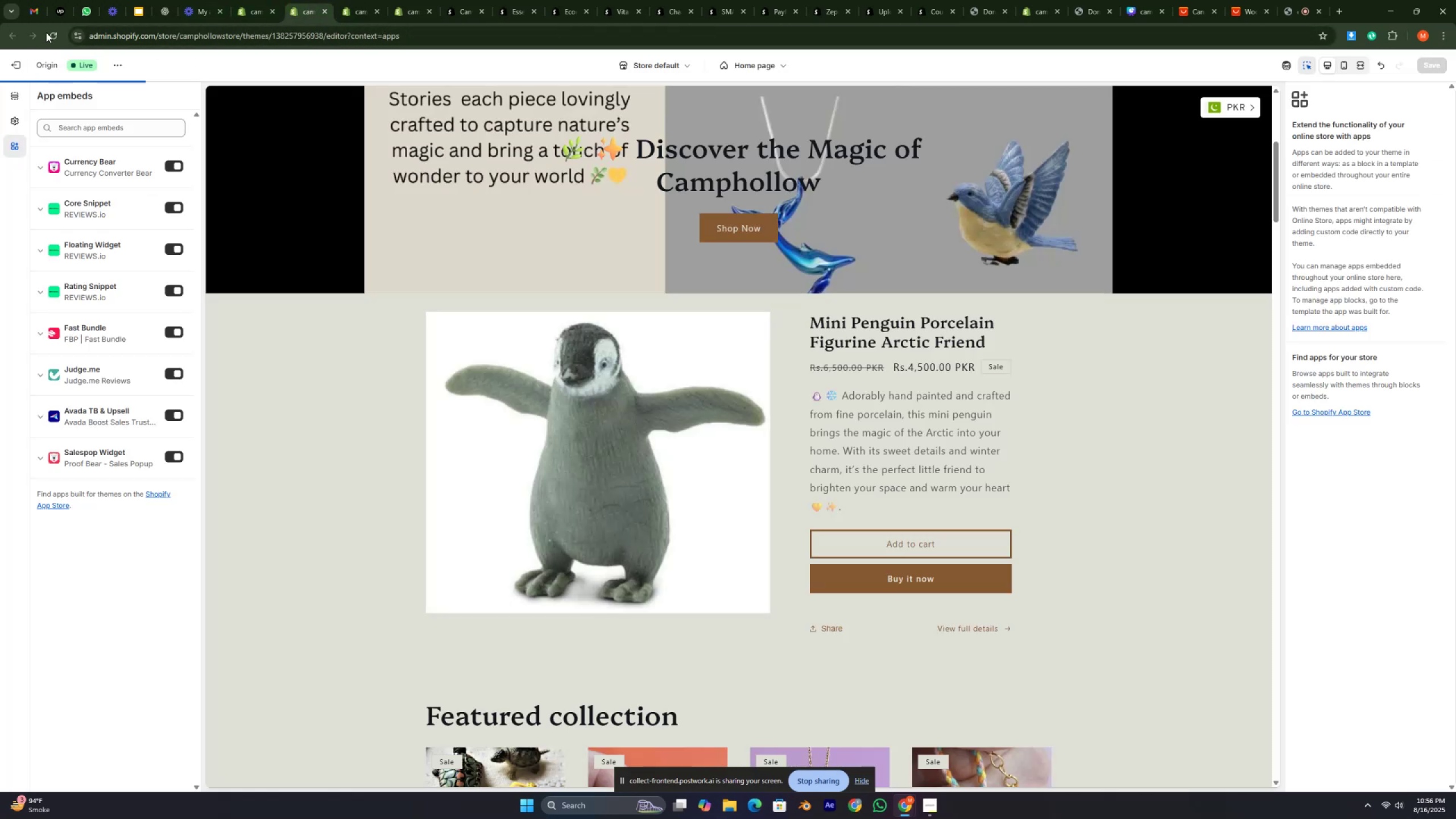 
left_click([47, 31])
 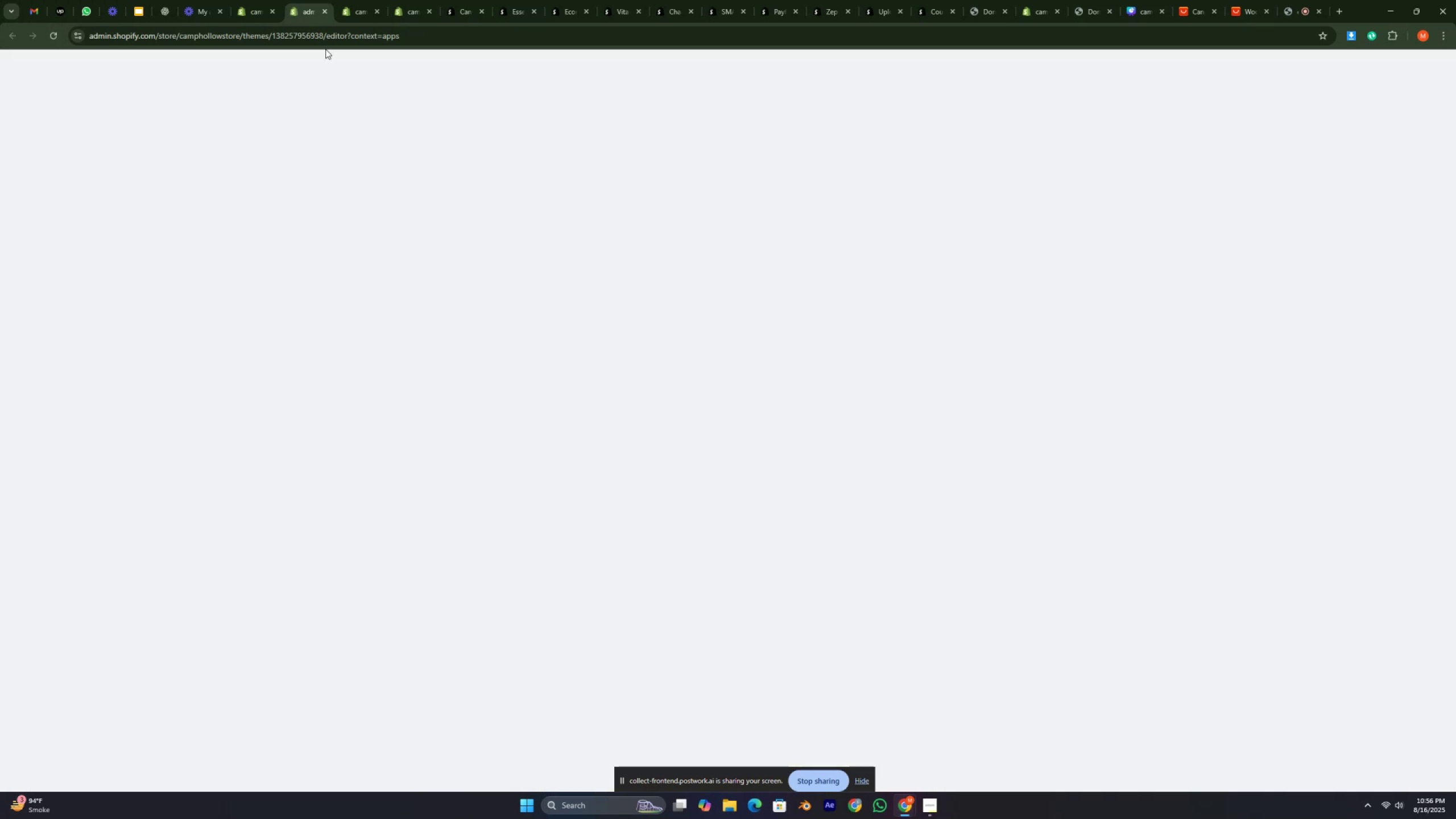 
left_click([379, 0])
 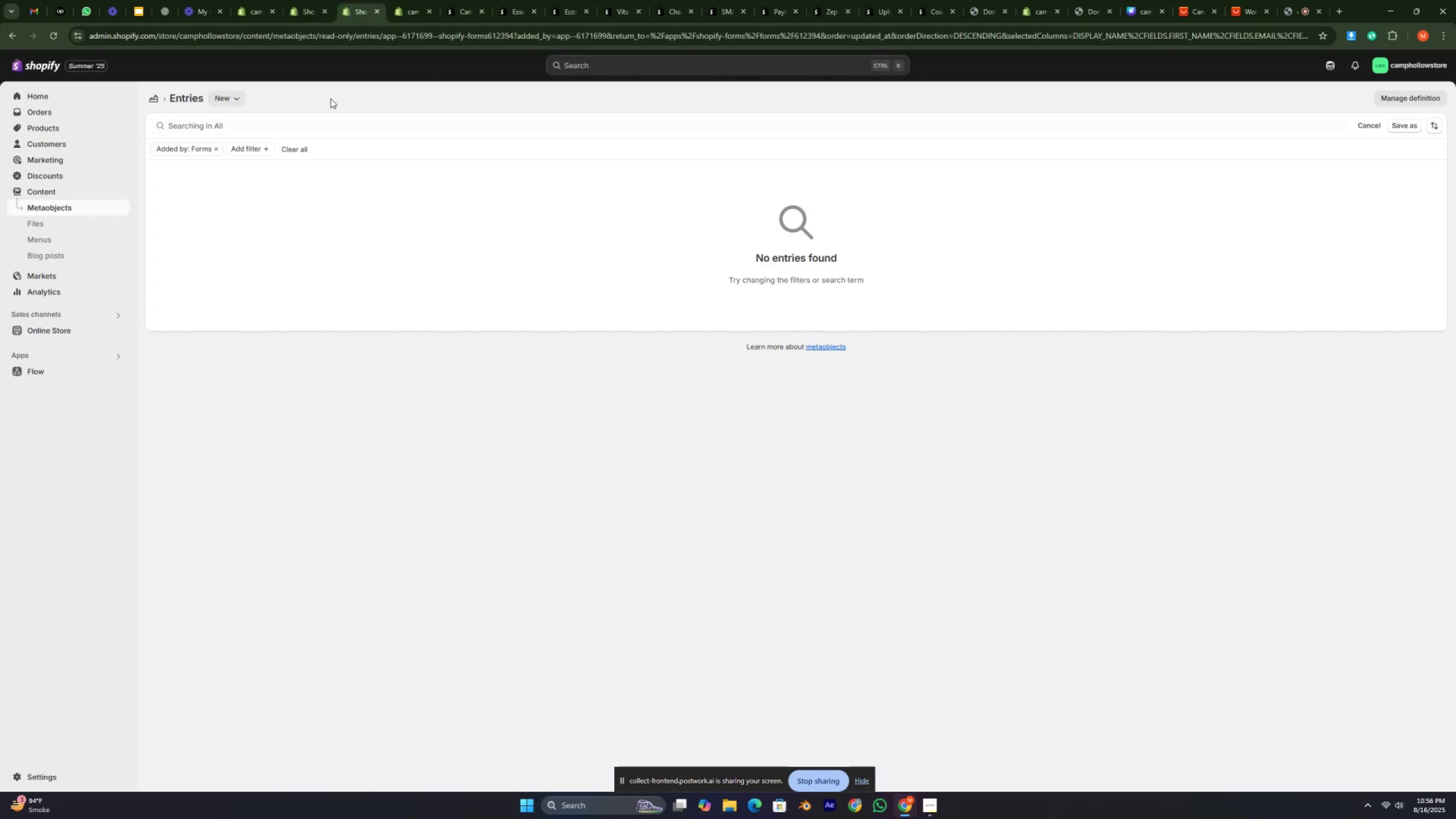 
wait(8.41)
 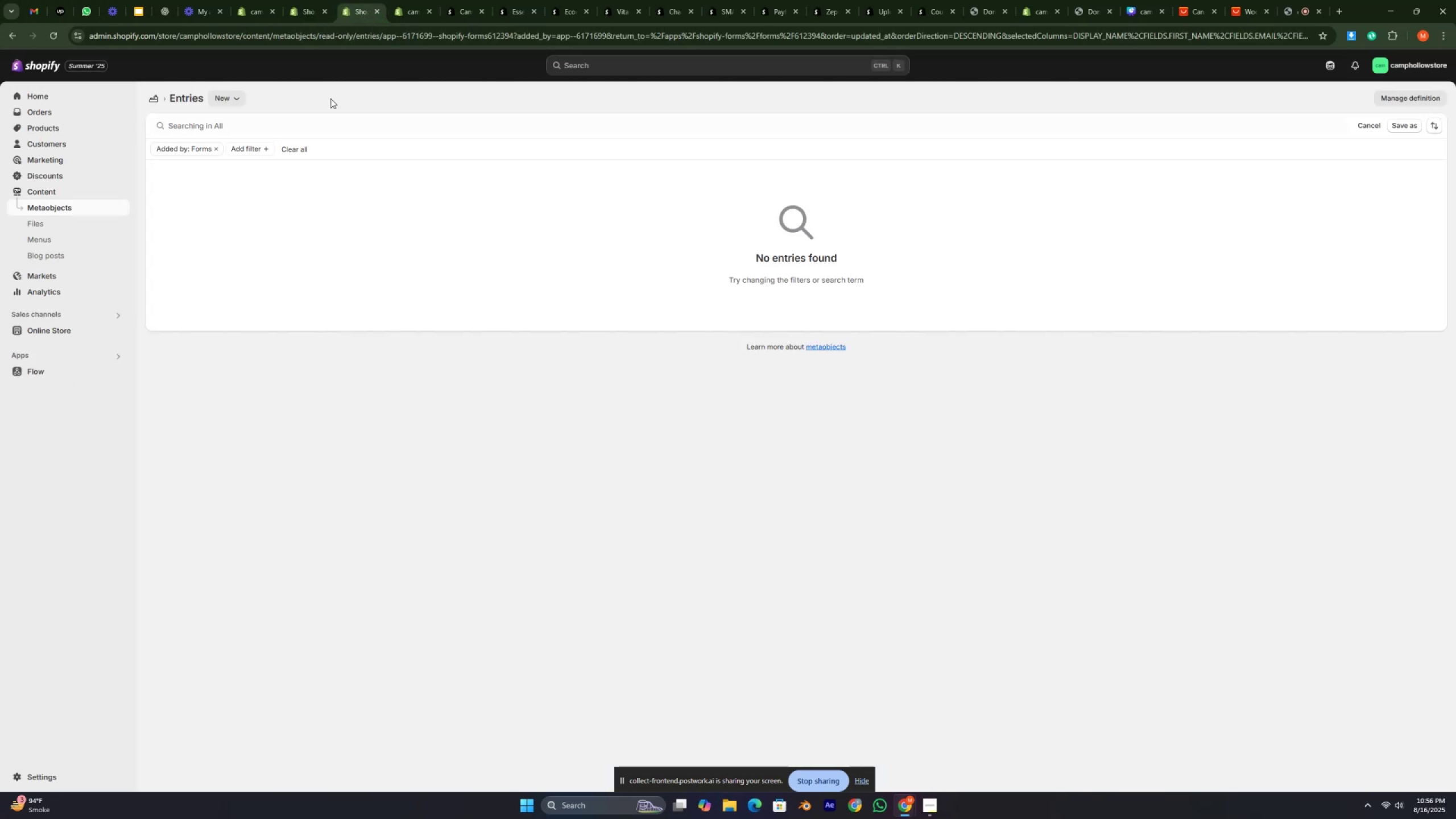 
left_click([303, 0])
 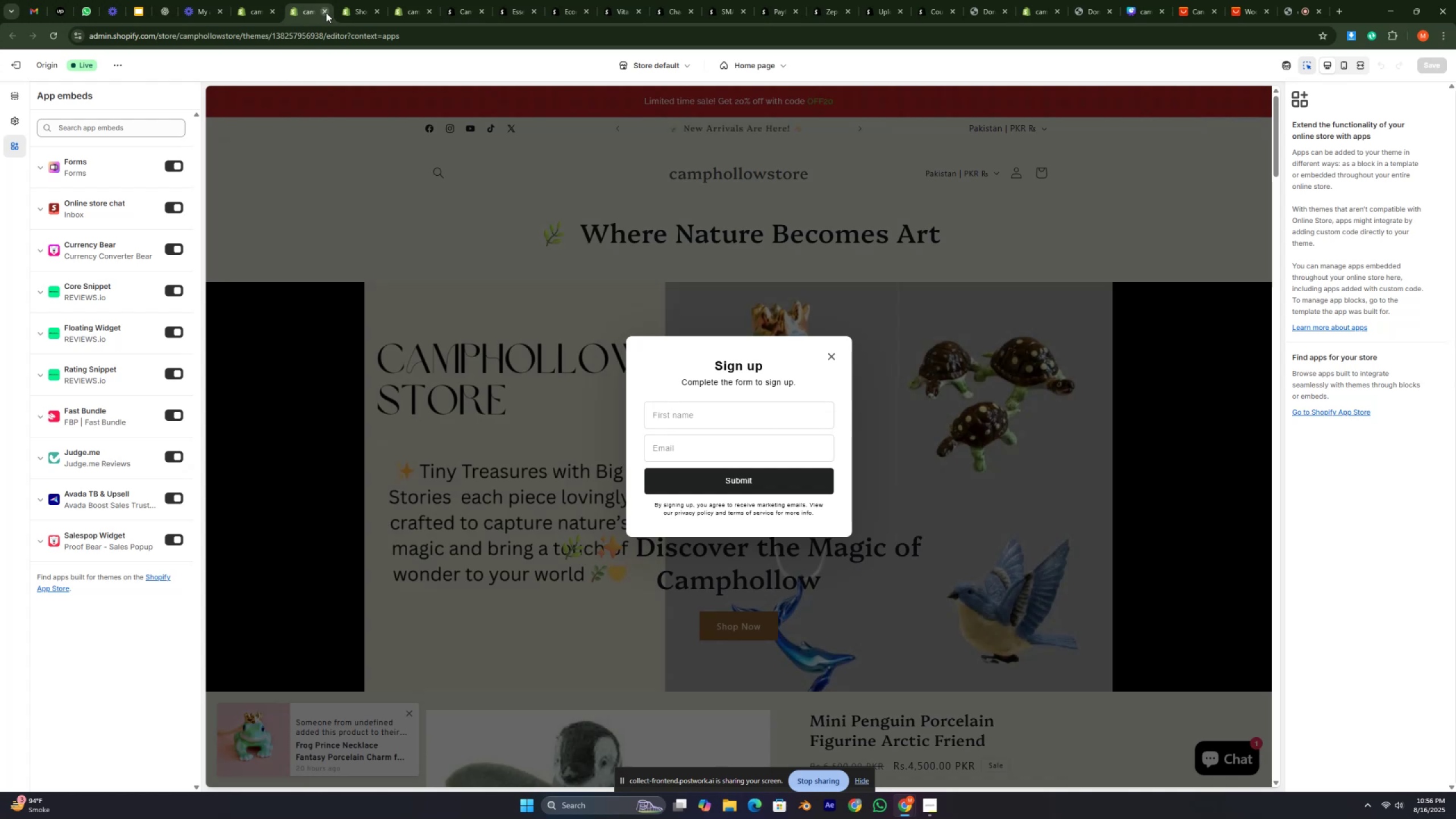 
left_click([326, 13])
 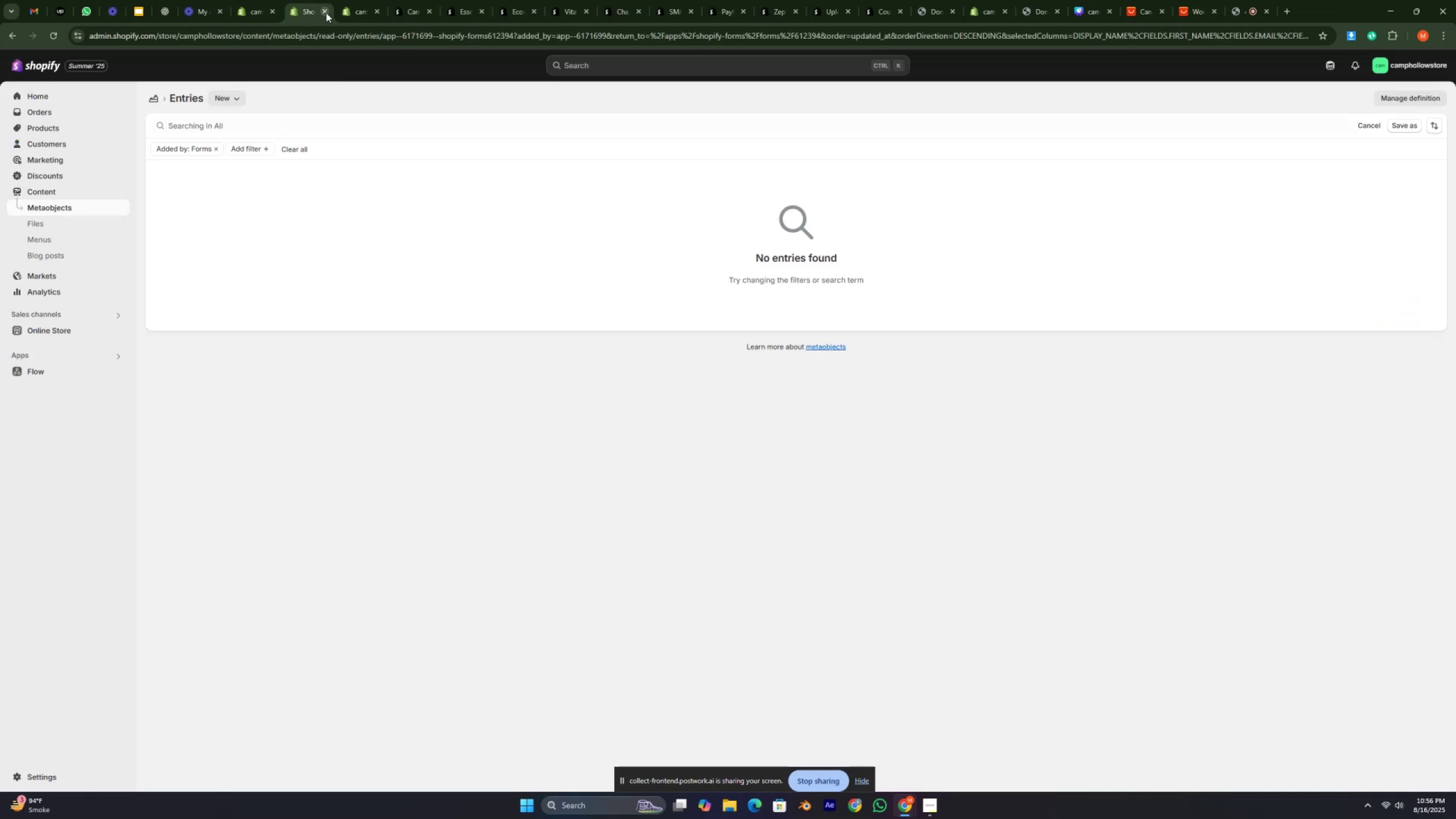 
left_click([326, 13])
 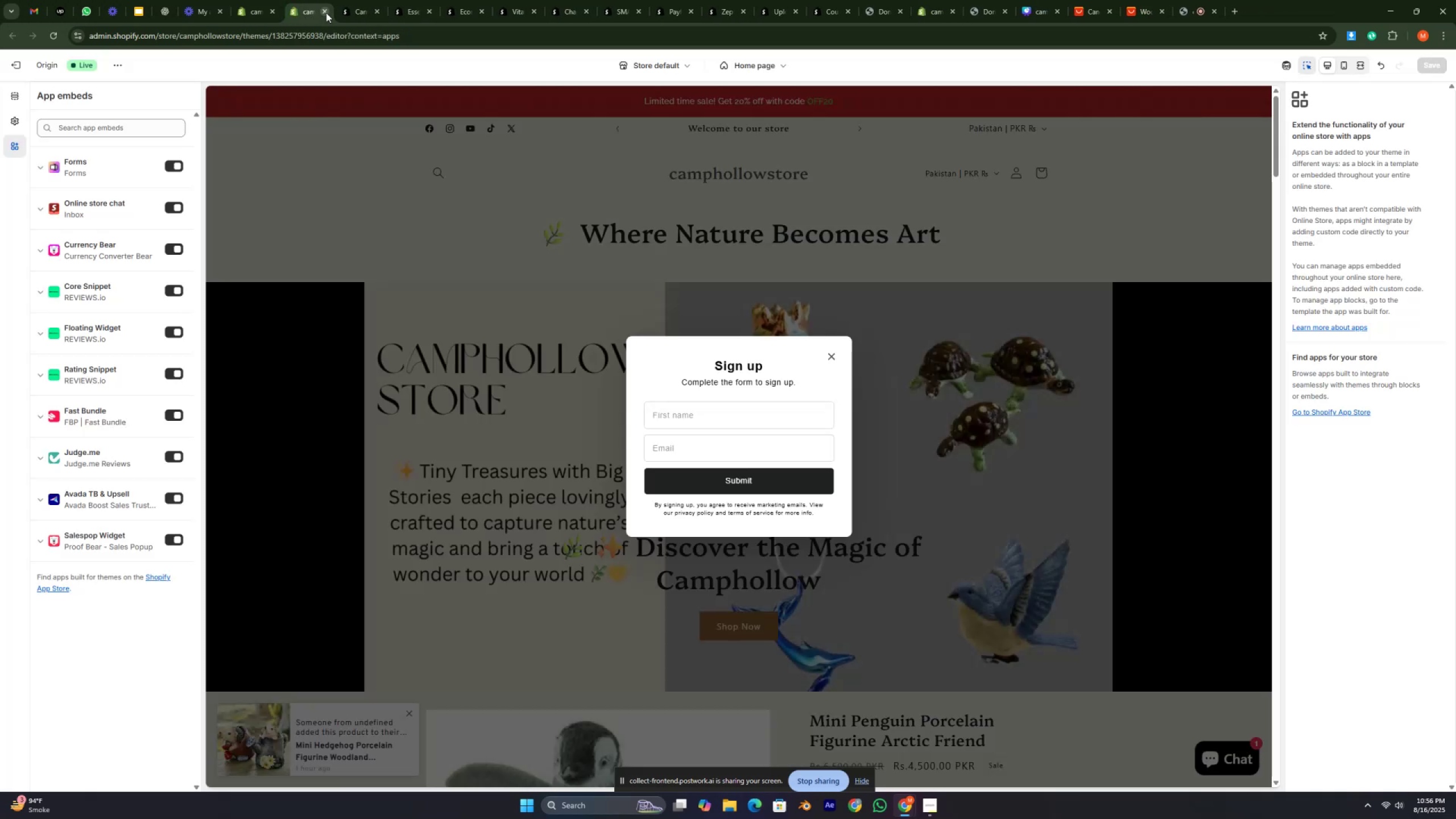 
left_click([326, 13])
 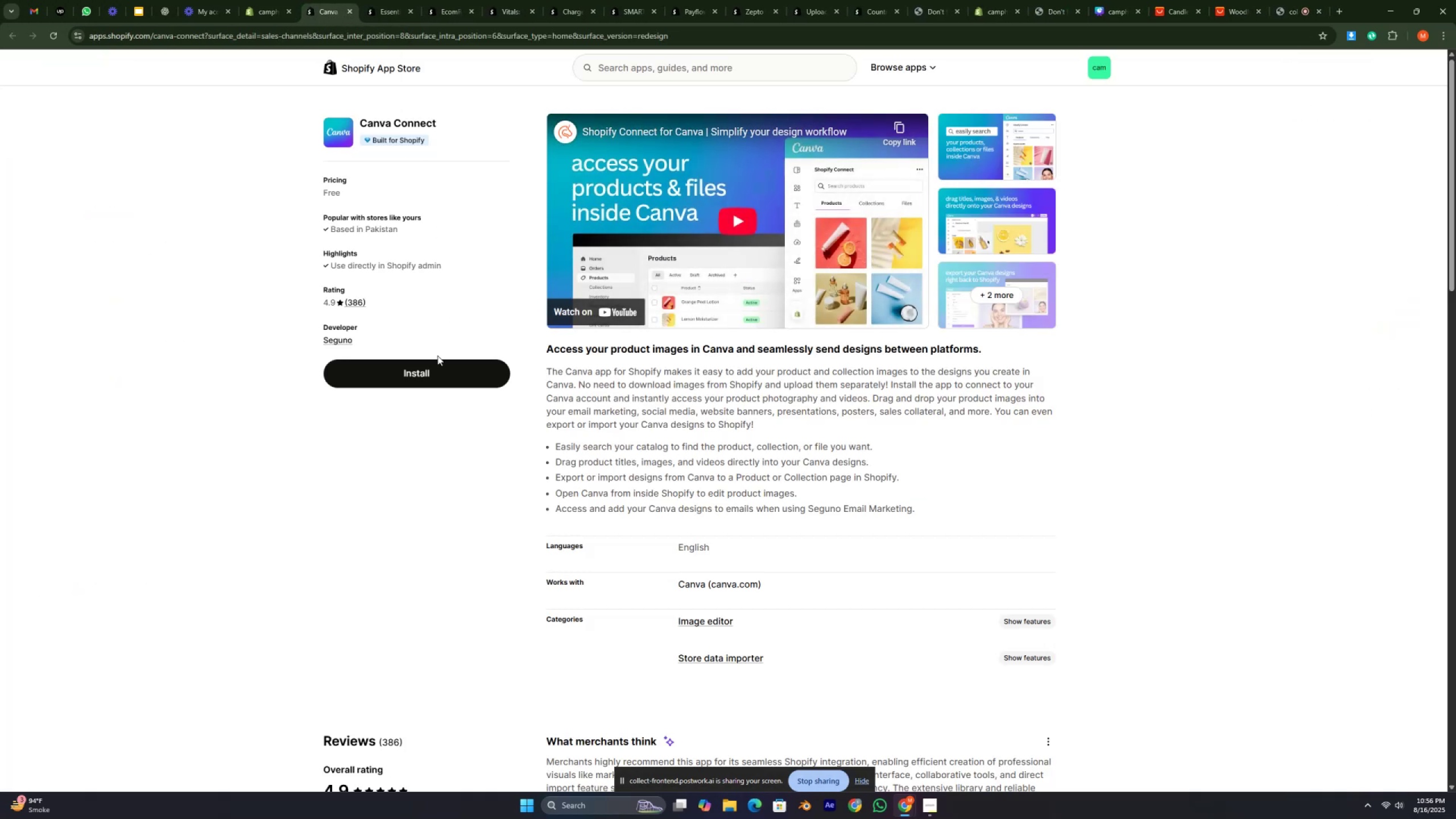 
left_click([435, 370])
 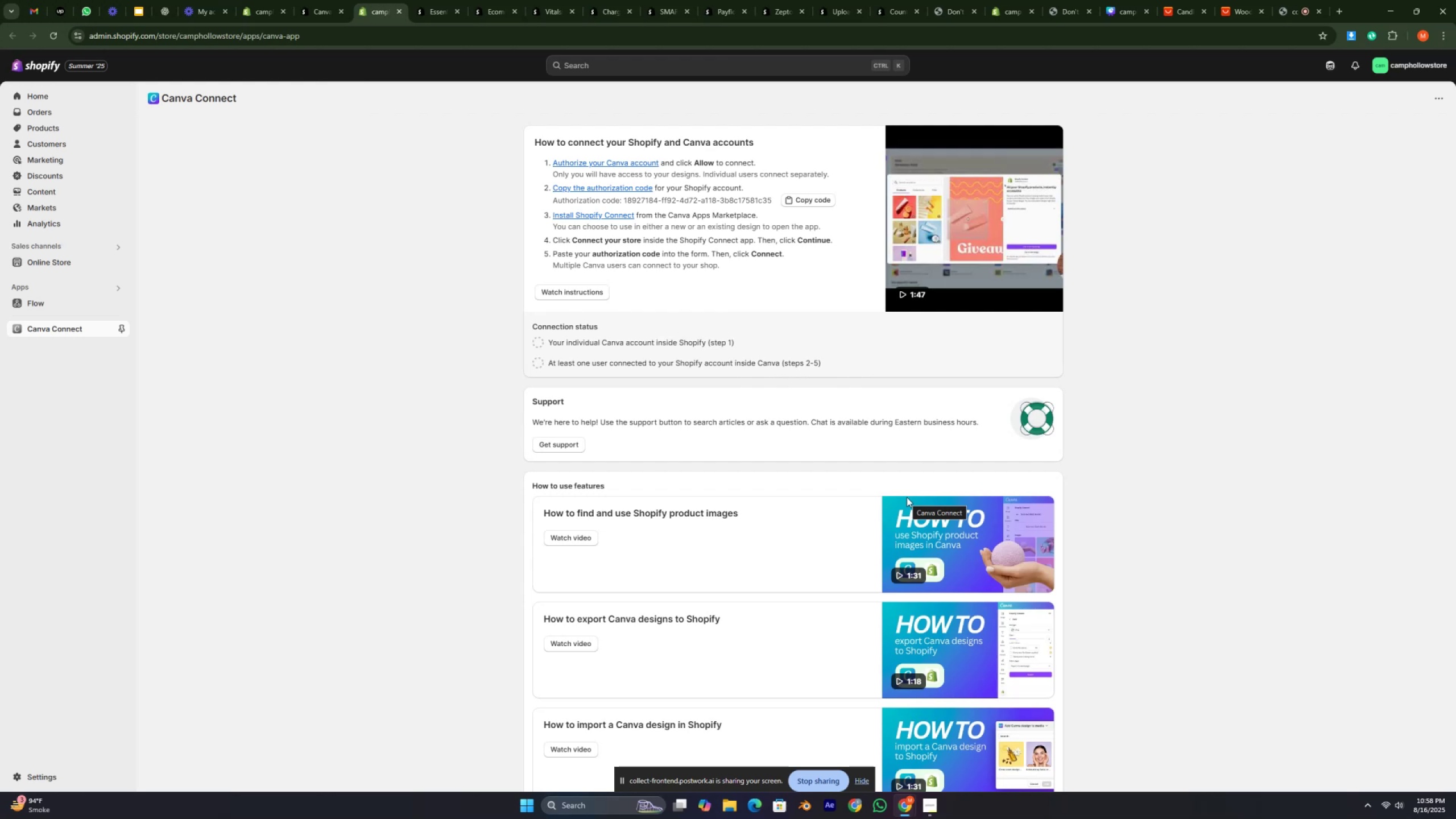 
wait(110.05)
 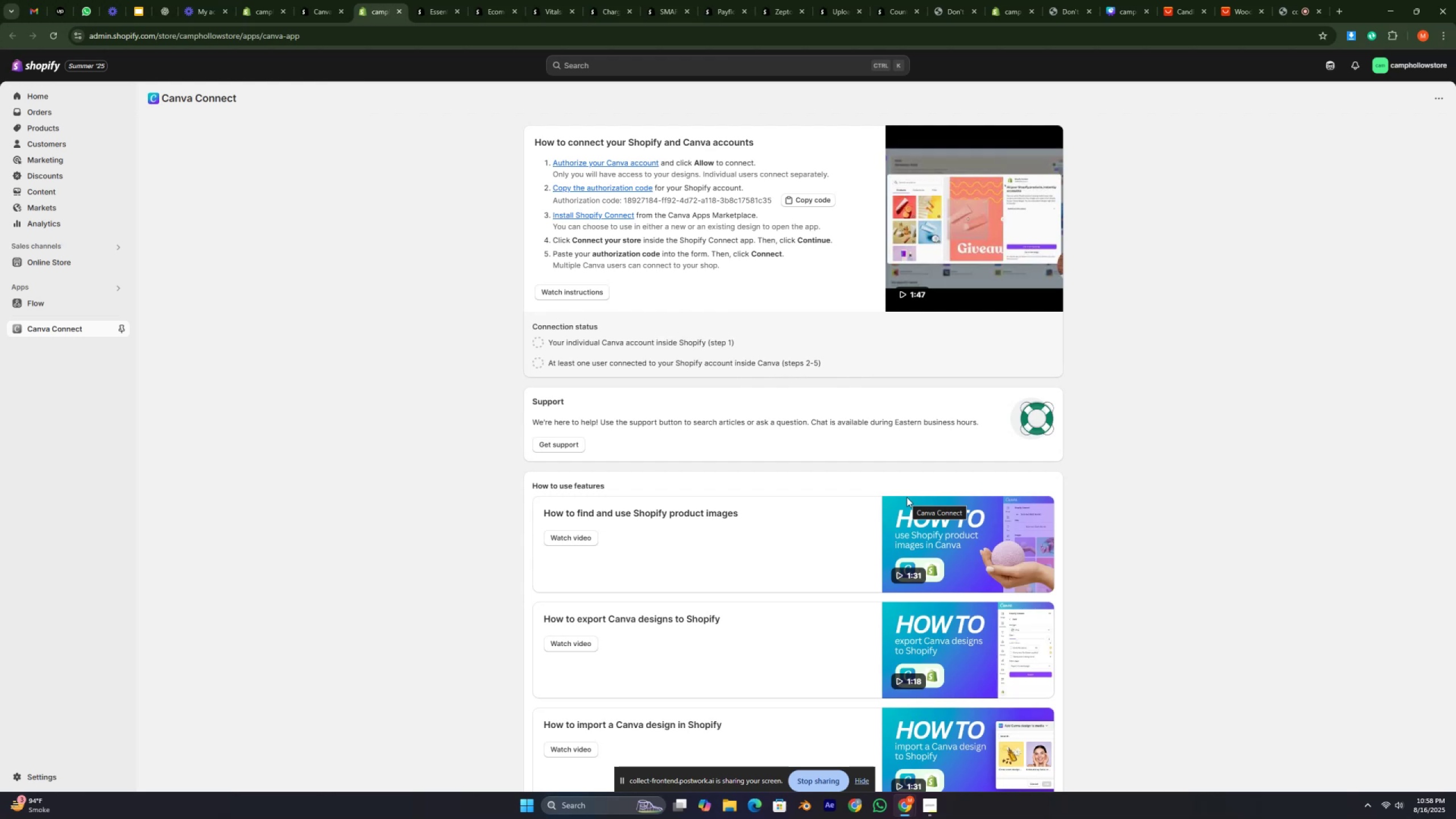 
left_click([404, 226])
 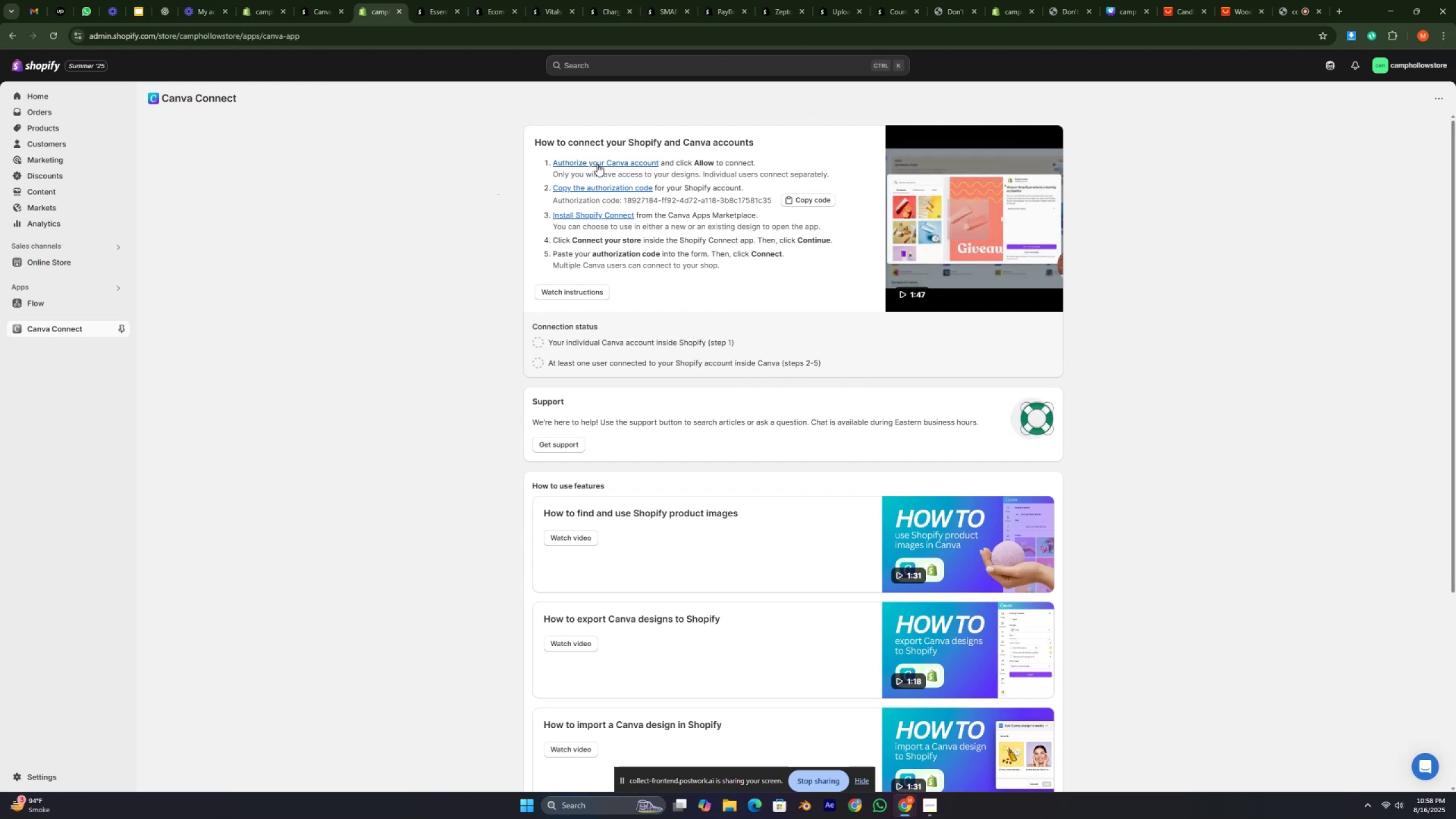 
wait(5.19)
 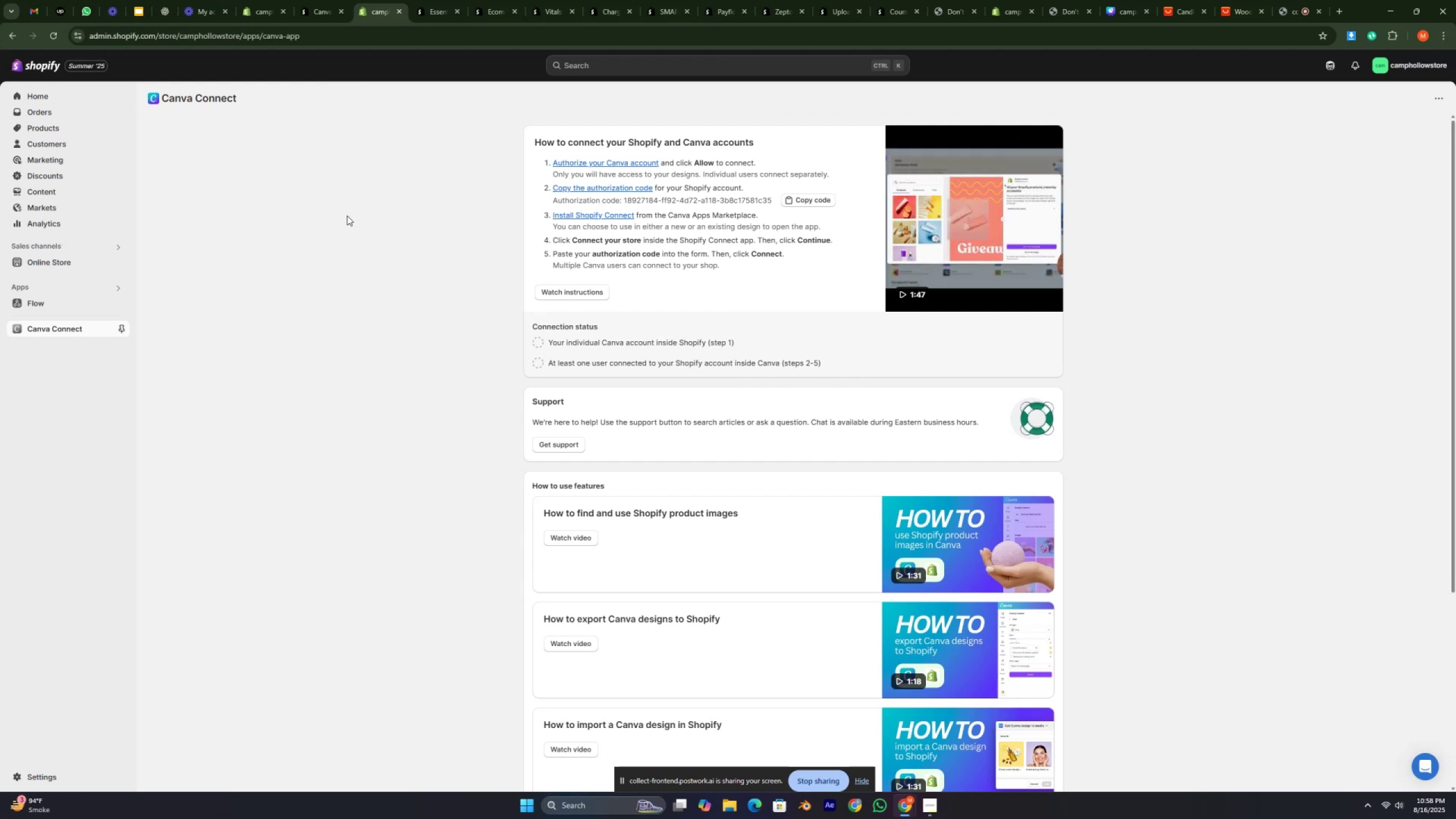 
left_click([597, 164])
 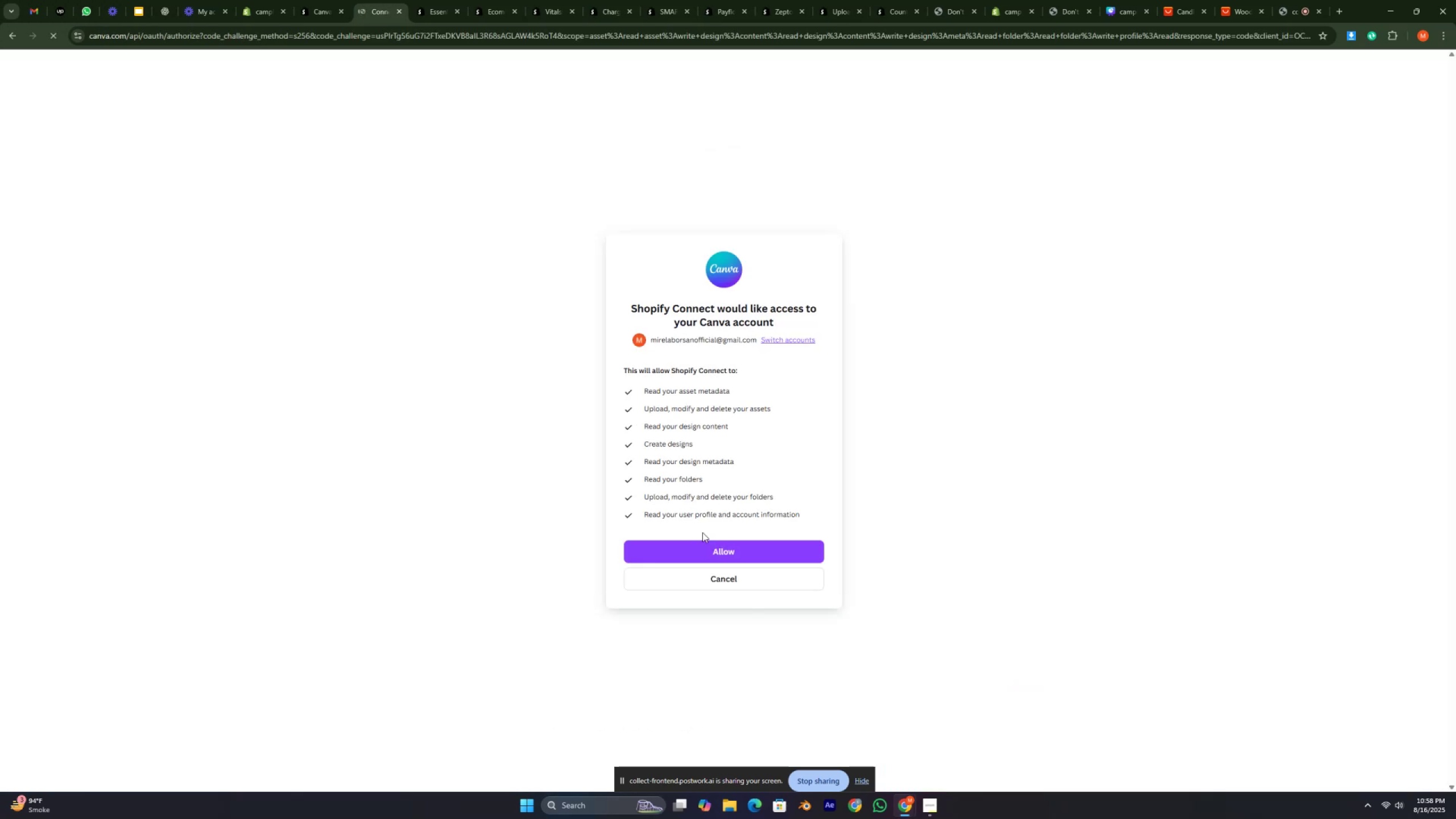 
left_click([774, 552])
 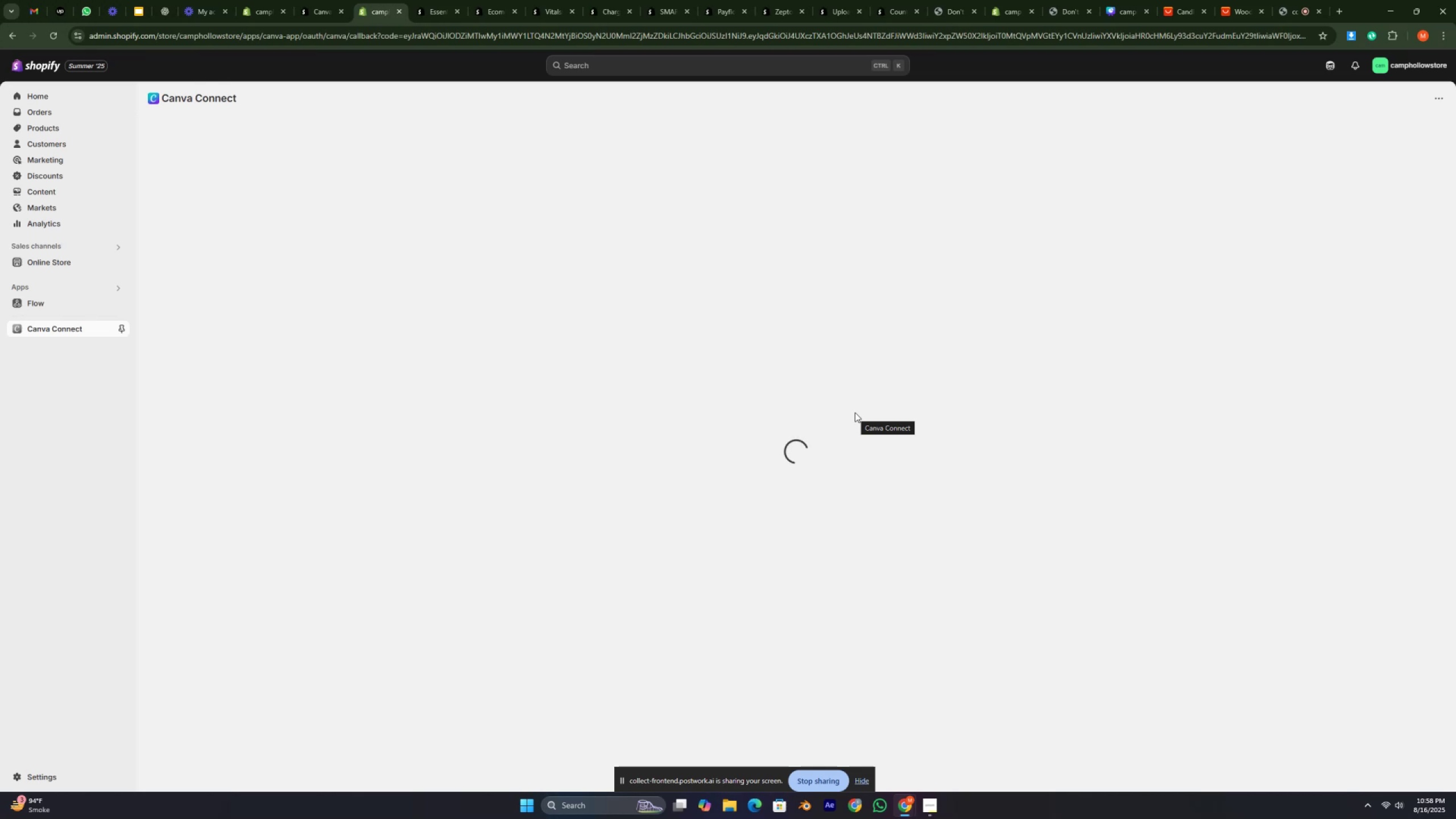 
wait(13.26)
 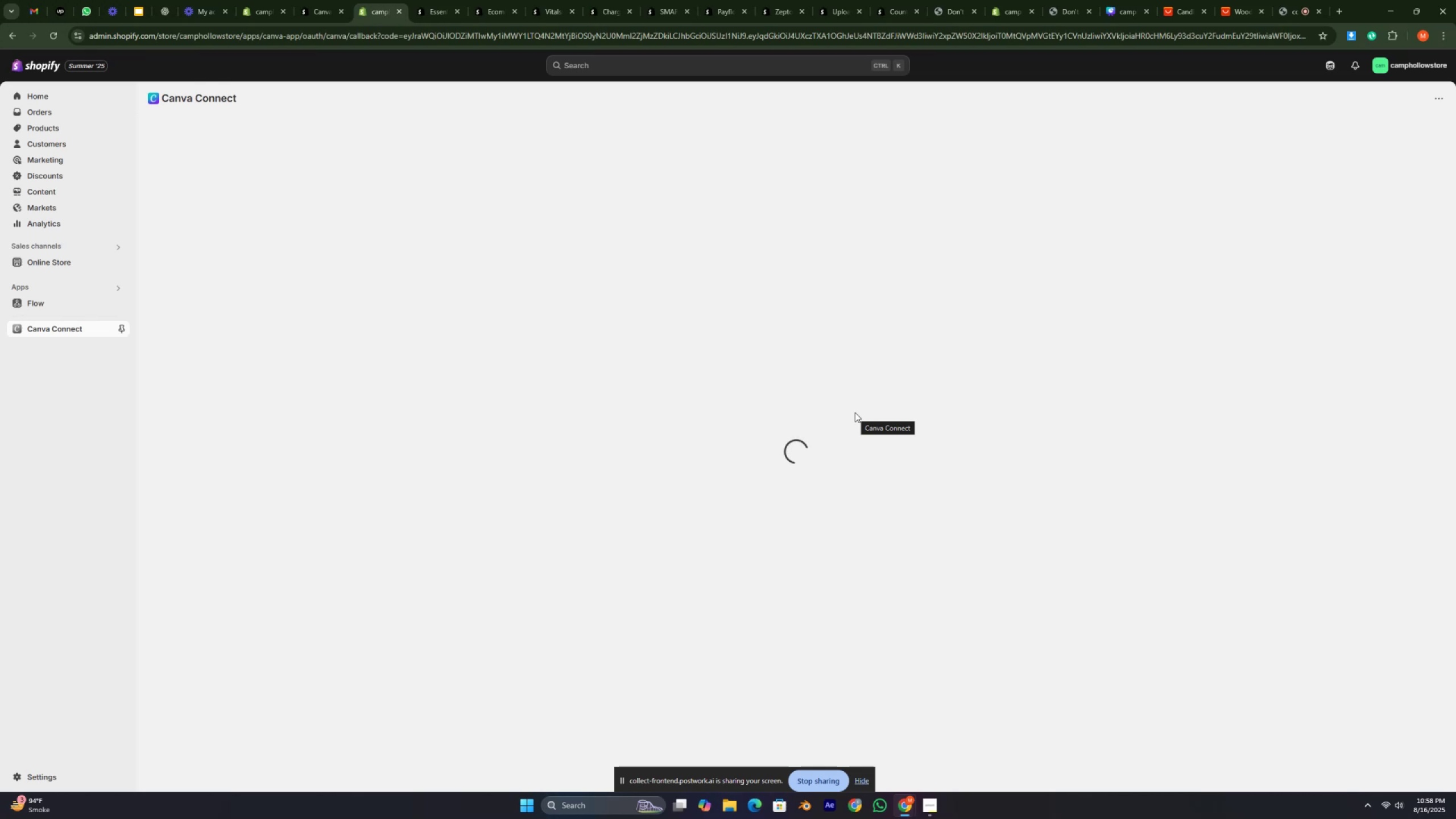 
key(Shift+ShiftRight)
 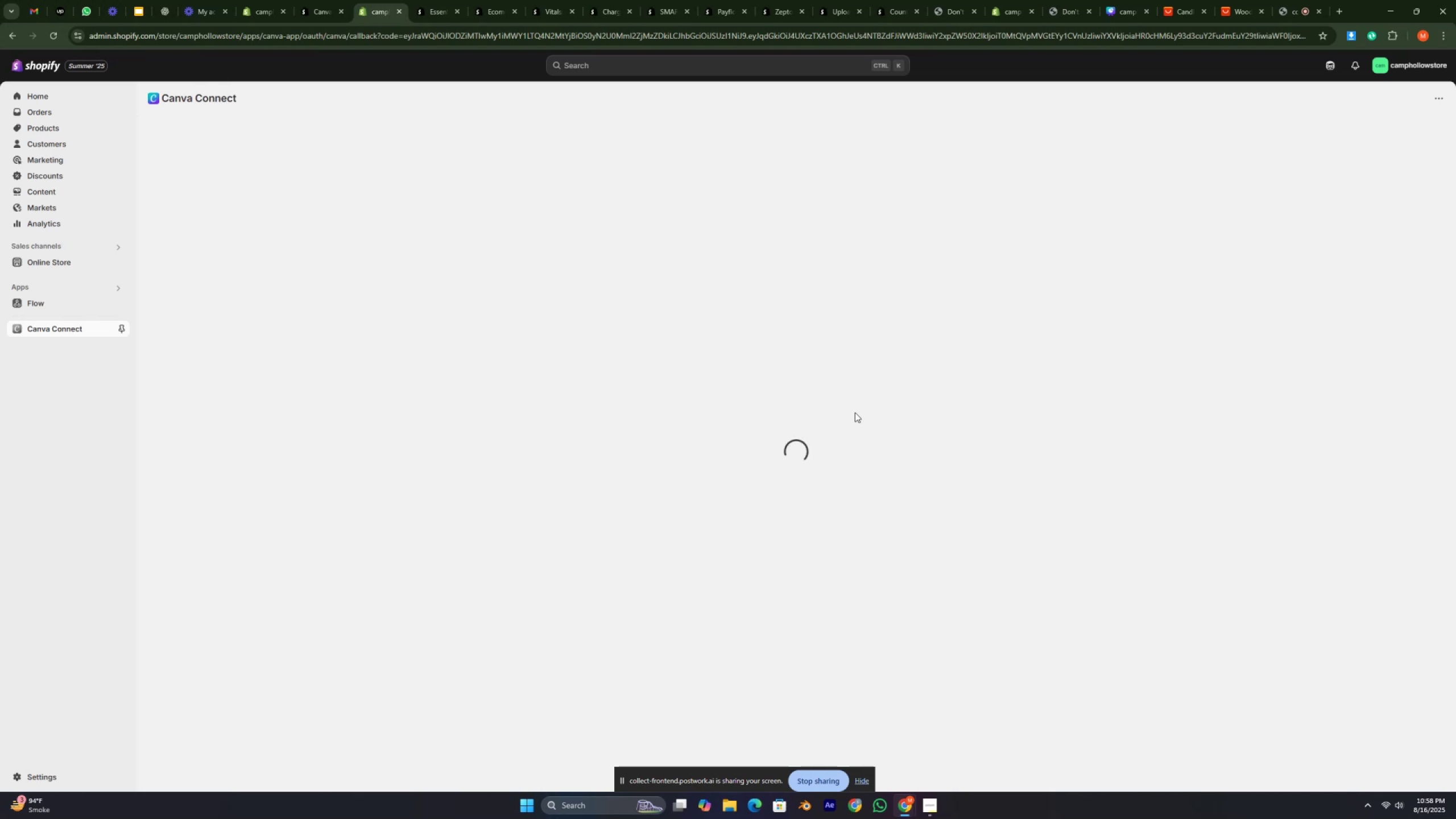 
key(Shift+Slash)
 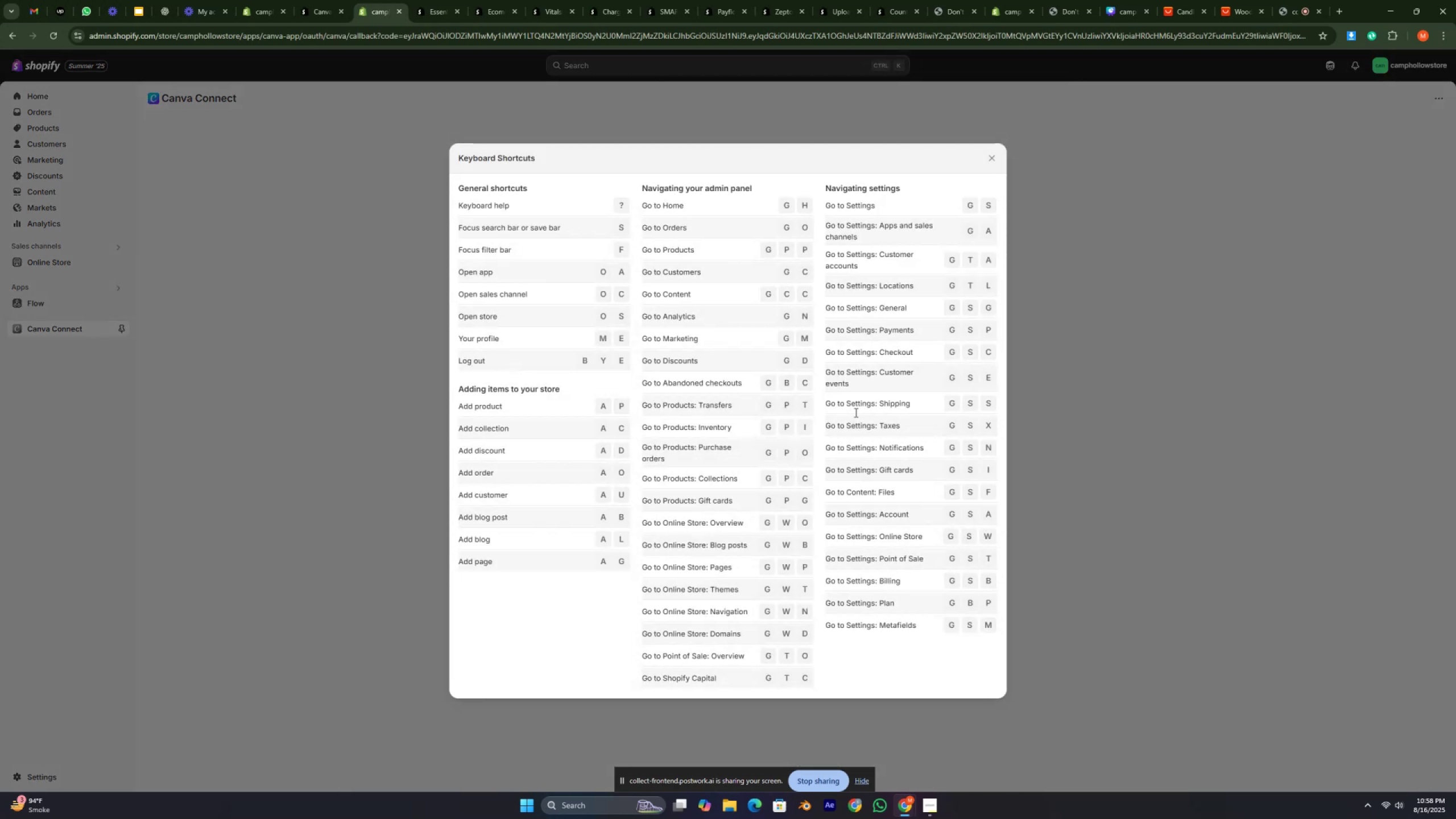 
left_click([1325, 125])
 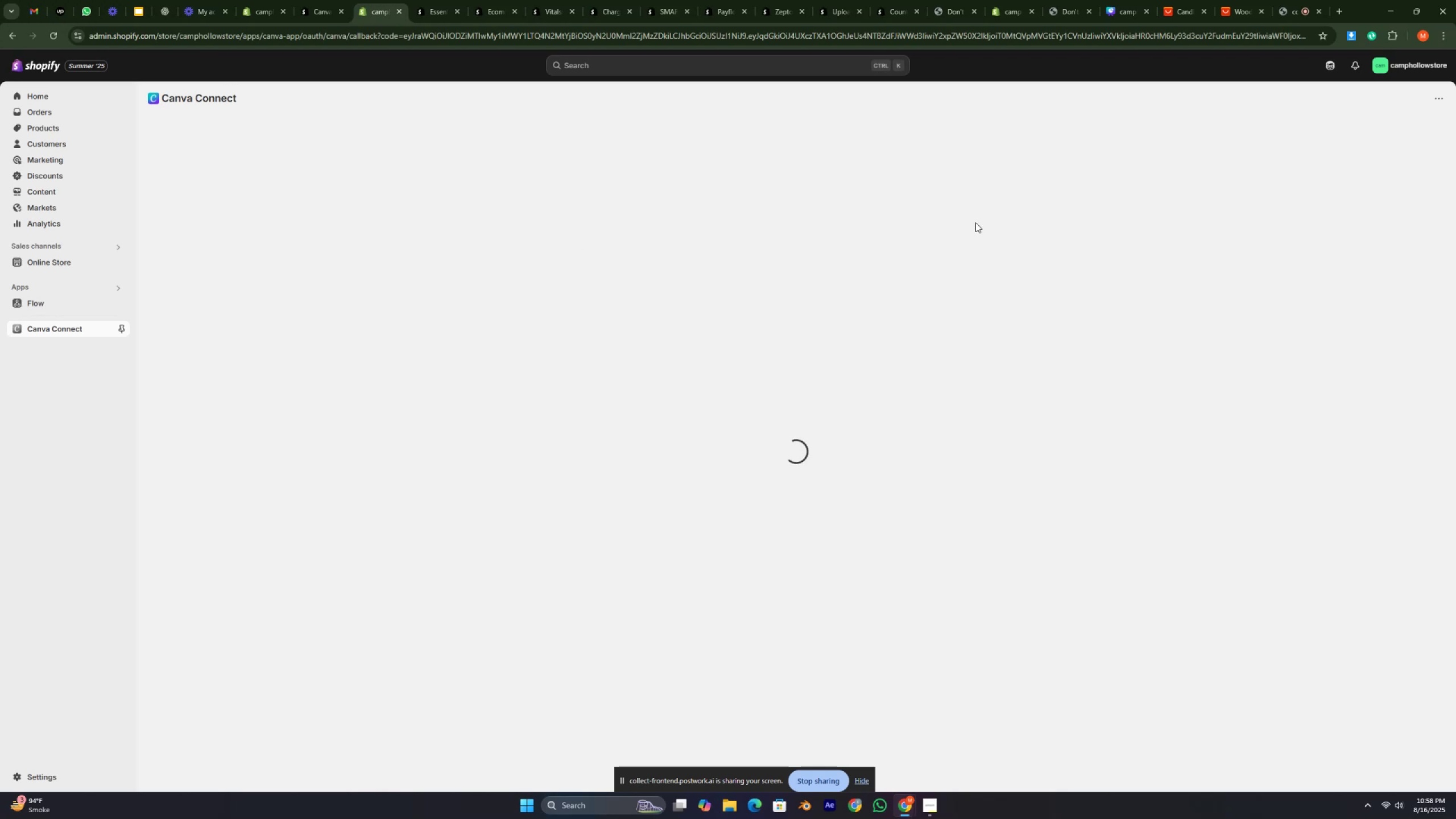 
wait(5.46)
 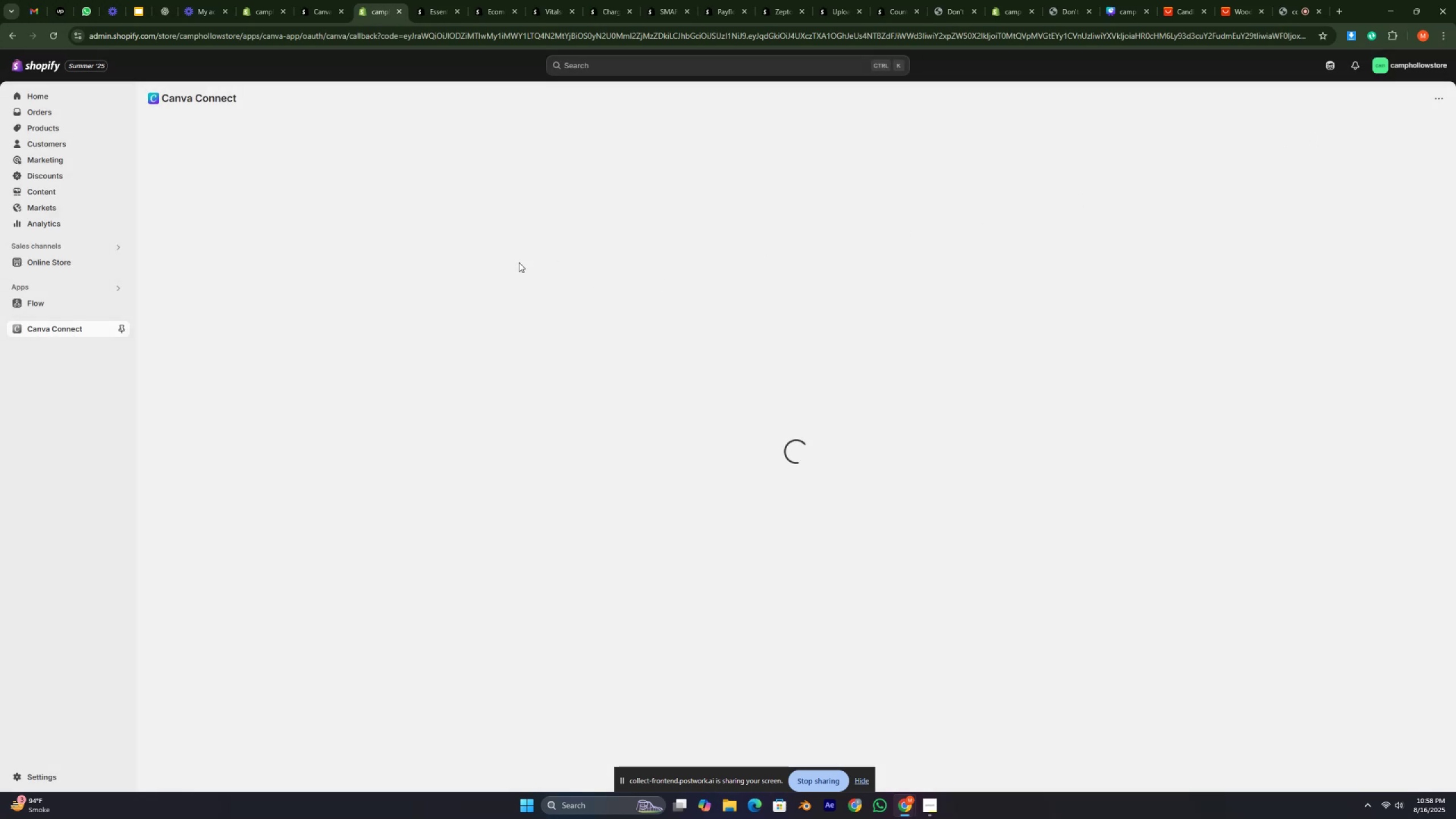 
left_click([1130, 0])
 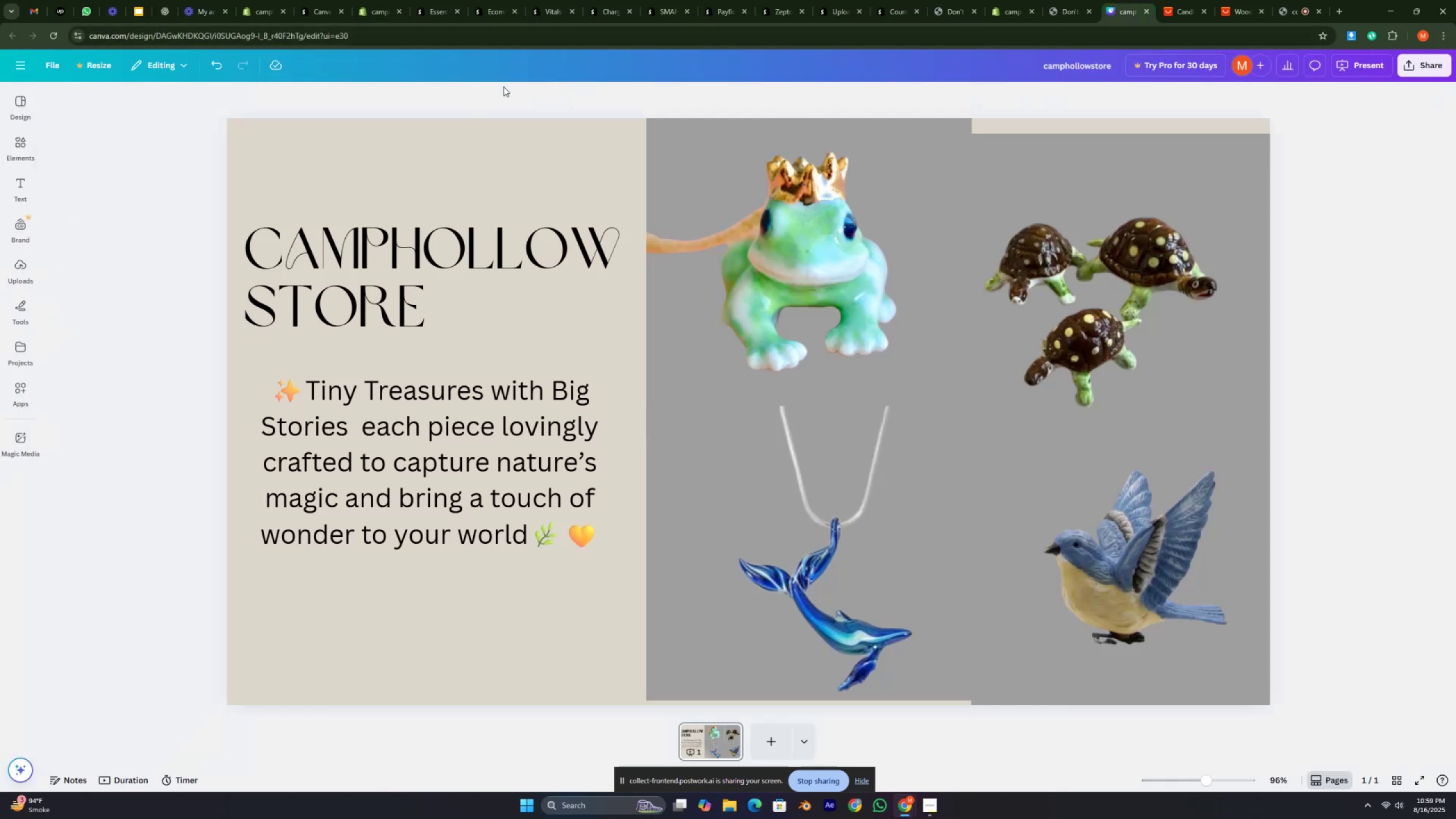 
left_click([299, 0])
 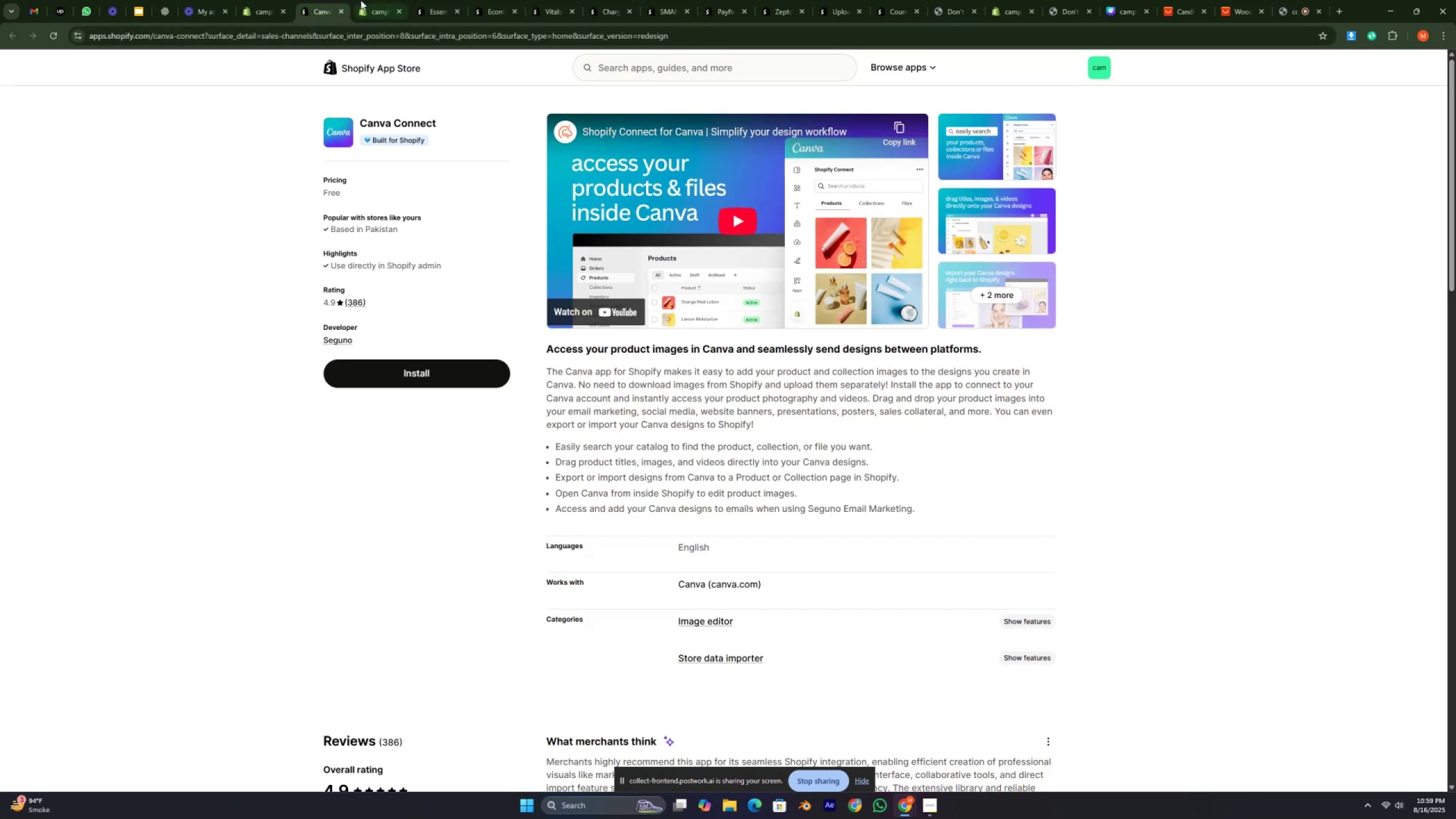 
left_click([361, 0])
 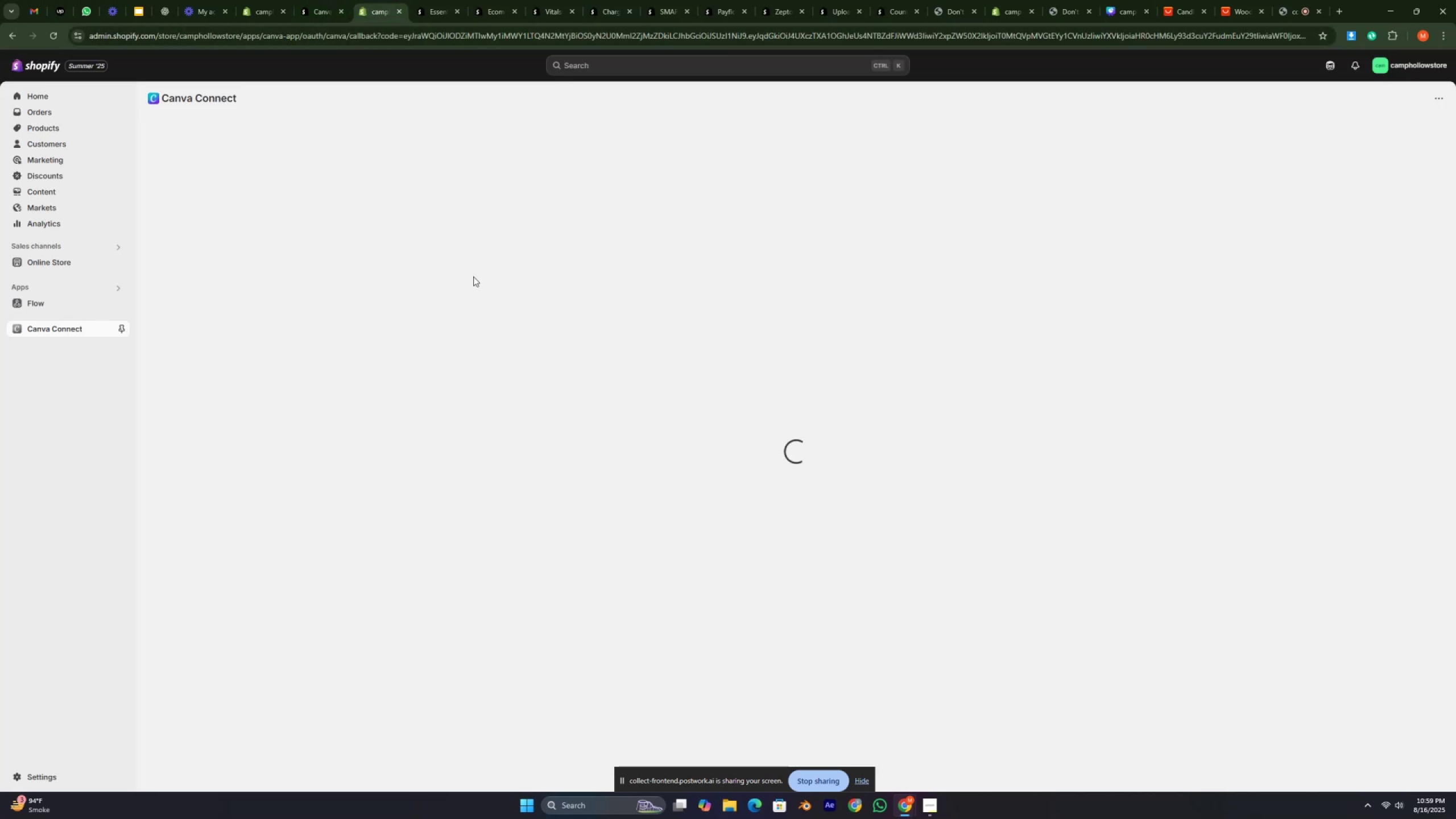 
scroll: coordinate [435, 462], scroll_direction: down, amount: 2.0
 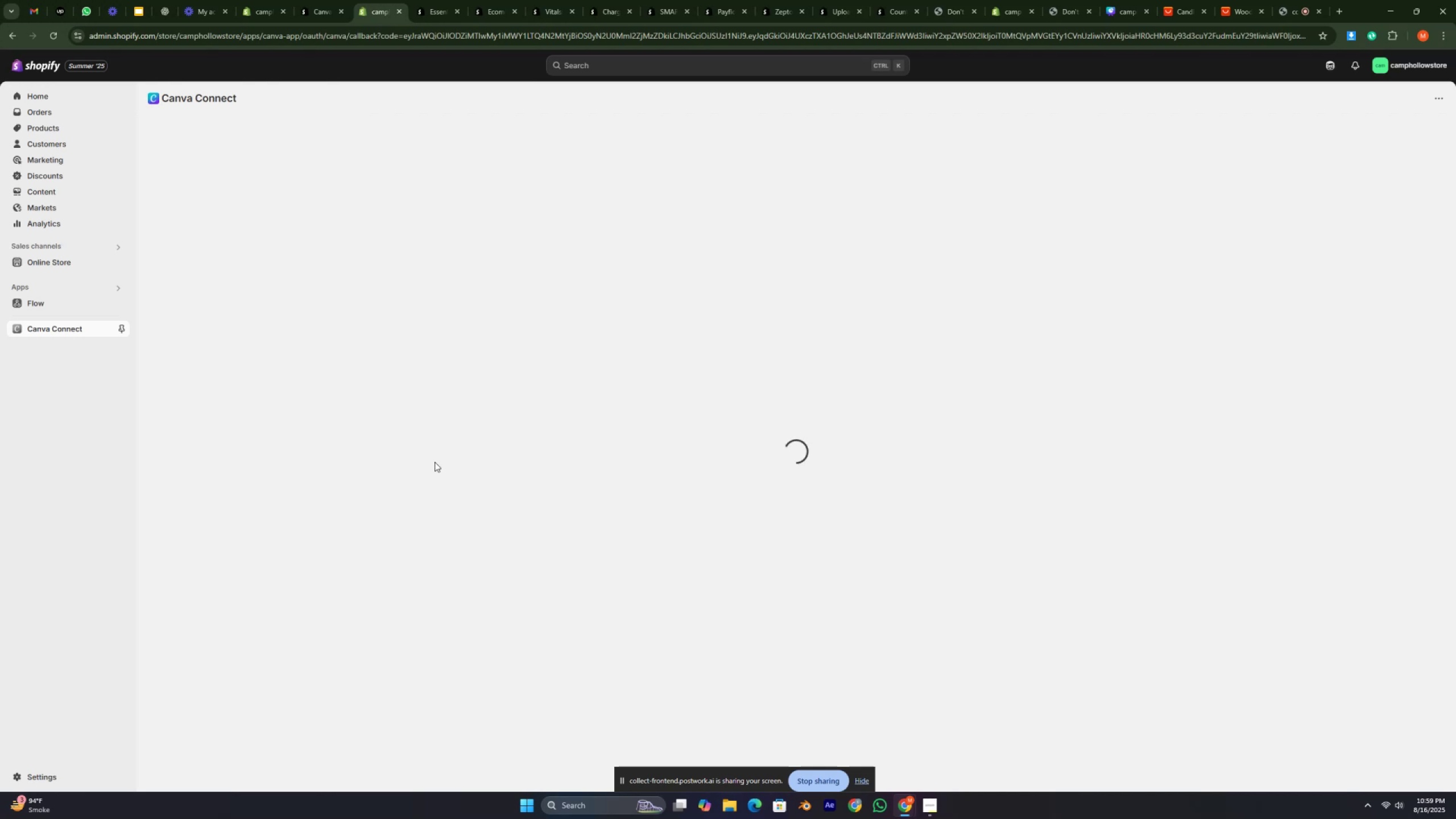 
wait(8.36)
 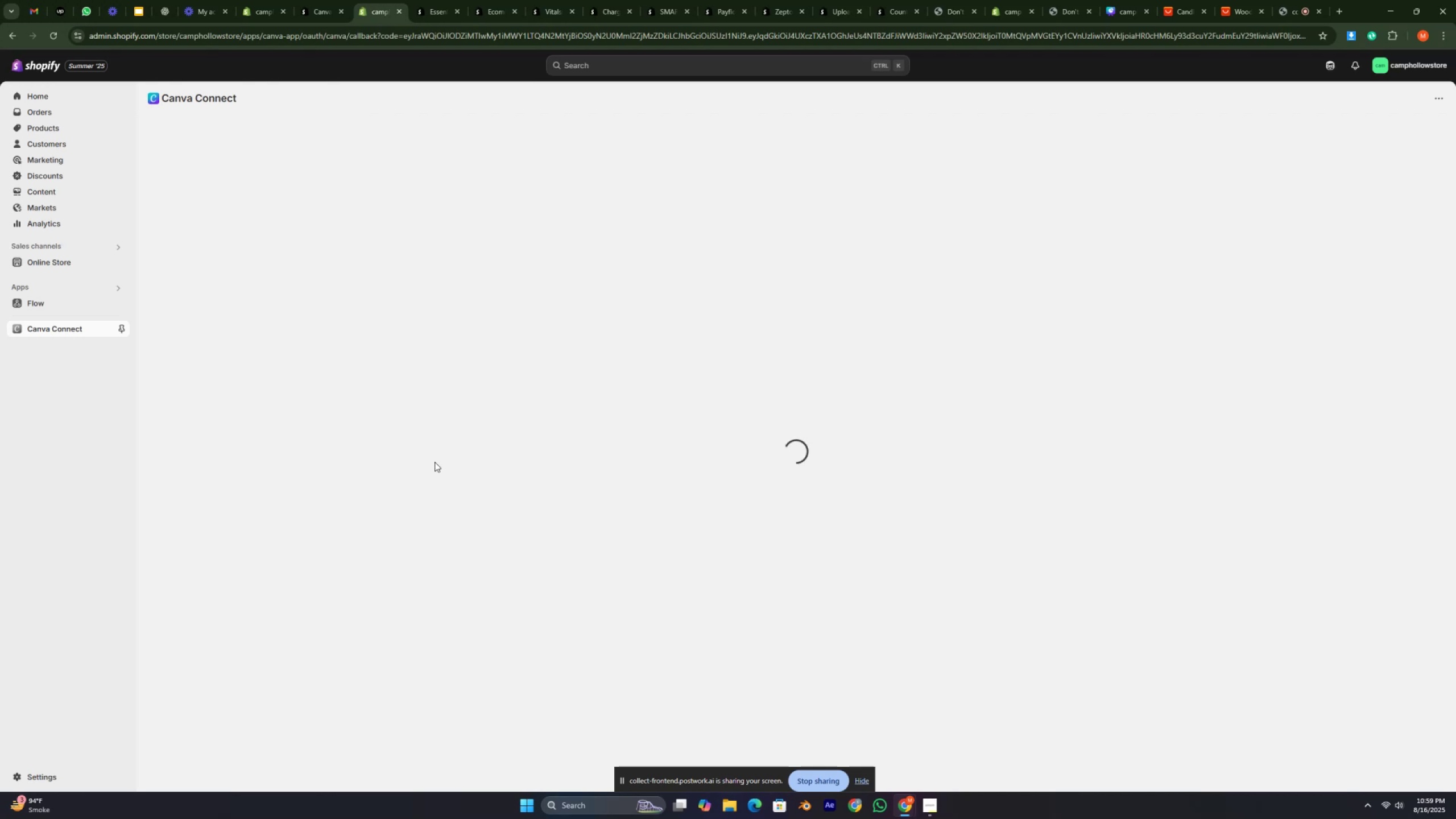 
scroll: coordinate [477, 410], scroll_direction: down, amount: 2.0
 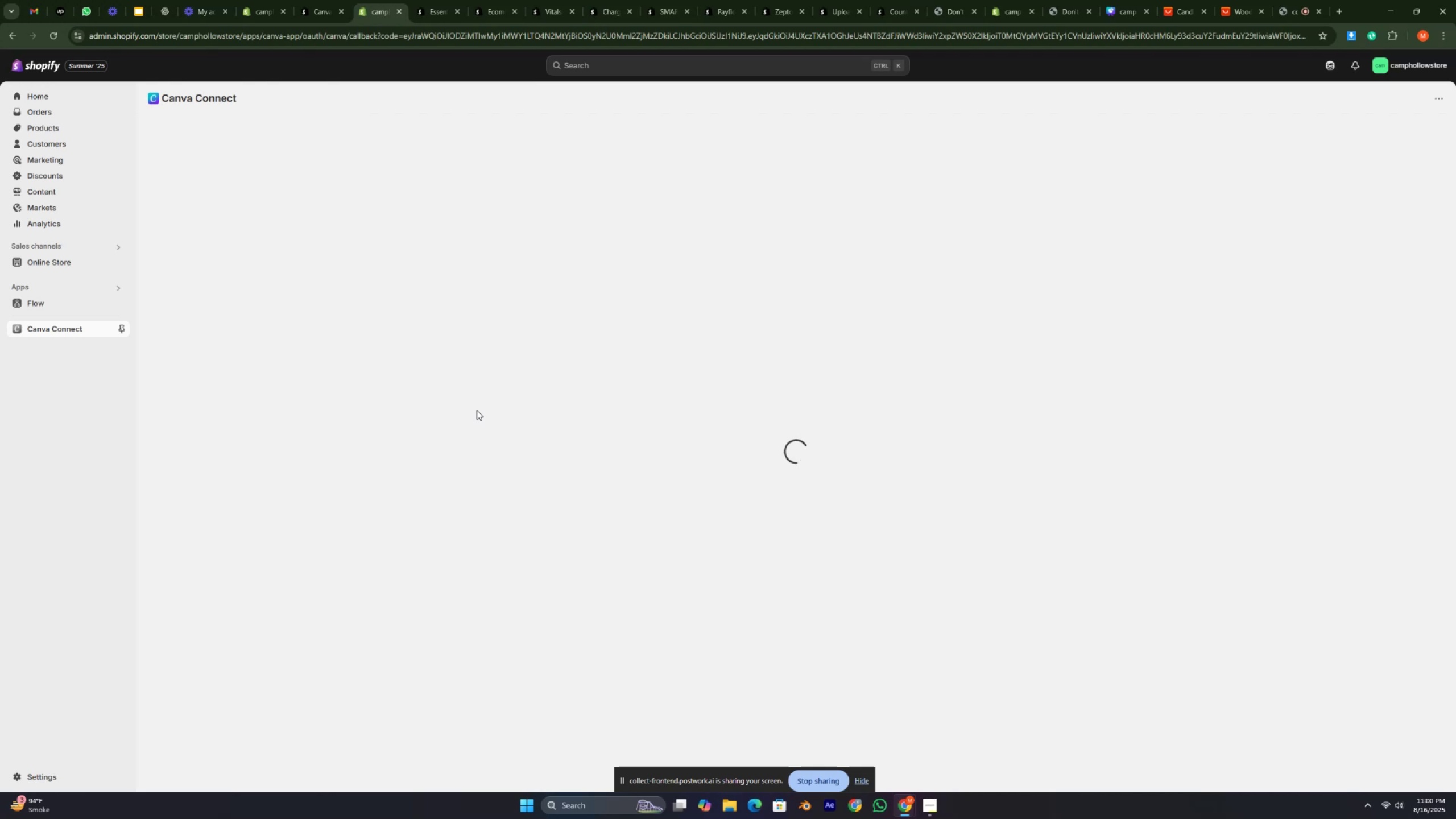 
wait(60.71)
 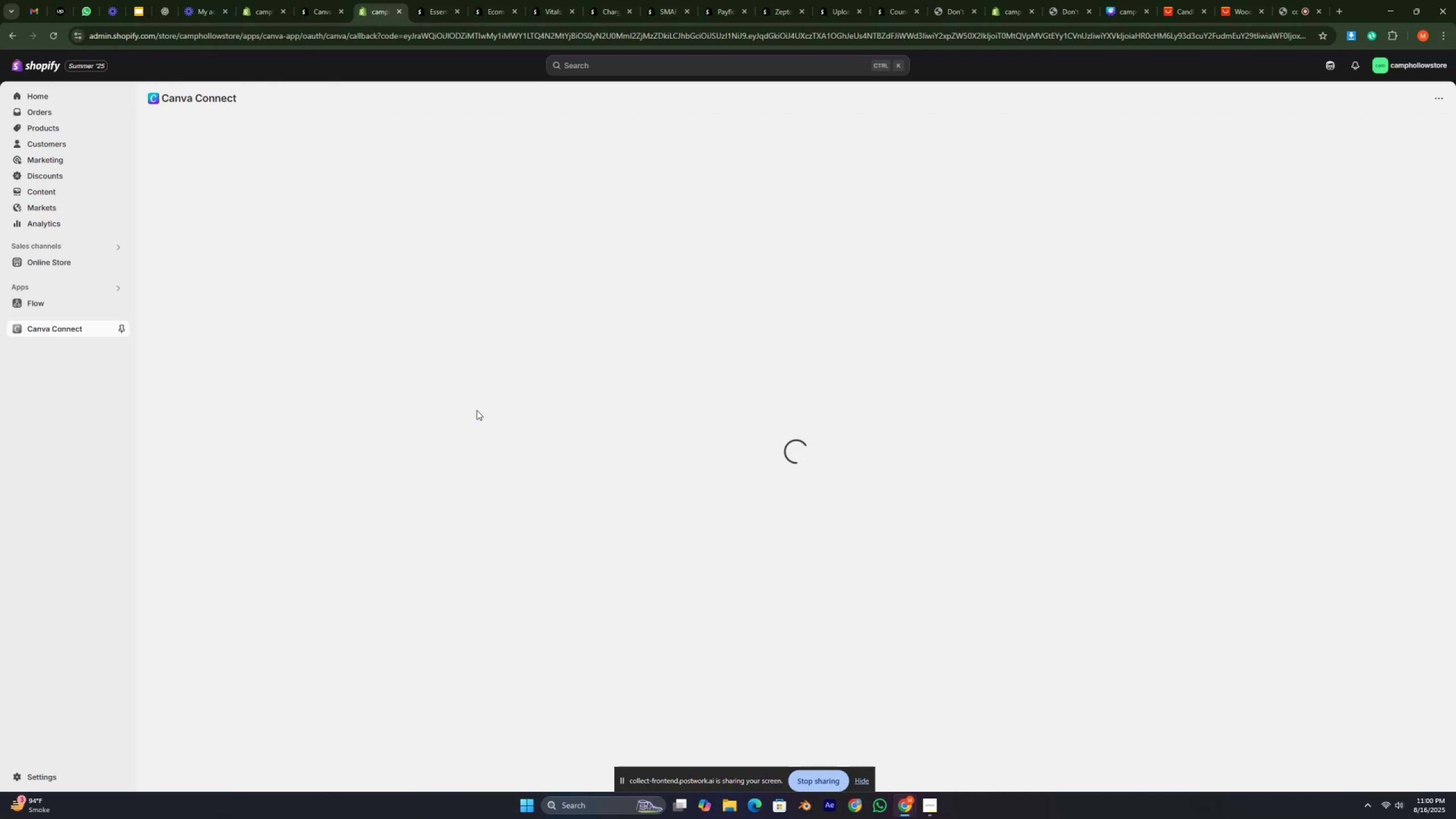 
scroll: coordinate [437, 307], scroll_direction: up, amount: 3.0
 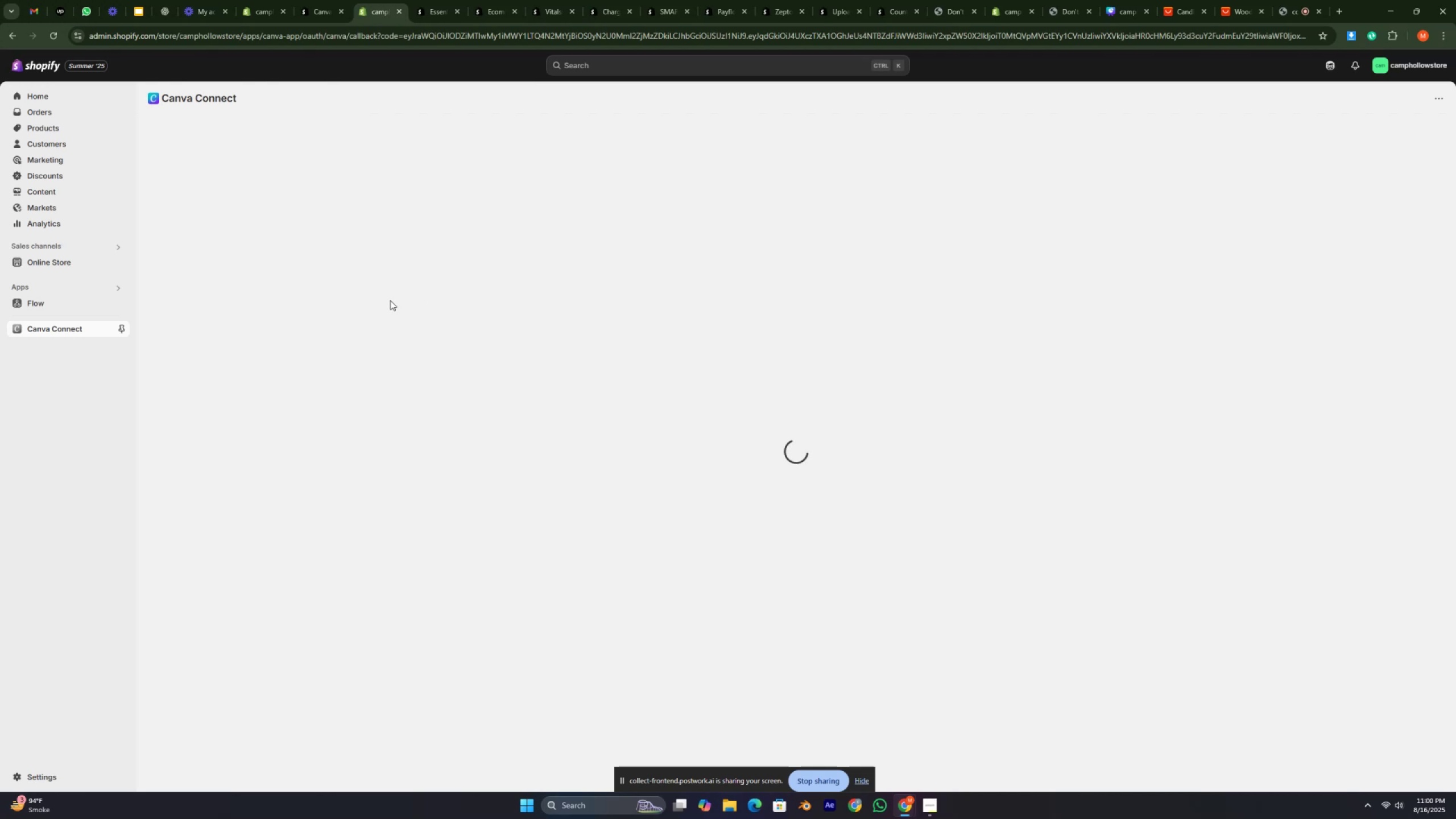 
double_click([390, 300])
 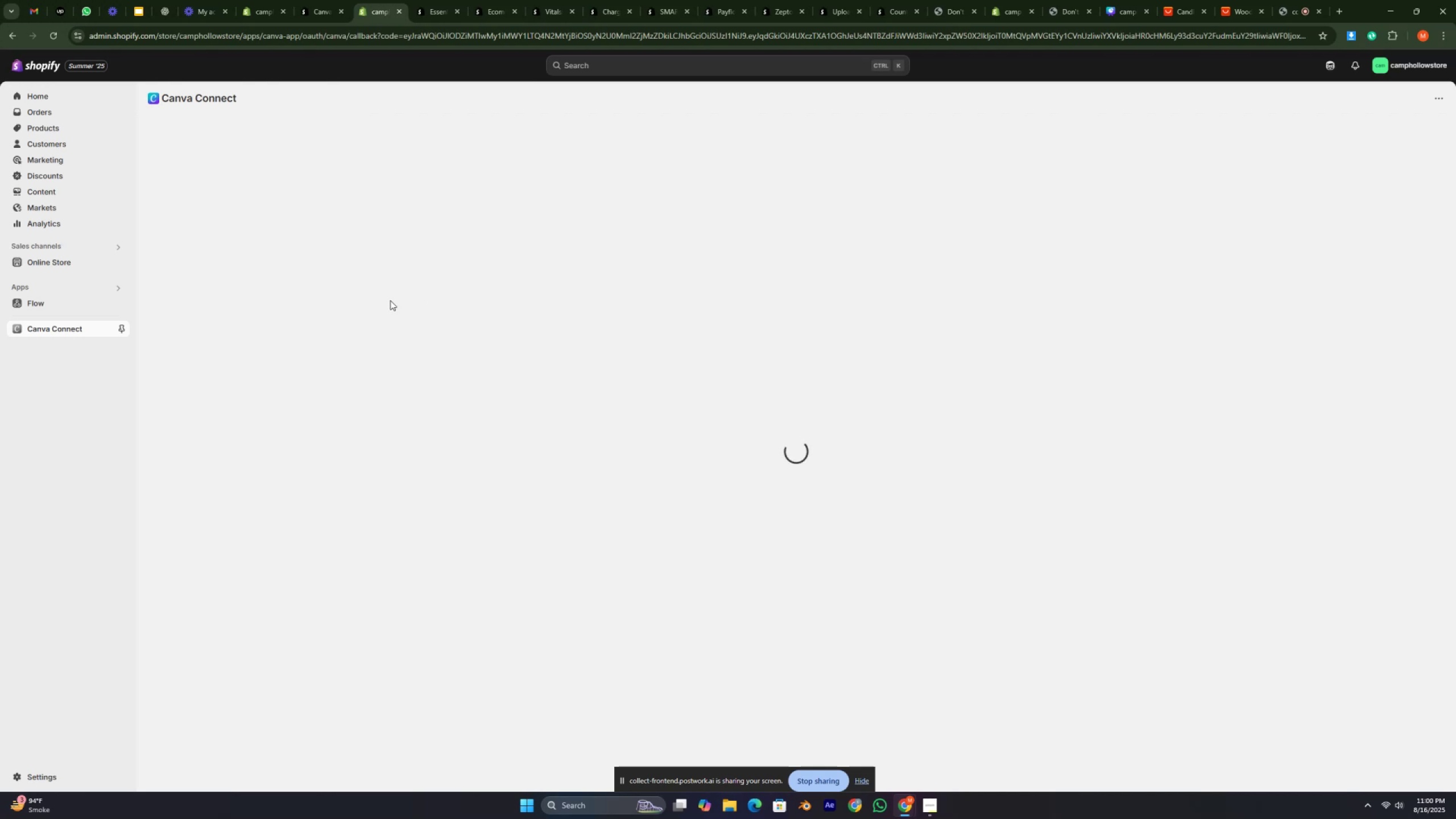 
triple_click([390, 300])
 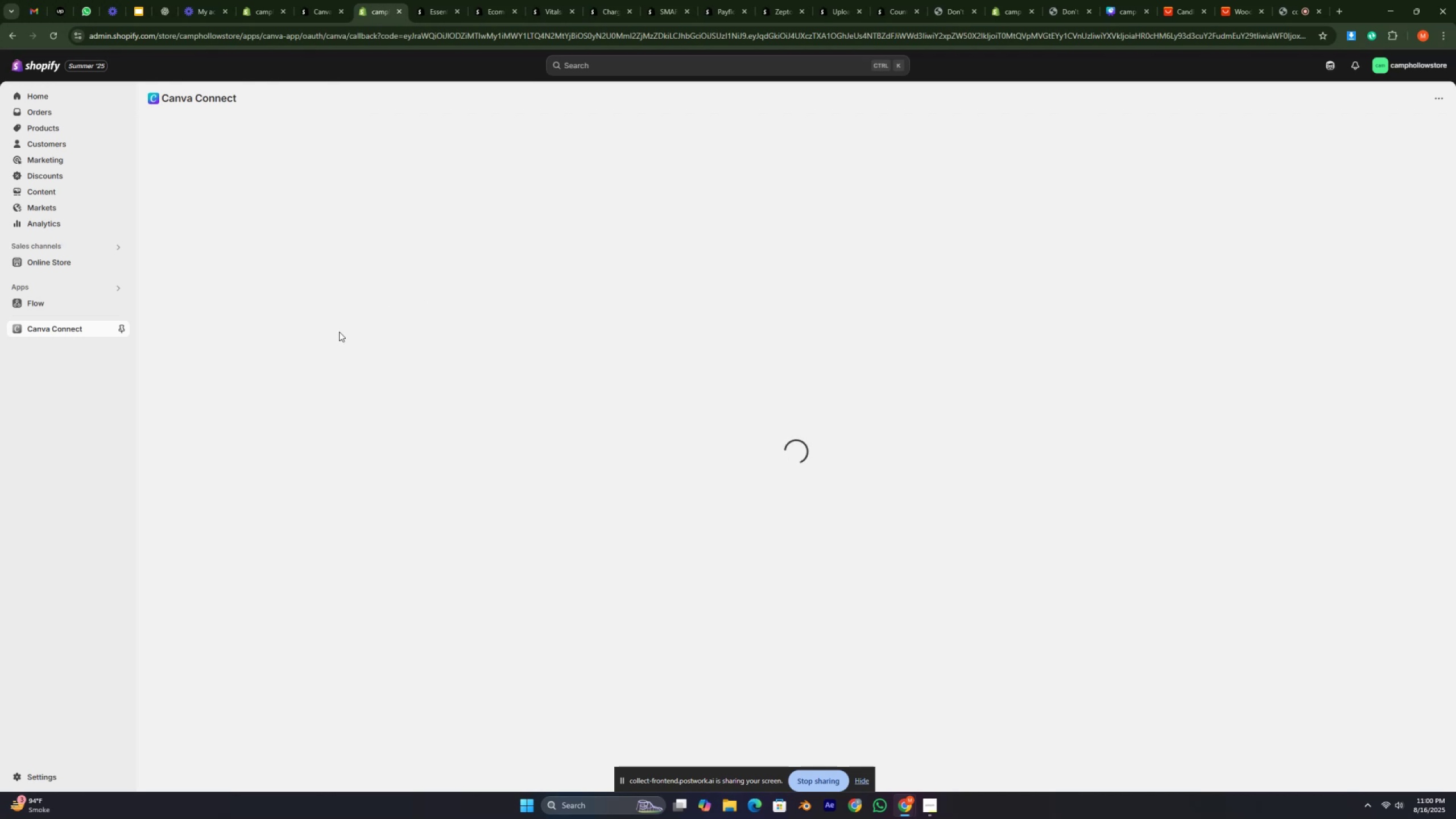 
triple_click([336, 334])
 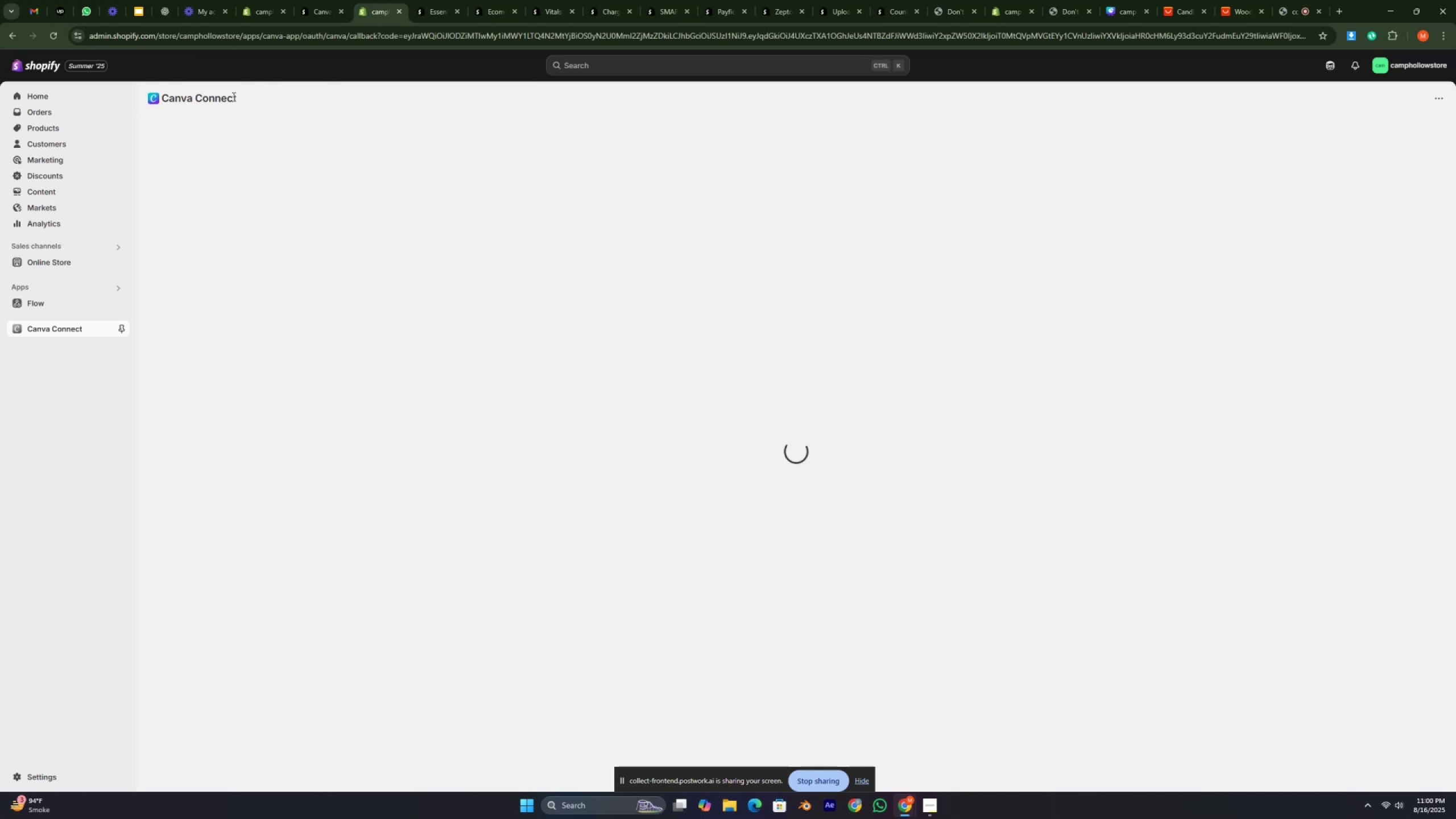 
double_click([261, 96])
 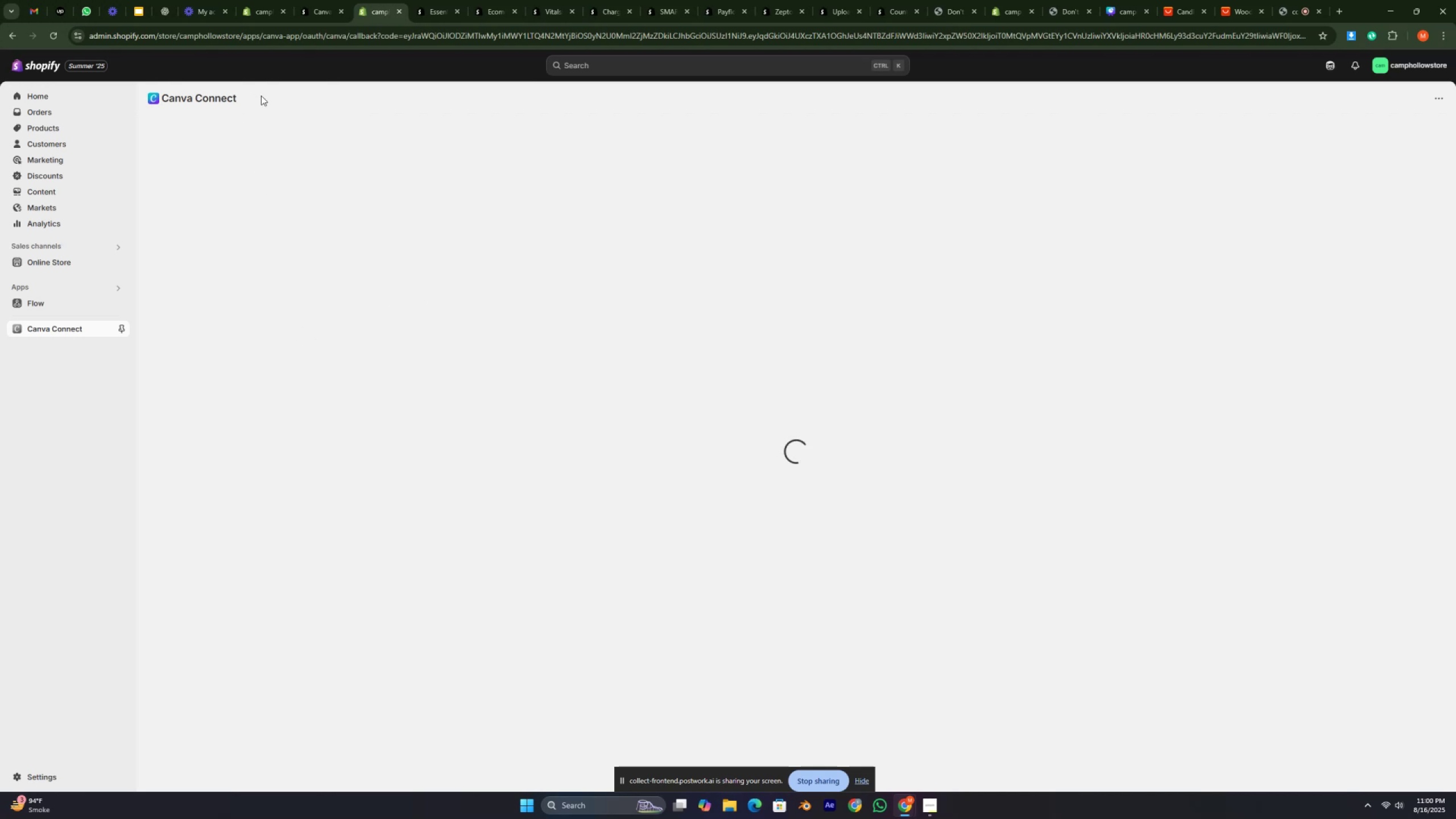 
triple_click([261, 96])
 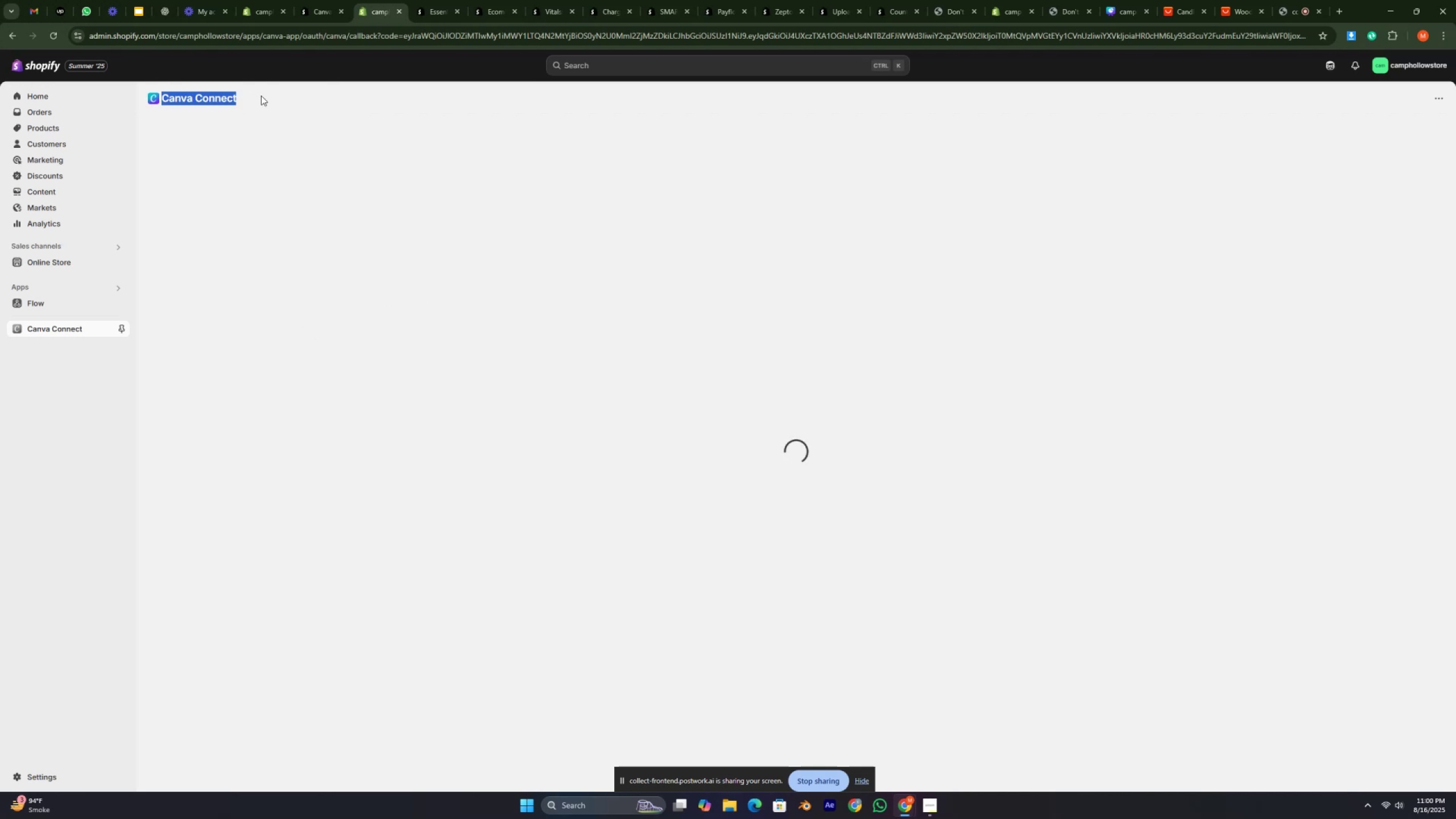 
triple_click([261, 96])
 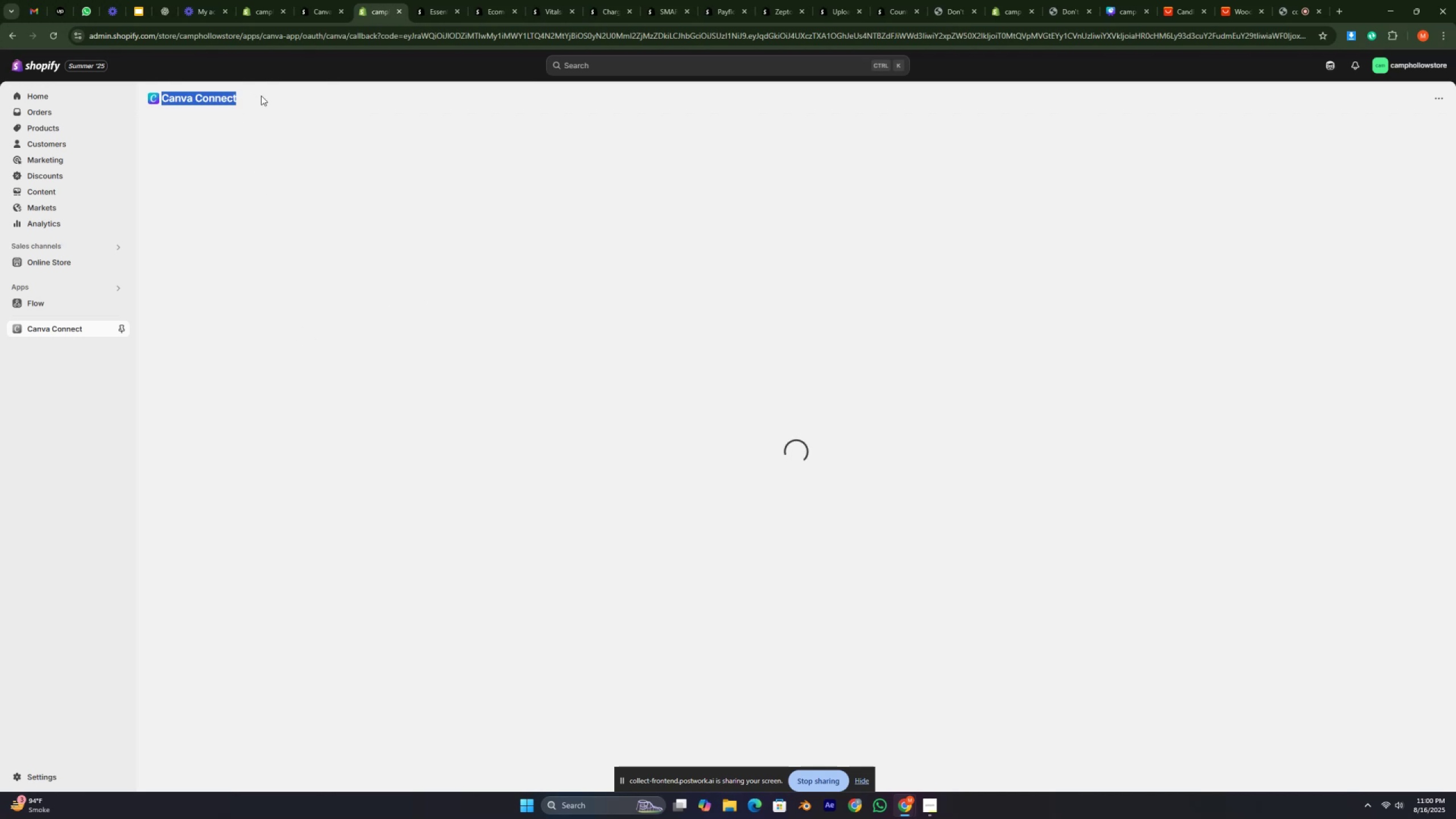 
left_click([261, 96])
 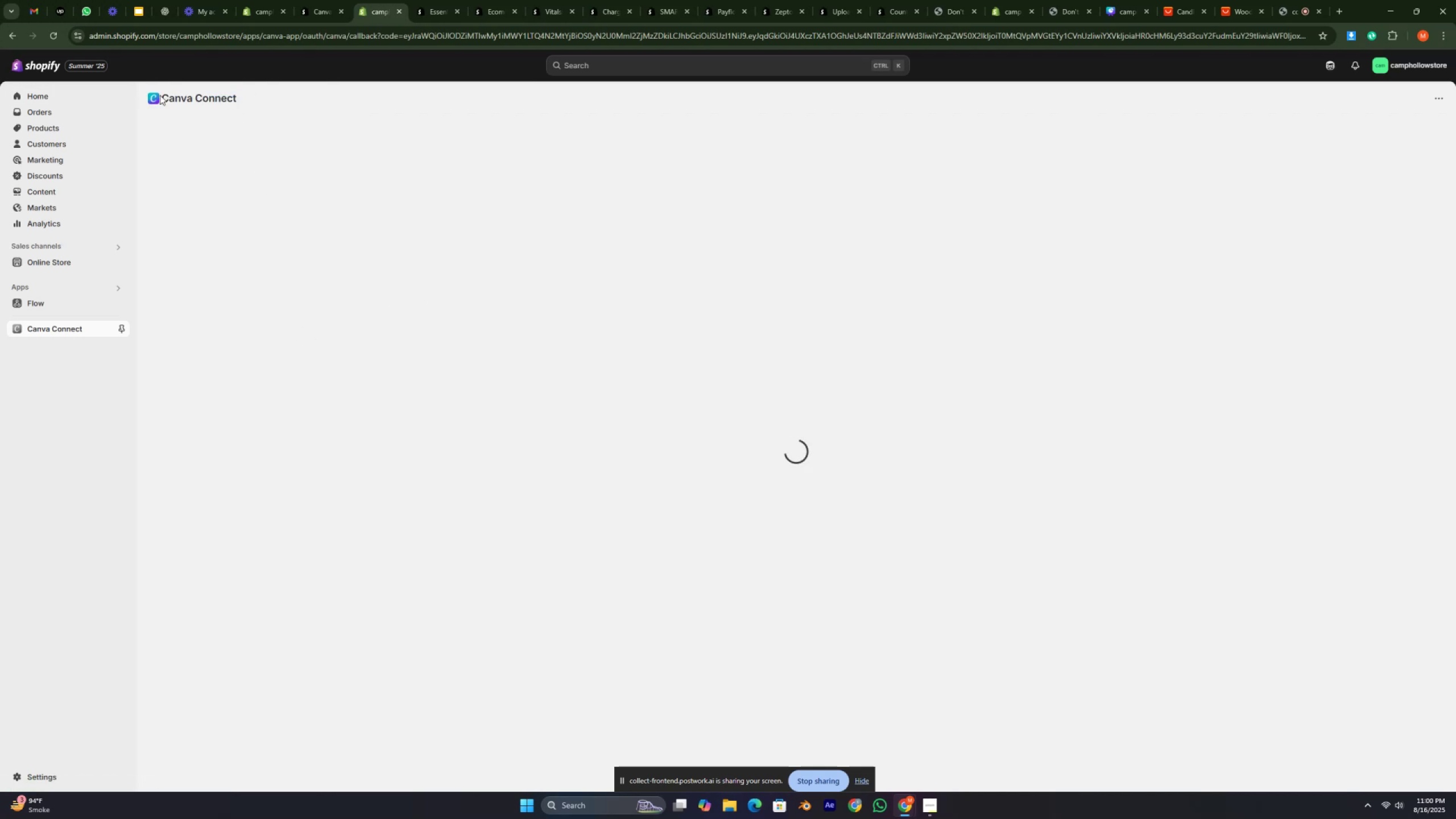 
left_click([304, 96])
 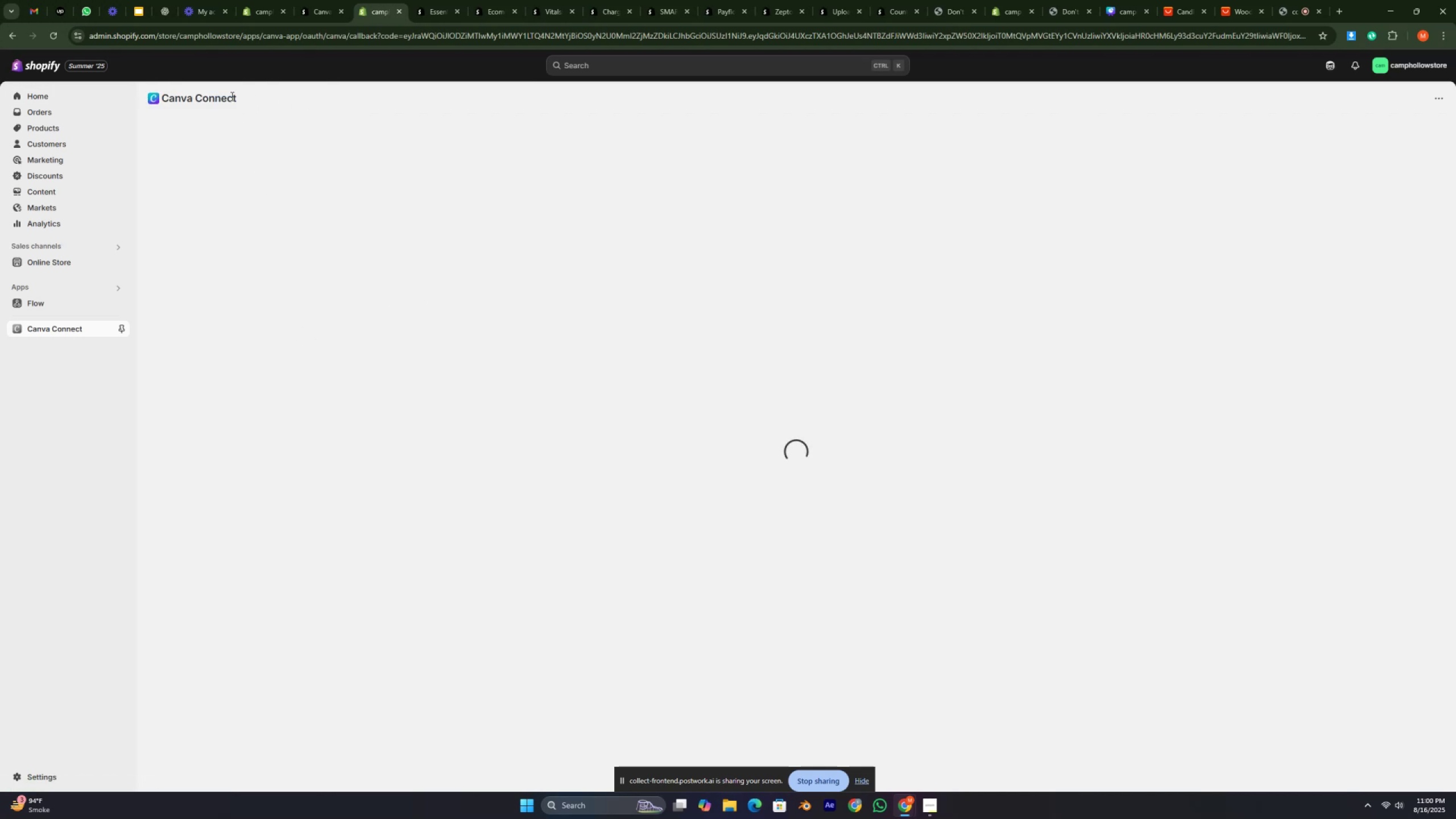 
double_click([231, 96])
 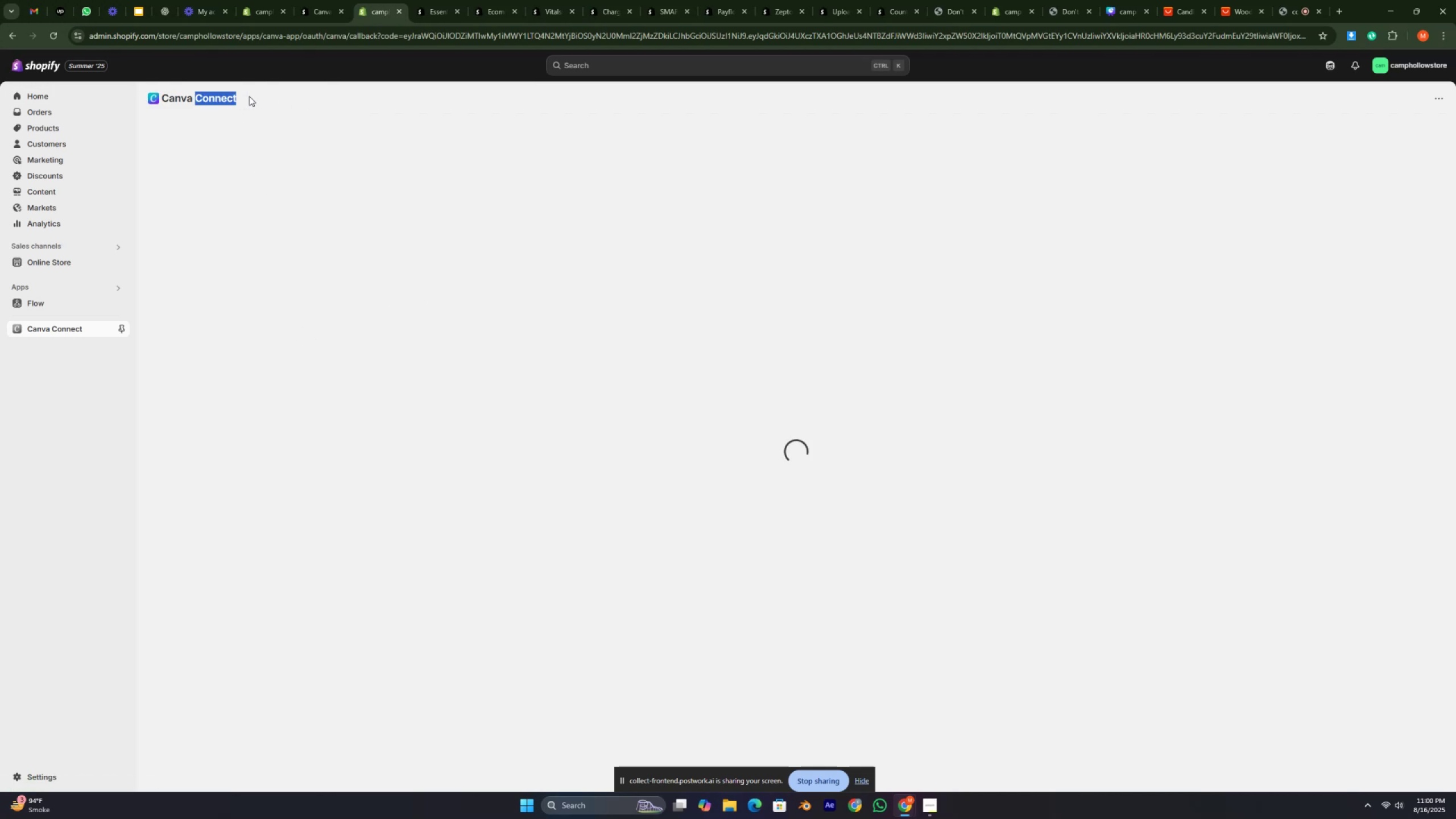 
left_click([253, 96])
 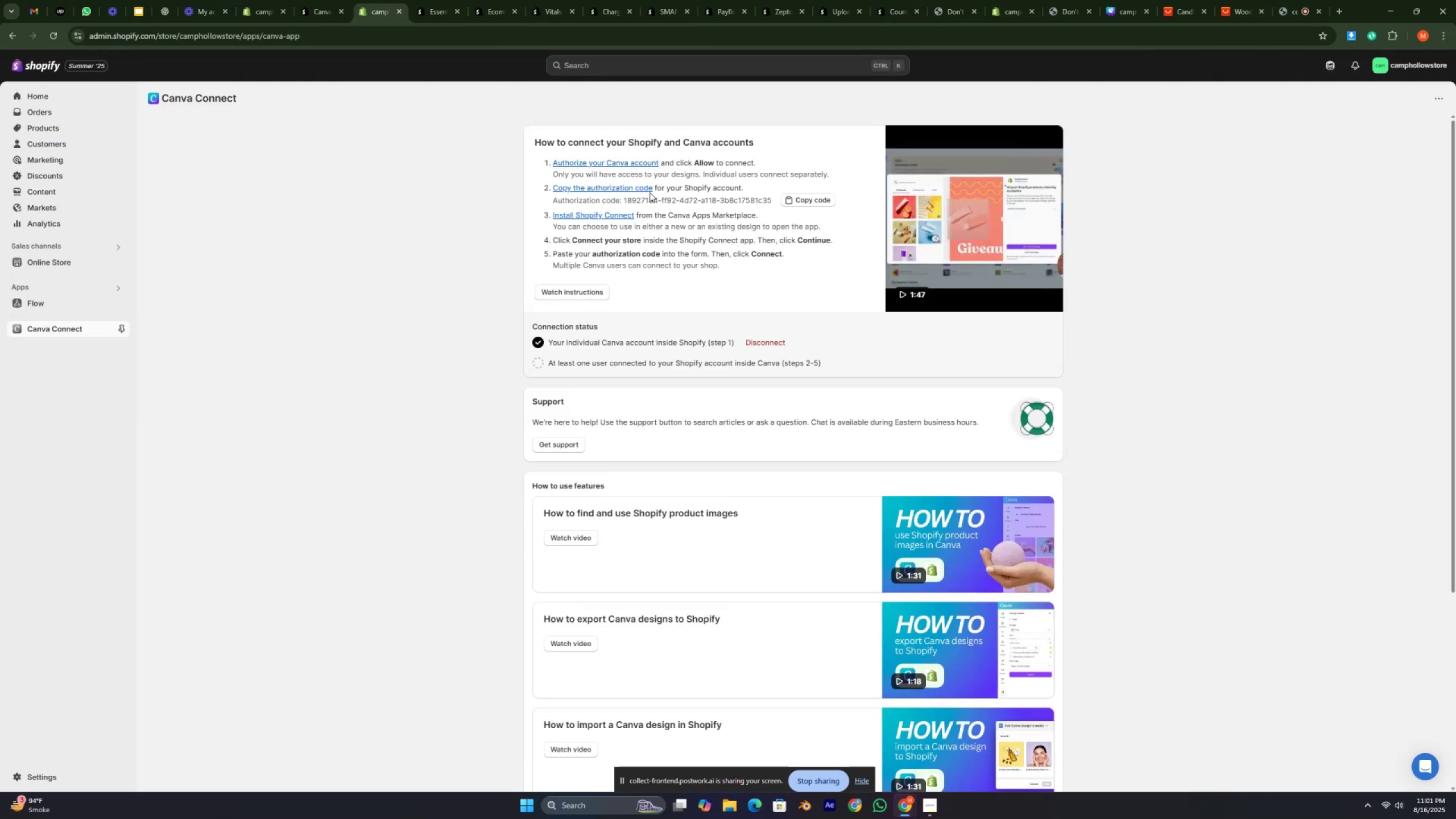 
wait(93.67)
 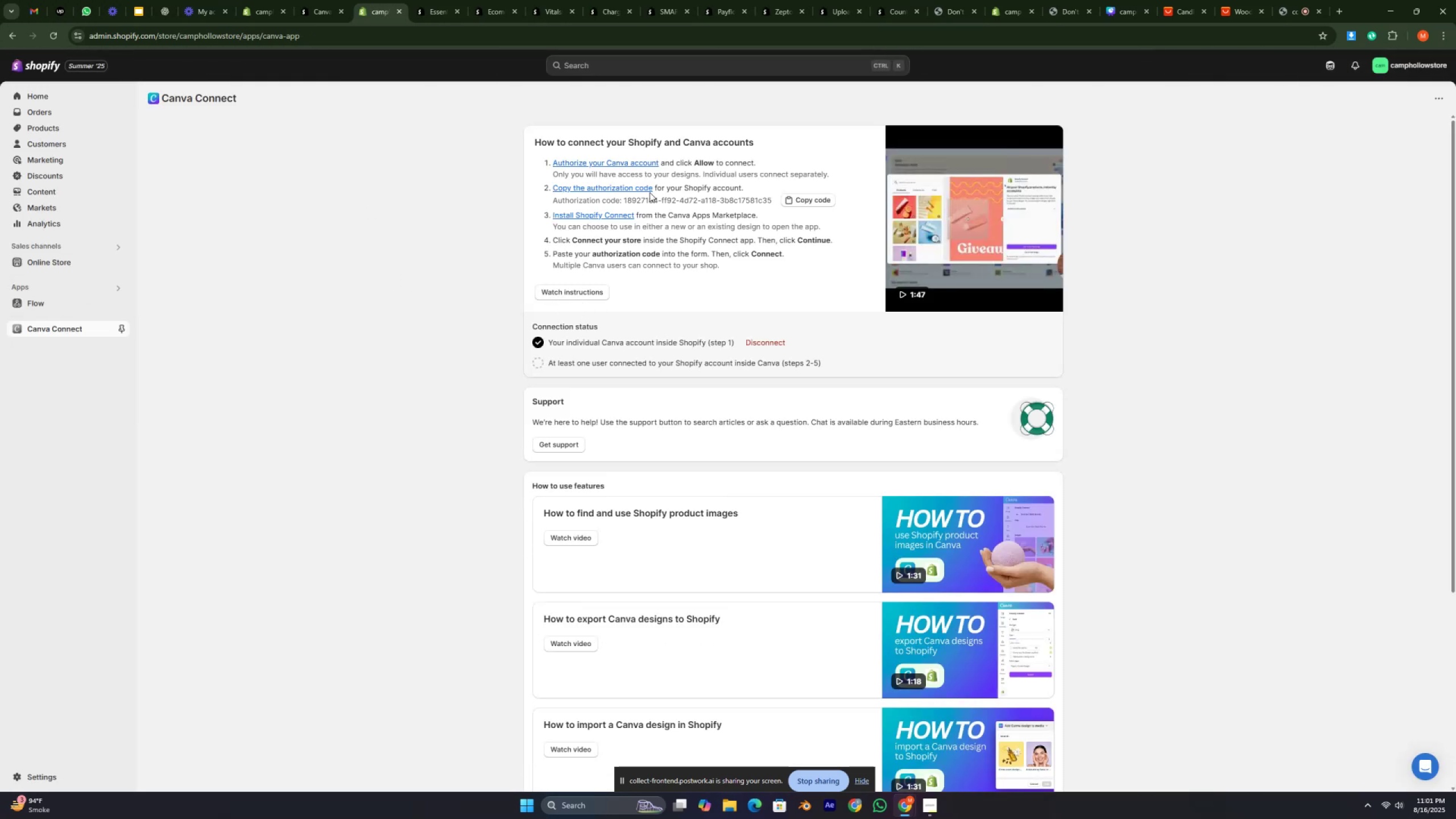 
left_click([812, 202])
 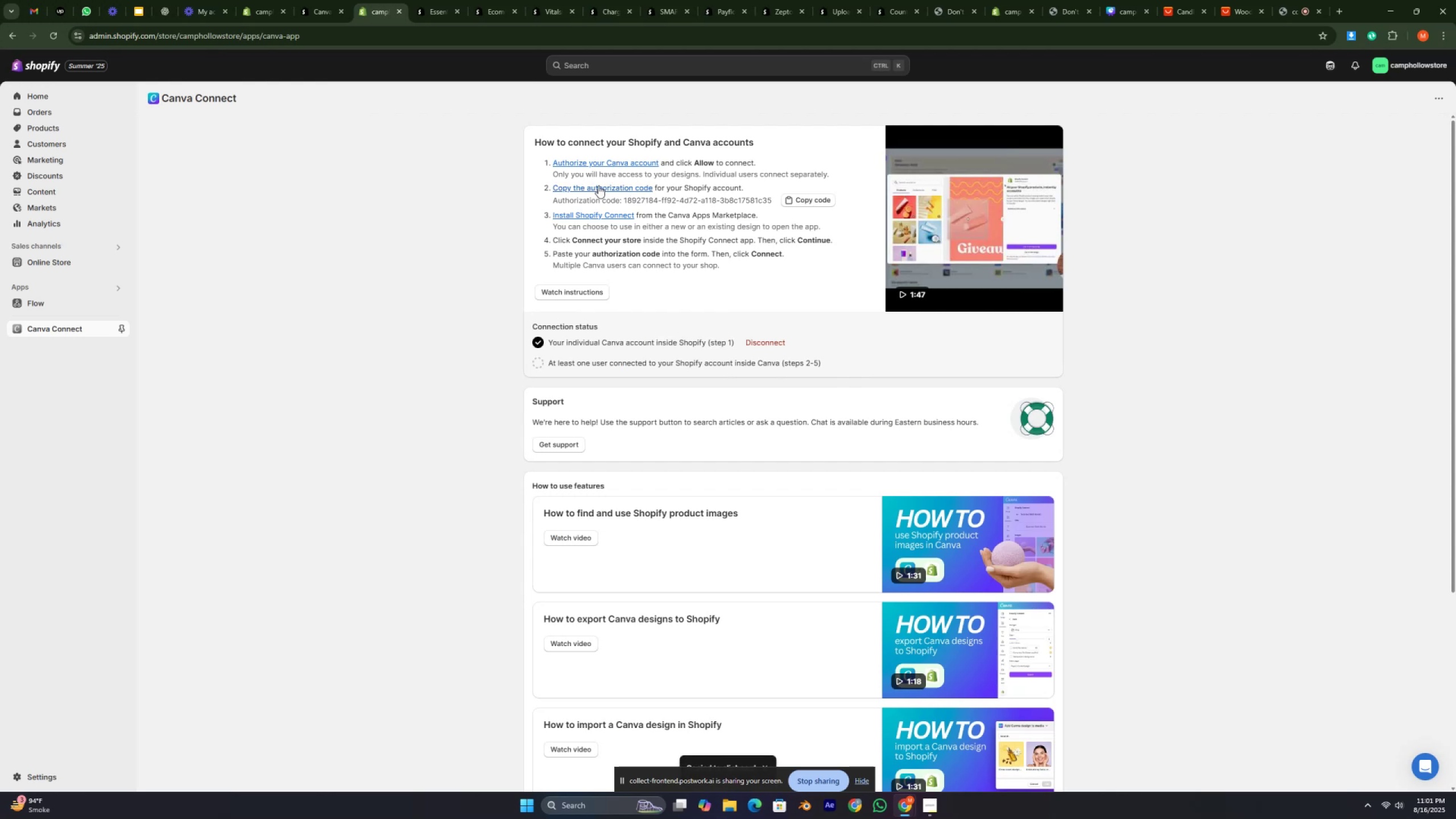 
left_click([593, 188])
 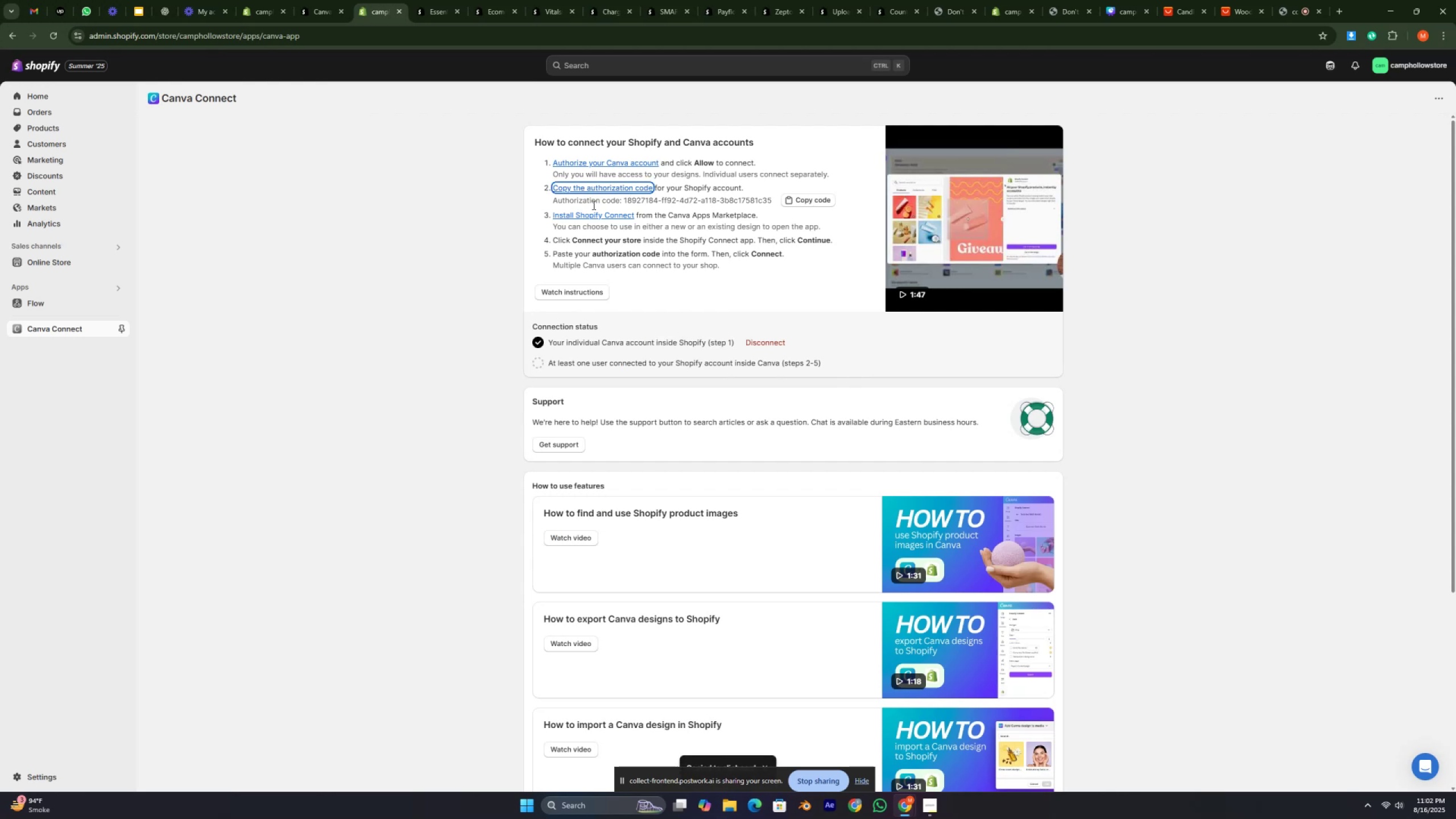 
left_click([599, 189])
 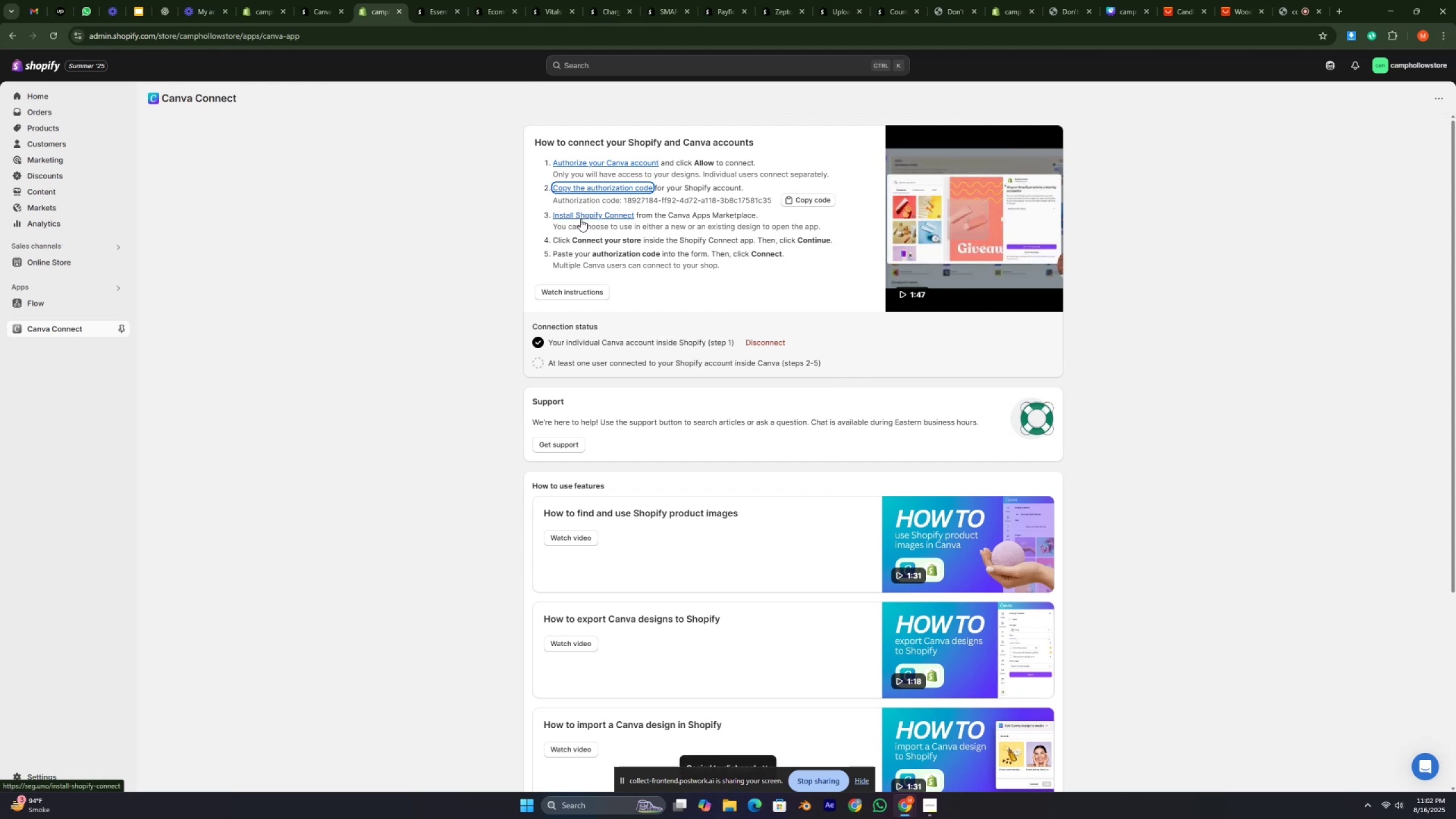 
left_click([581, 219])
 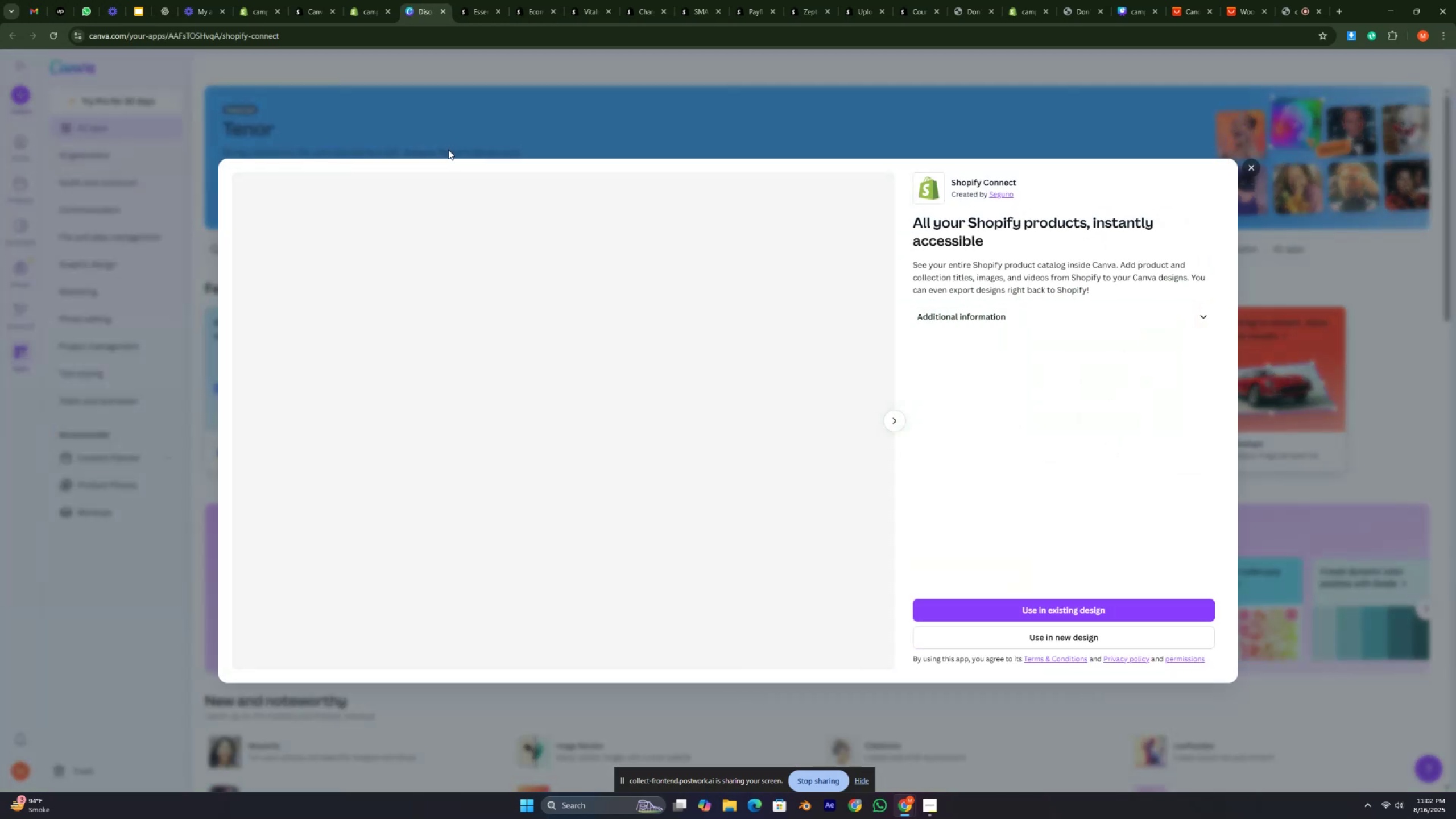 
wait(14.33)
 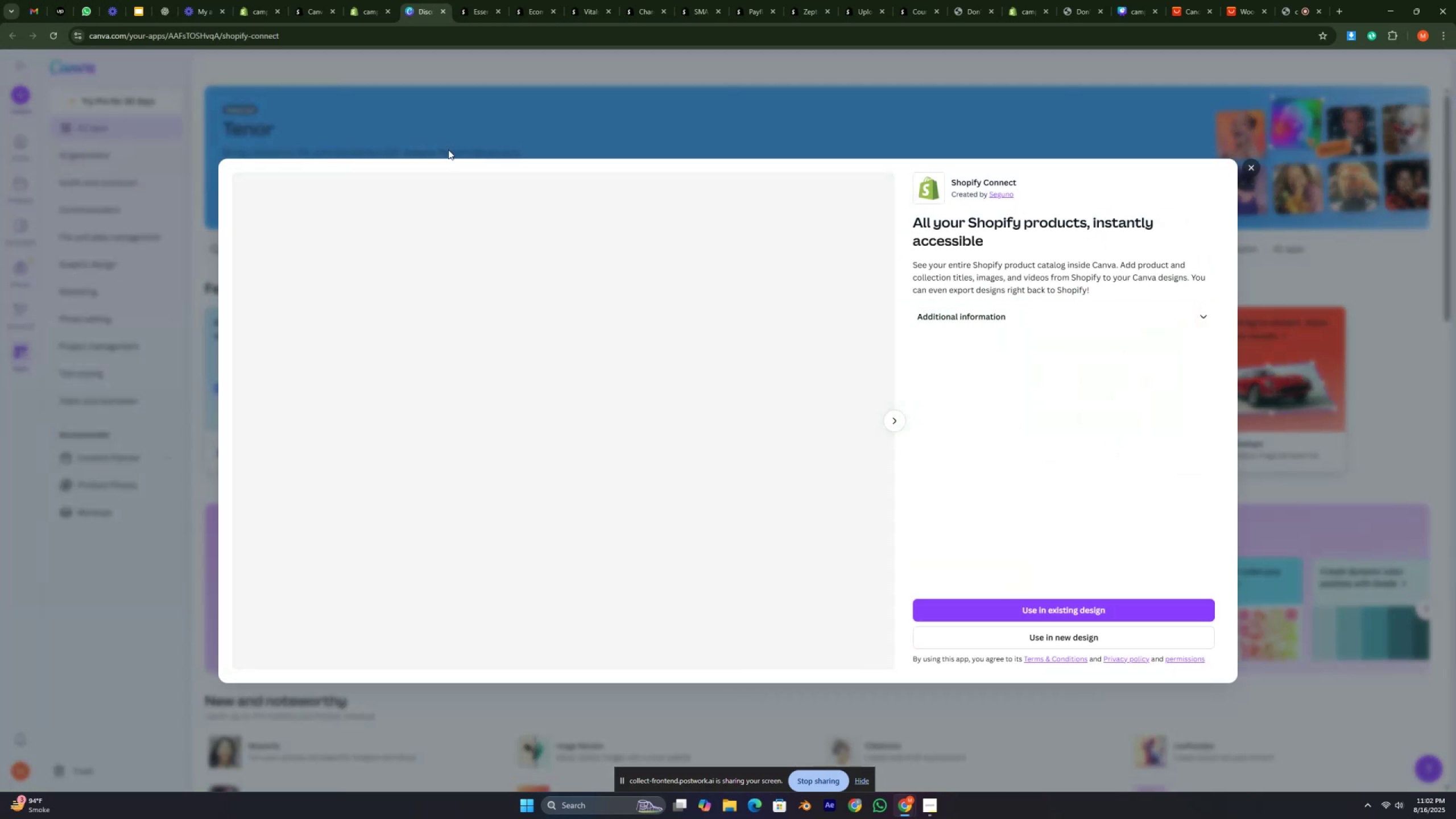 
left_click([1090, 638])
 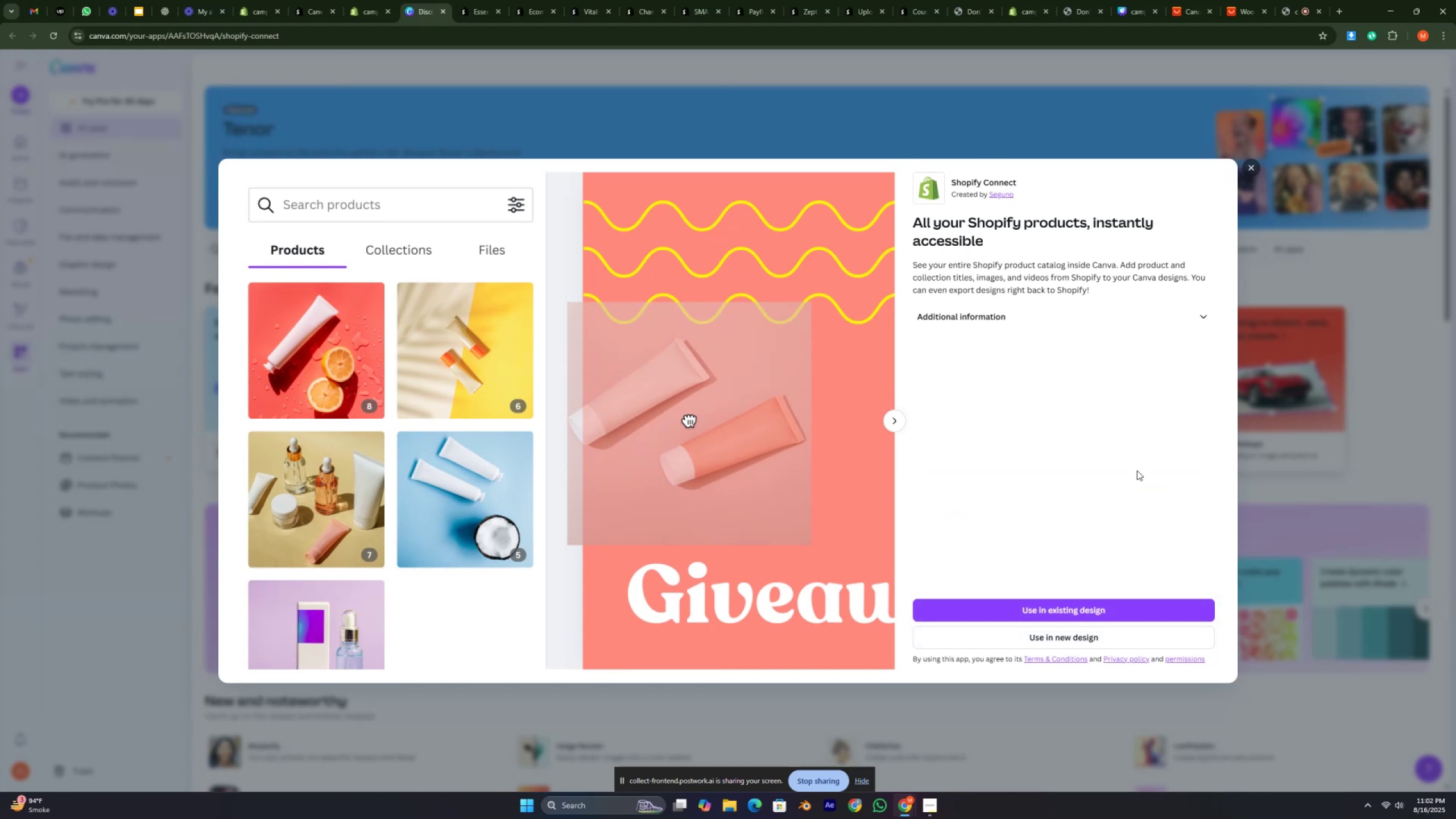 
left_click([1108, 618])
 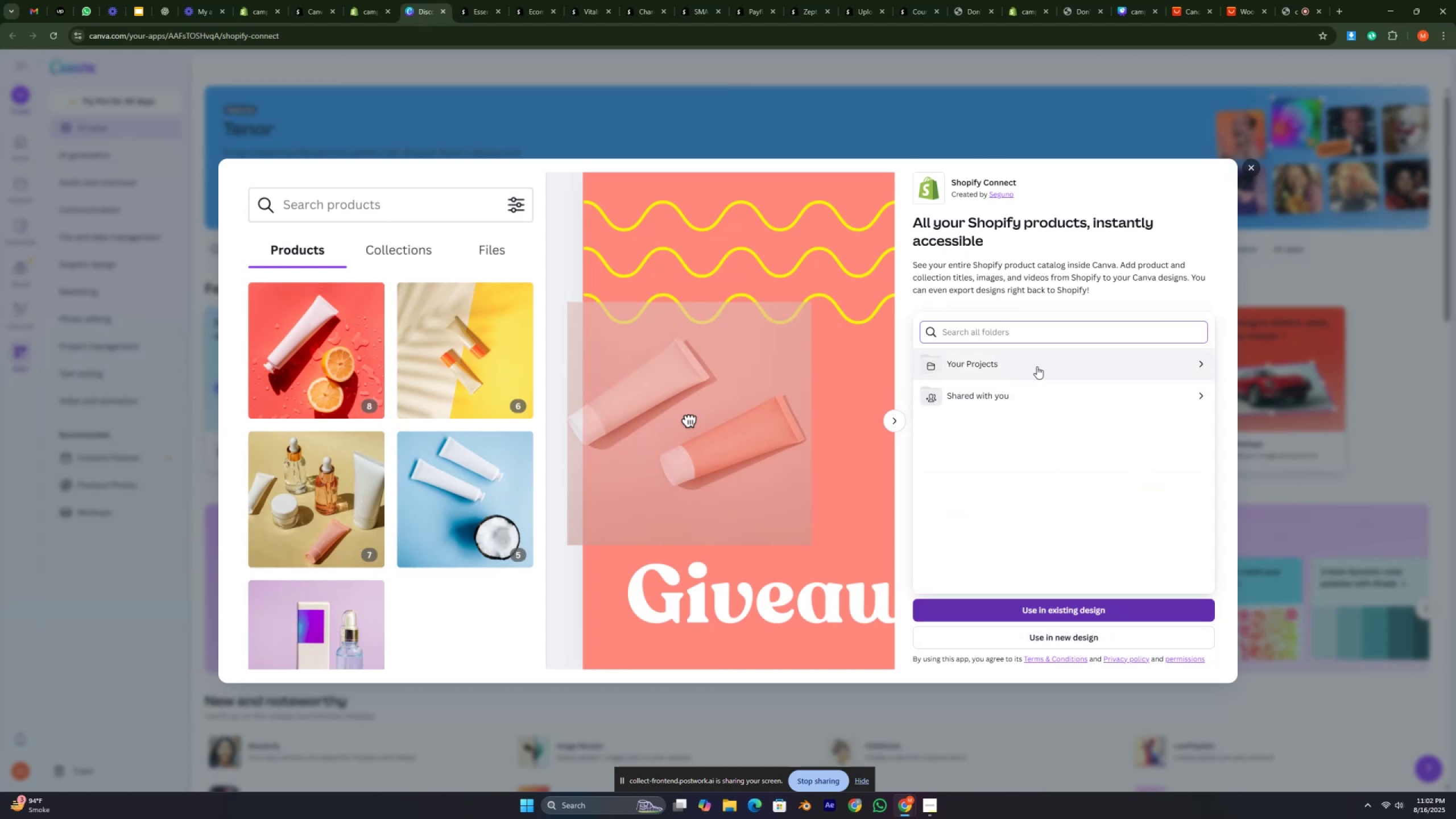 
left_click([1037, 366])
 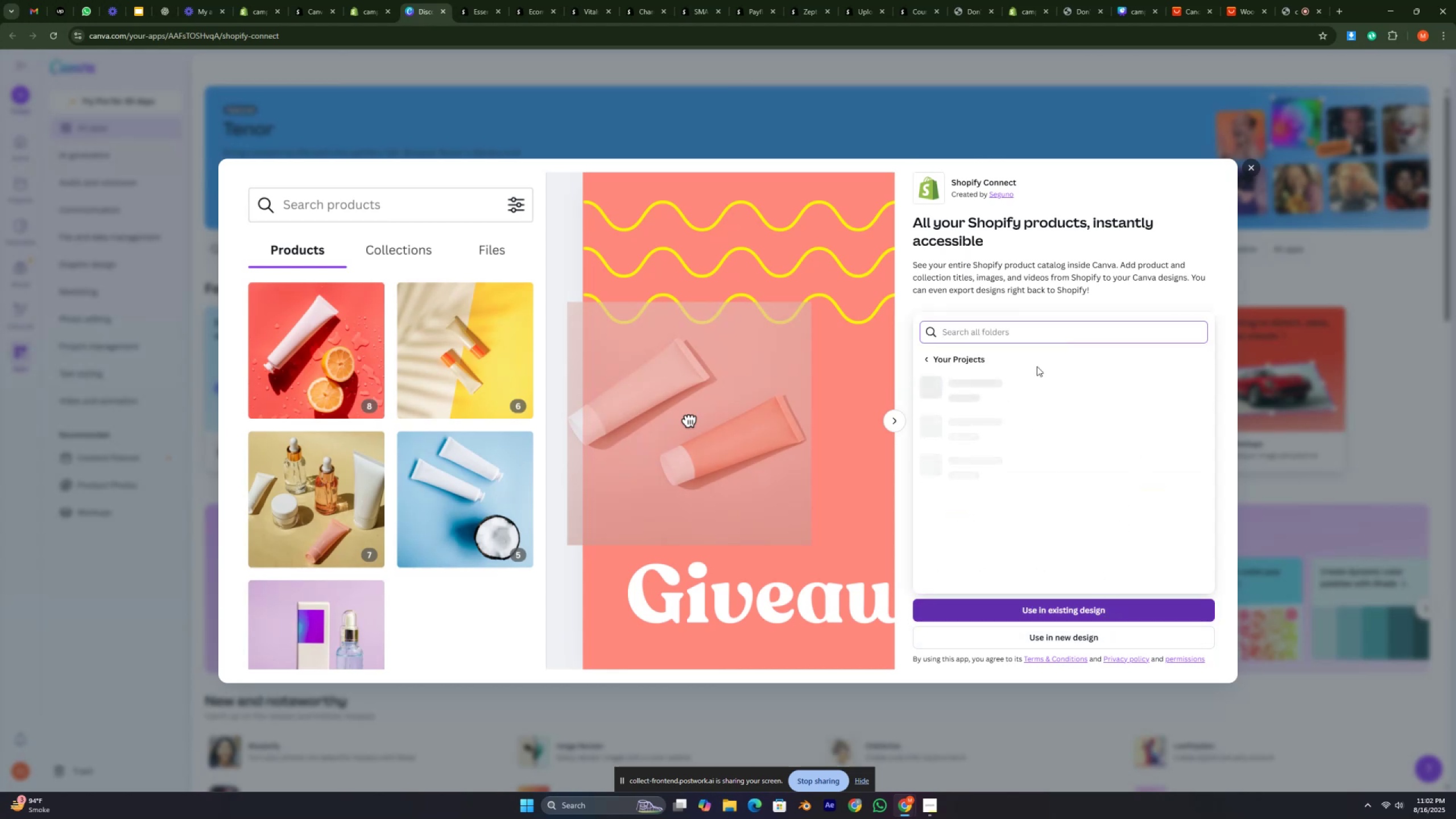 
mouse_move([1012, 386])
 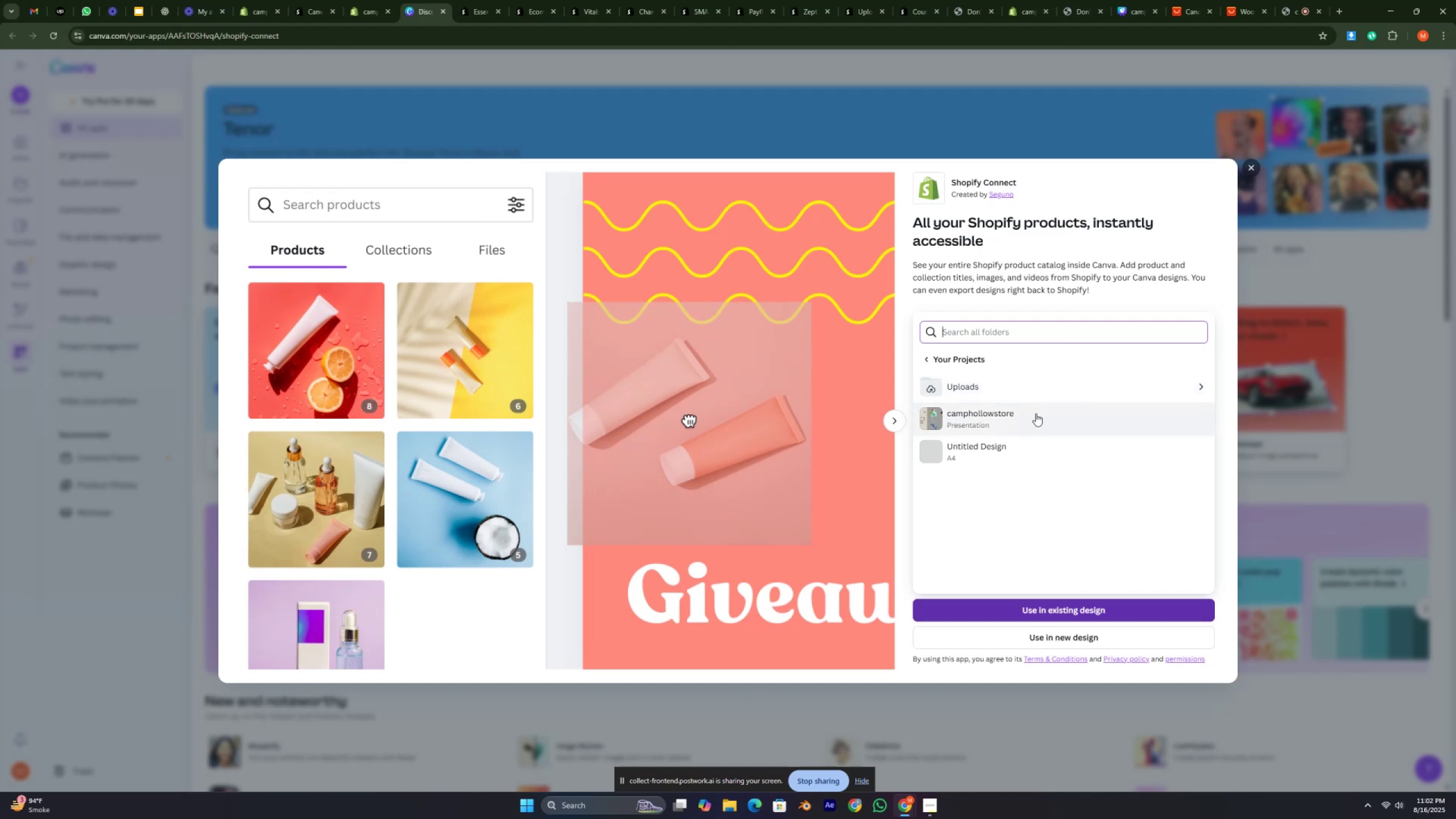 
left_click([1050, 380])
 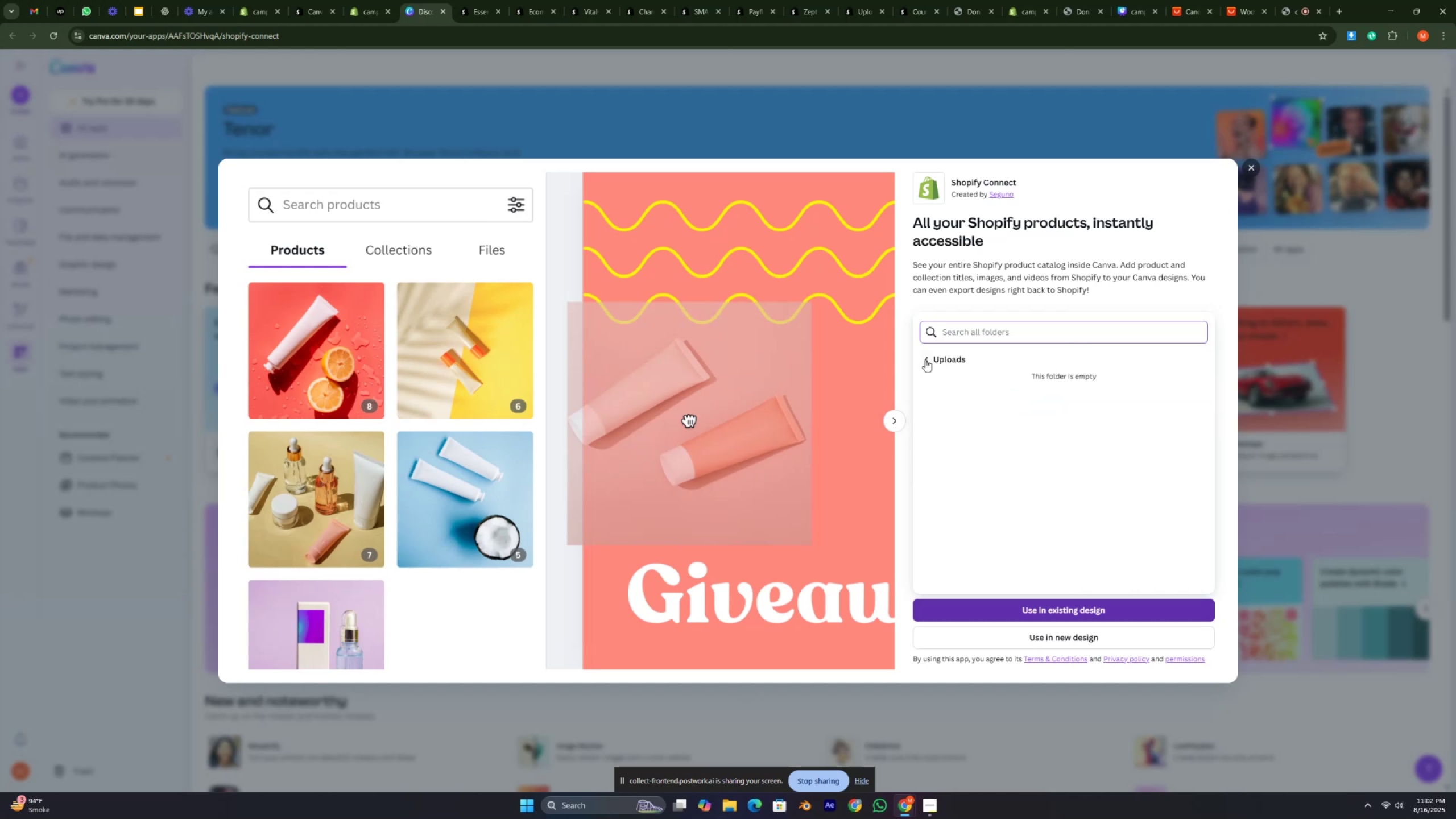 
left_click([925, 359])
 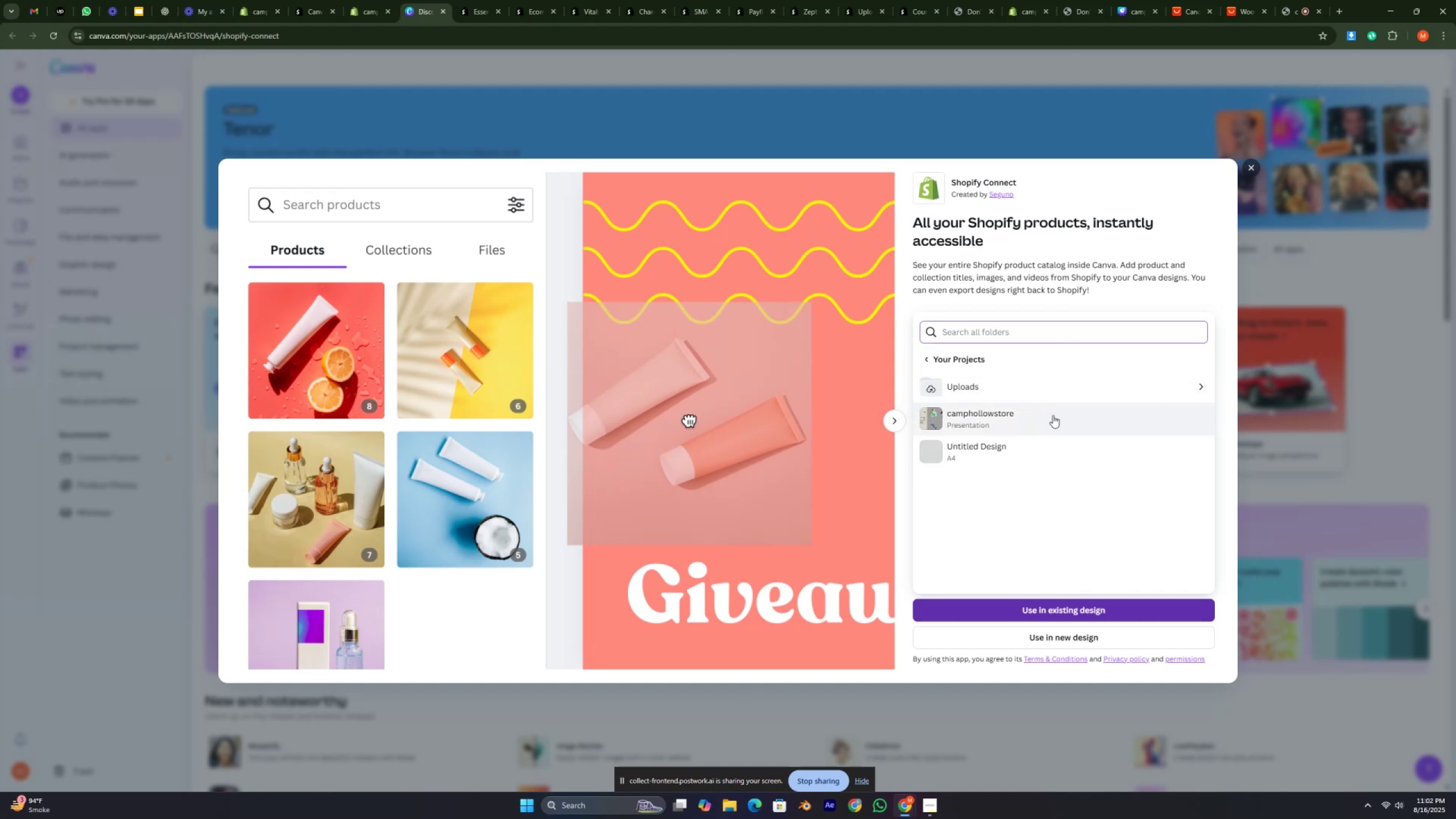 
left_click([1053, 415])
 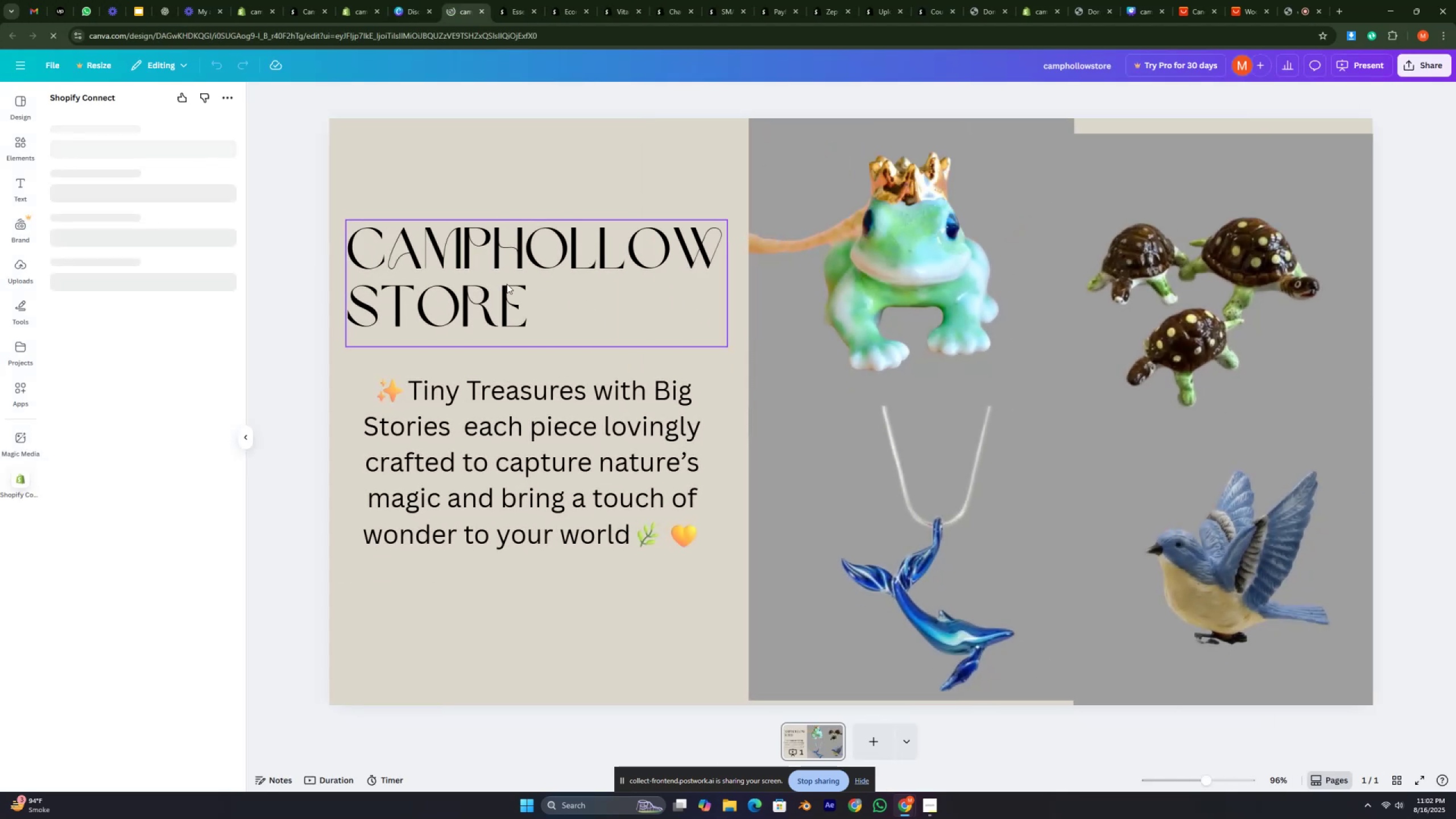 
wait(6.99)
 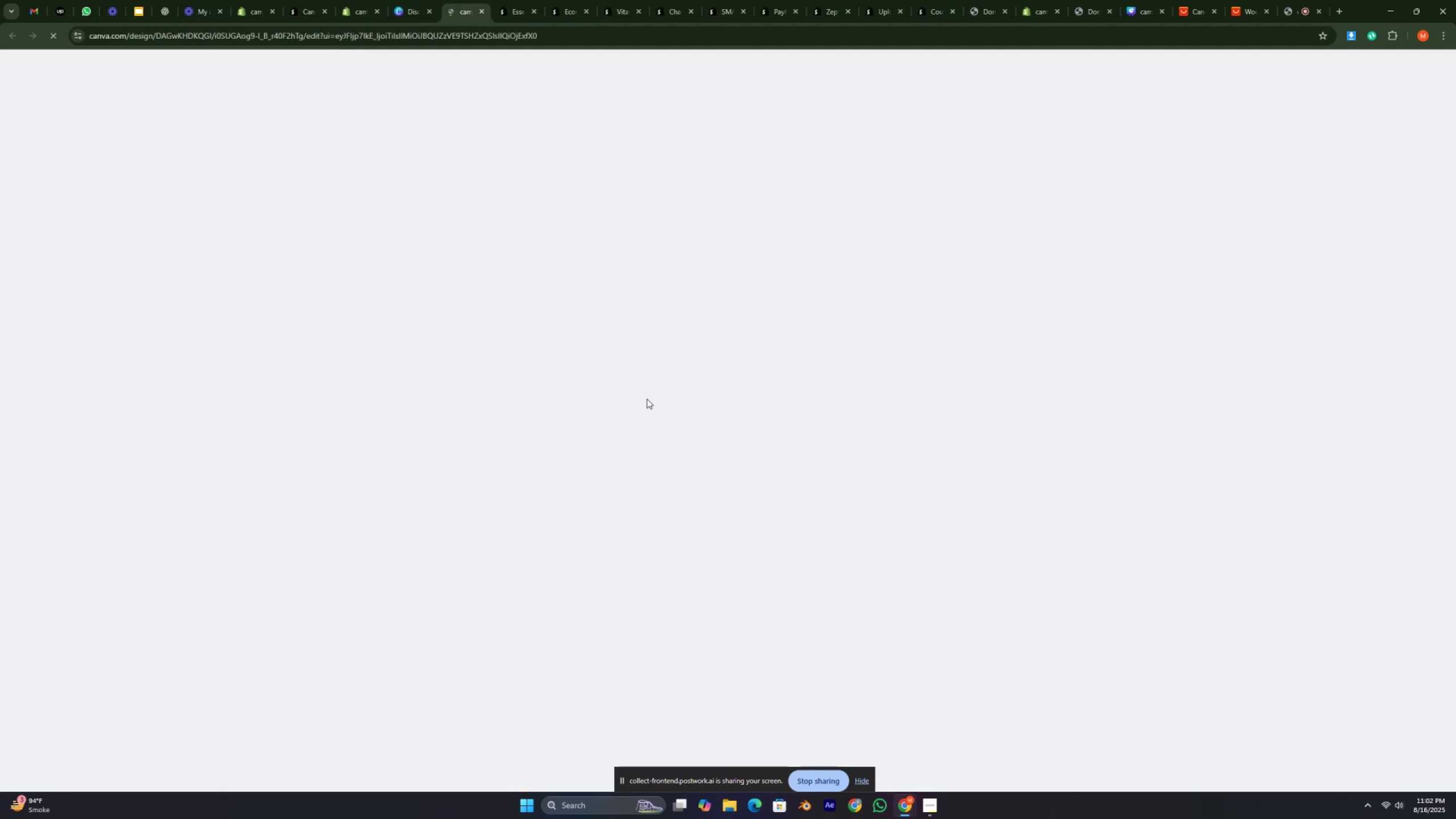 
left_click([1417, 67])
 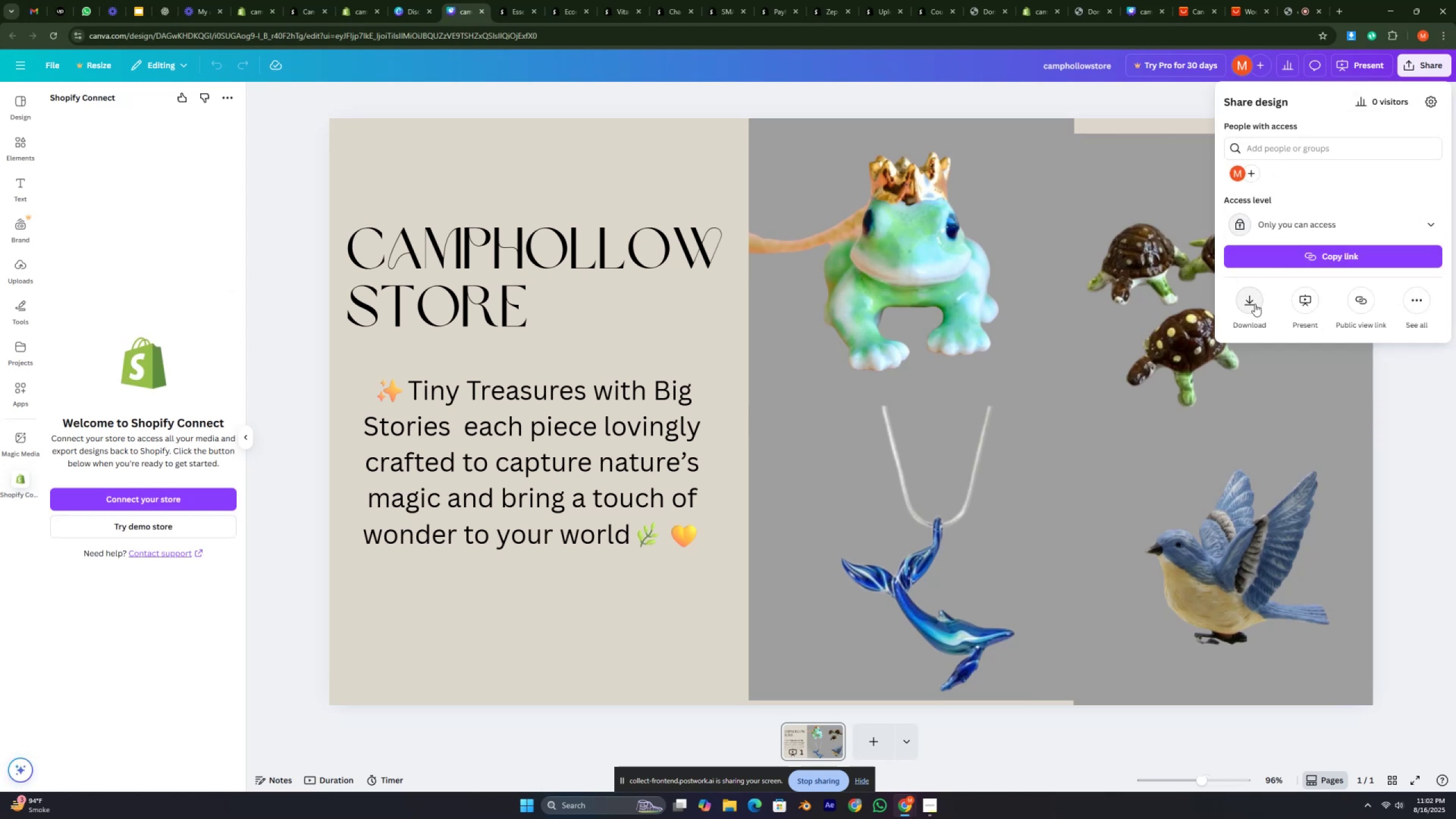 
left_click([1255, 304])
 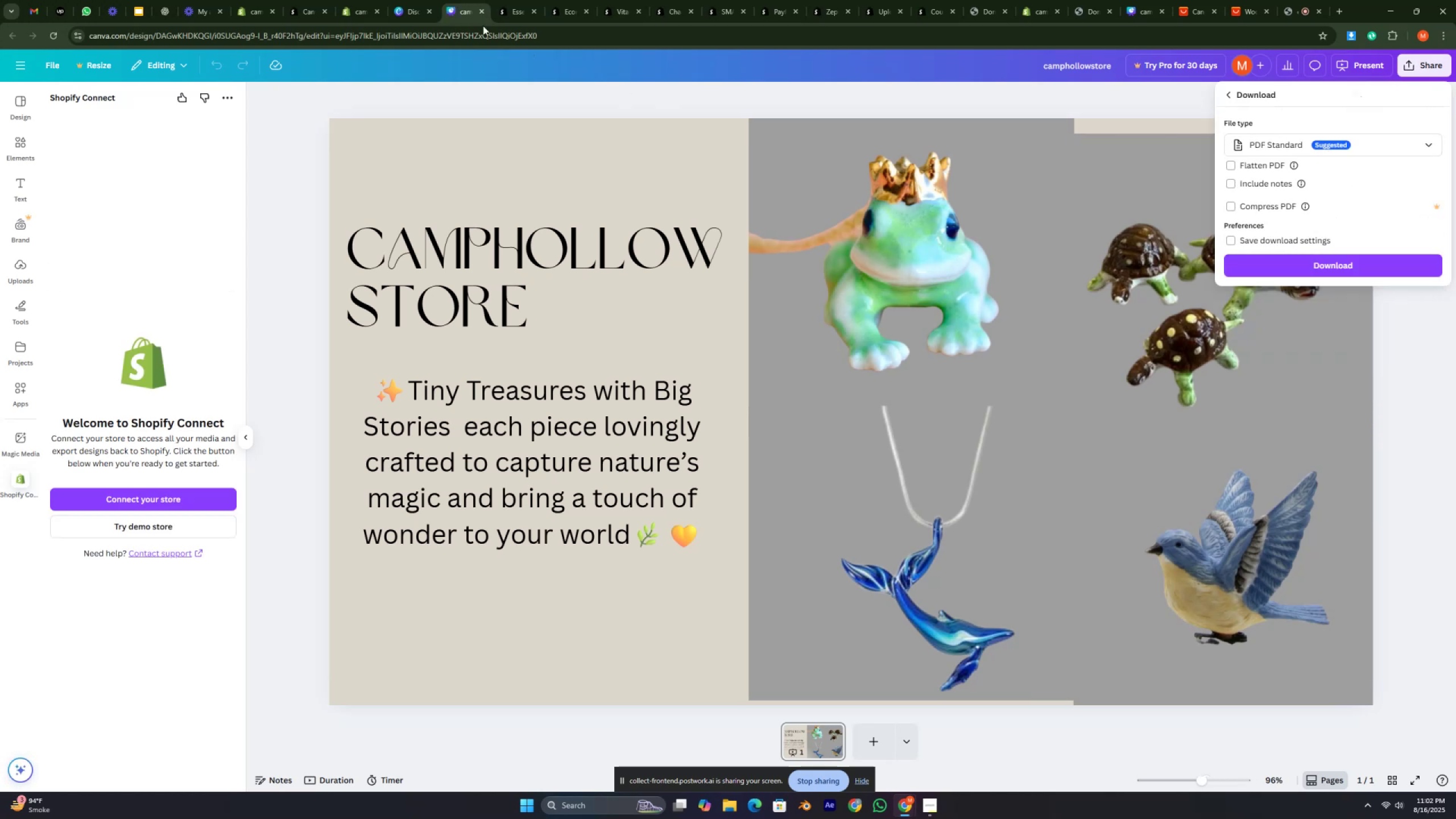 
left_click([374, 0])
 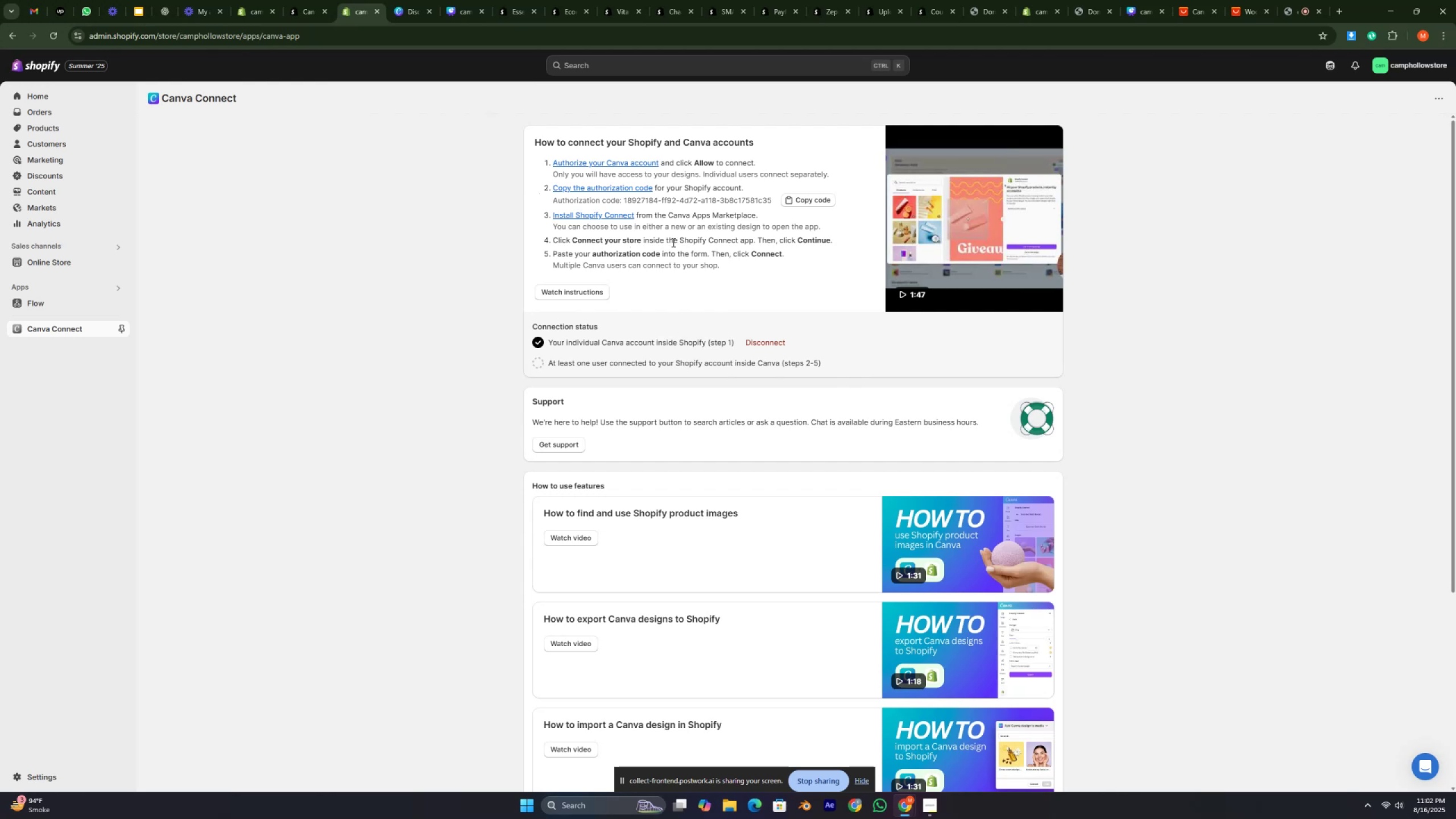 
wait(5.44)
 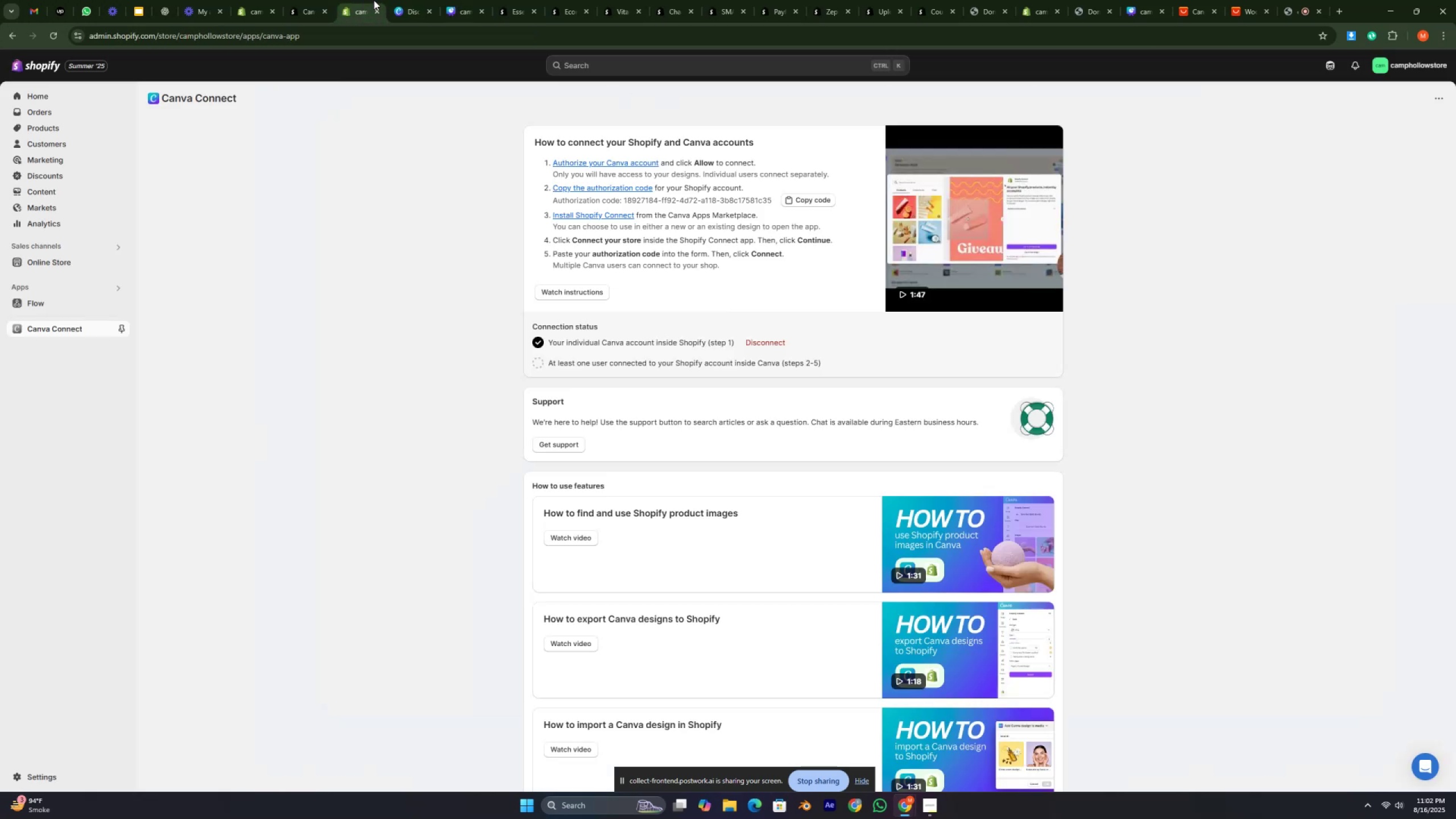 
left_click([818, 240])
 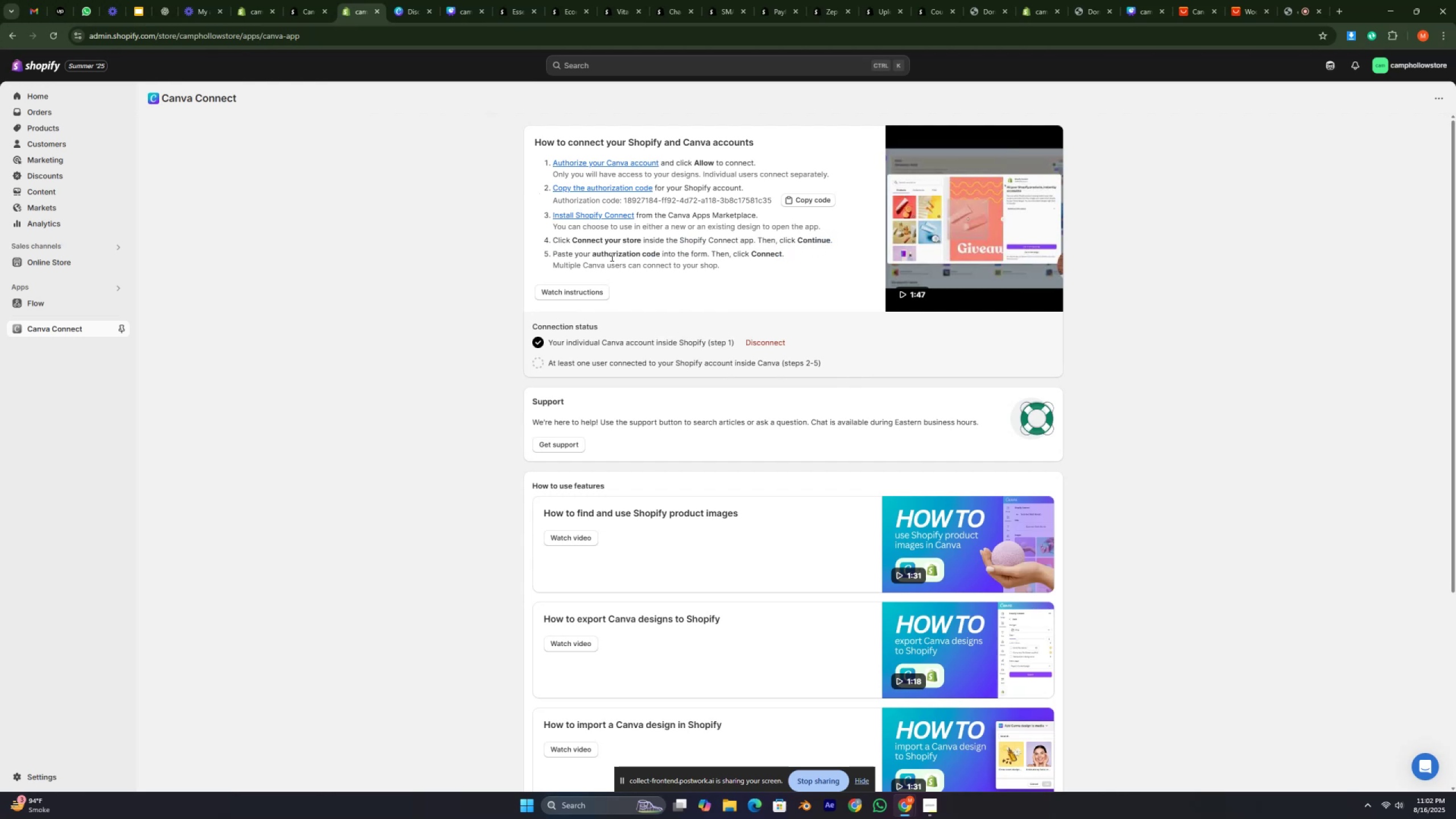 
double_click([611, 257])
 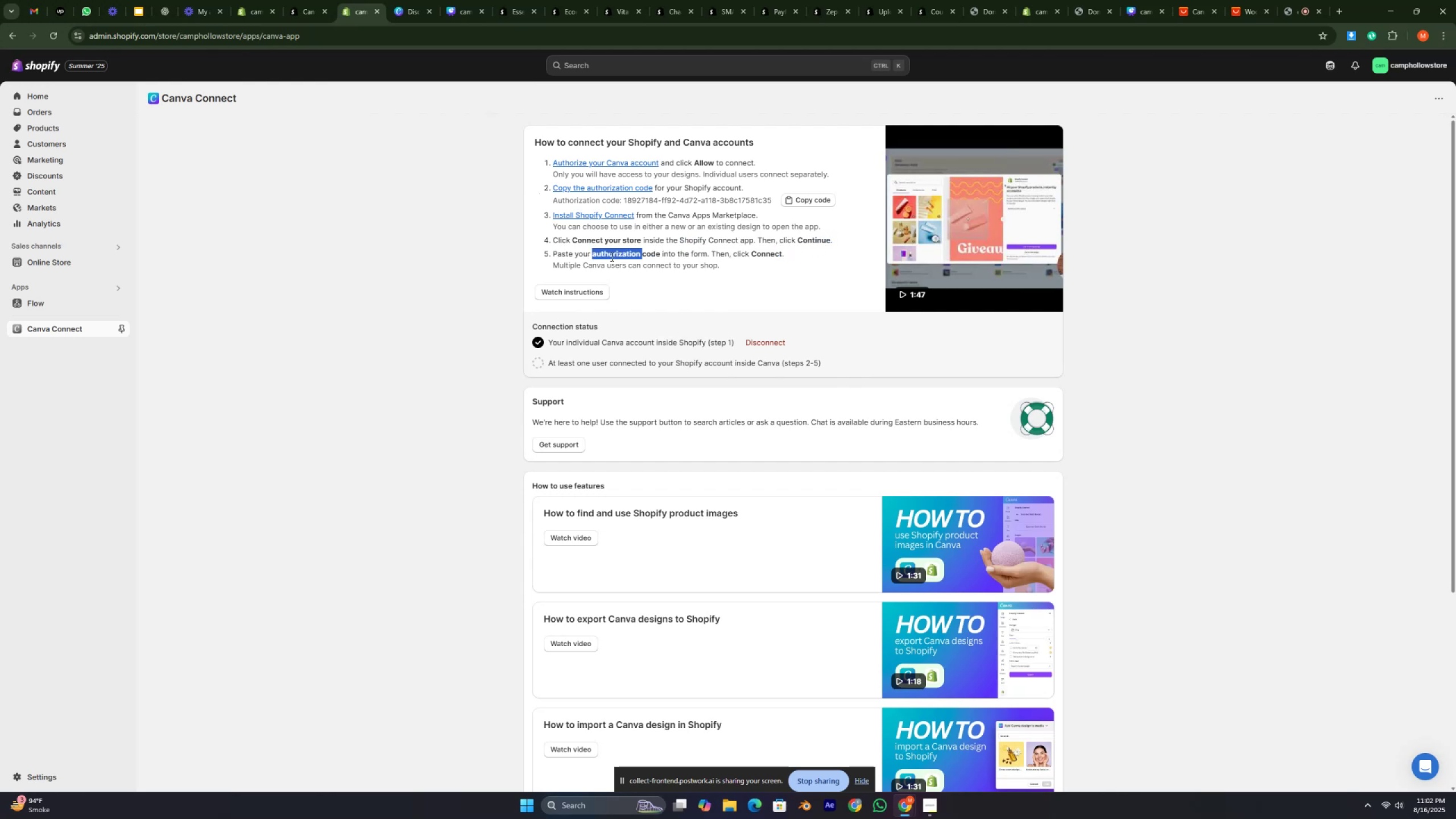 
left_click([611, 257])
 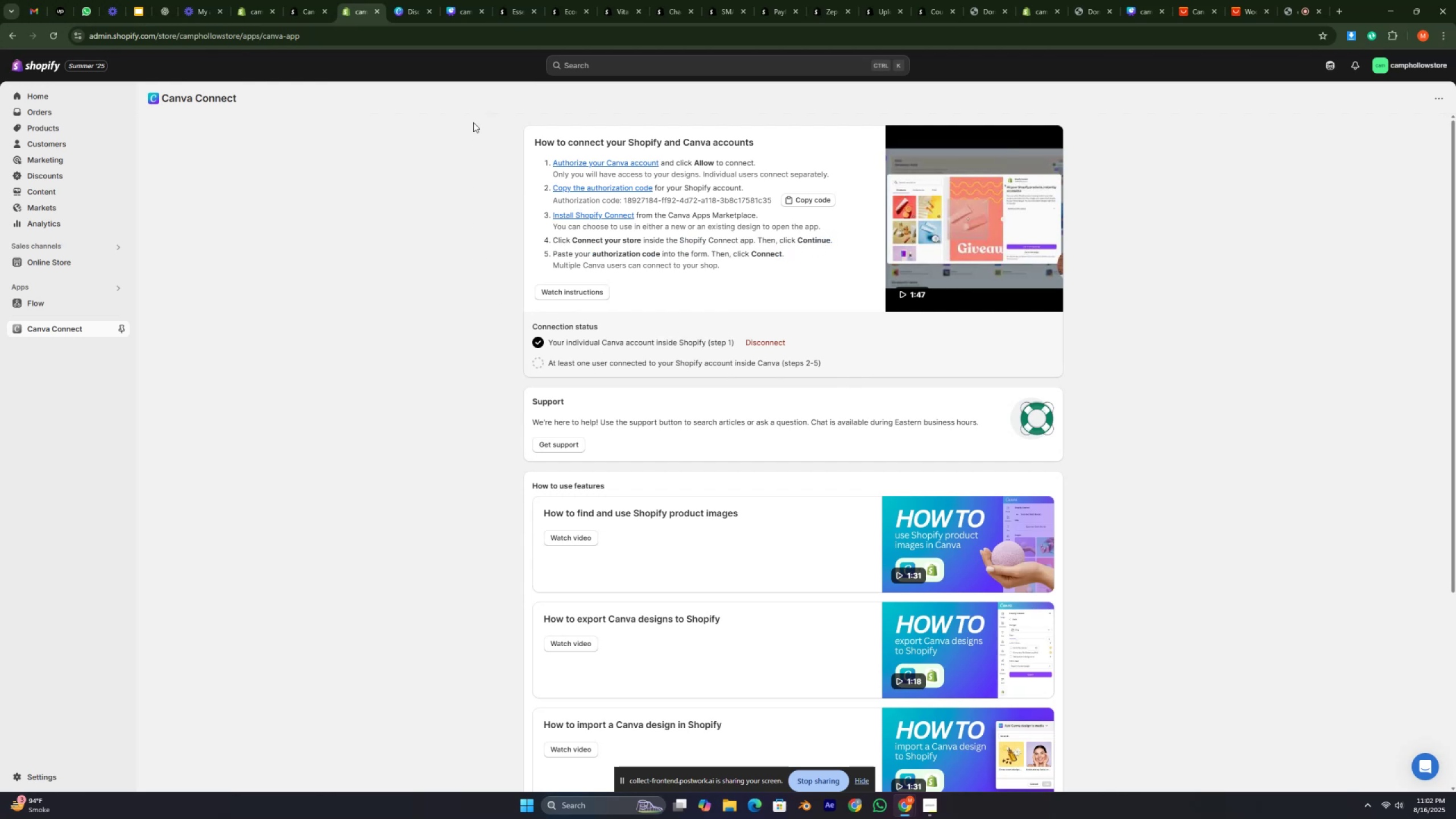 
left_click([322, 0])
 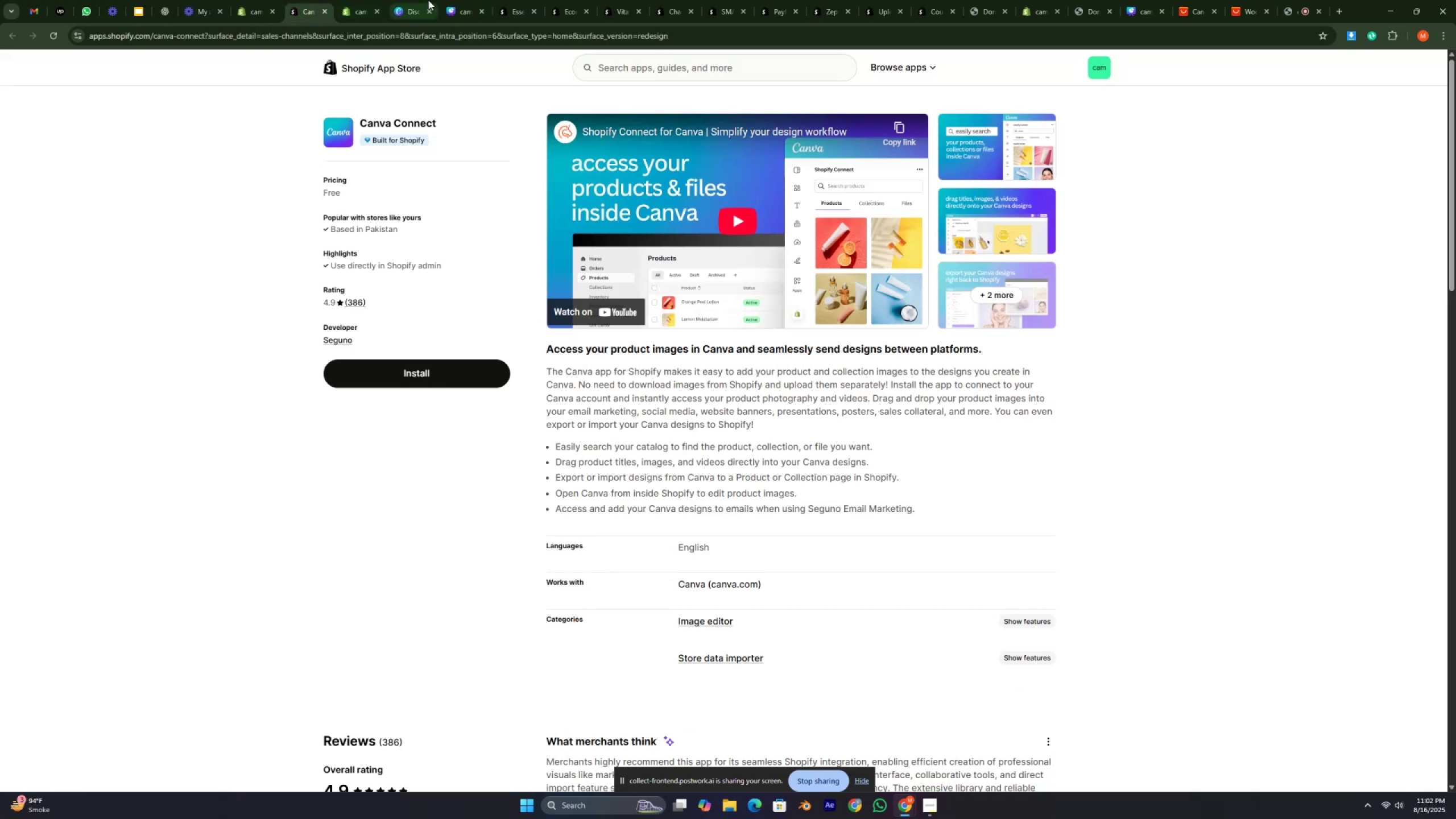 
double_click([429, 0])
 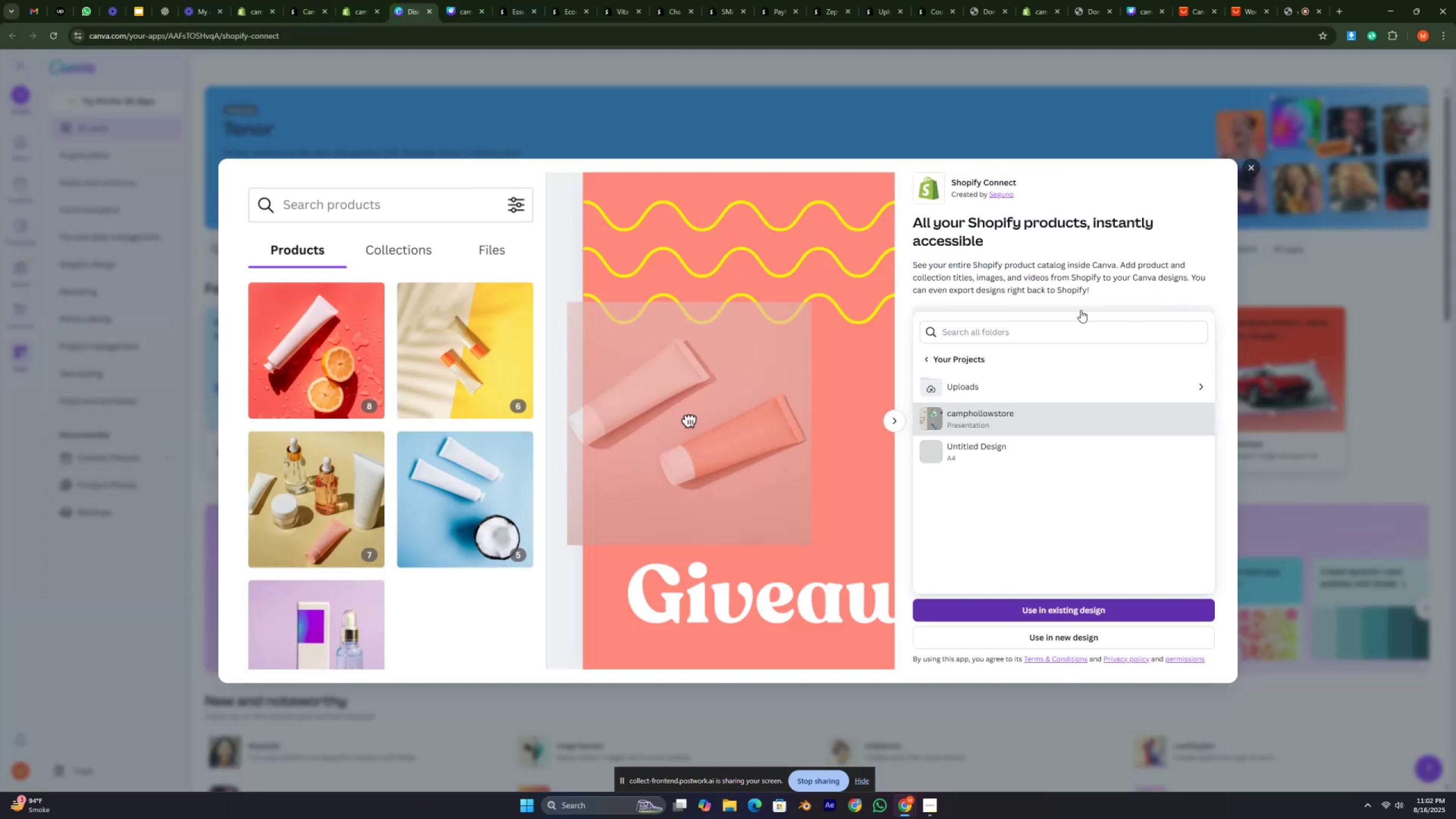 
left_click([1041, 233])
 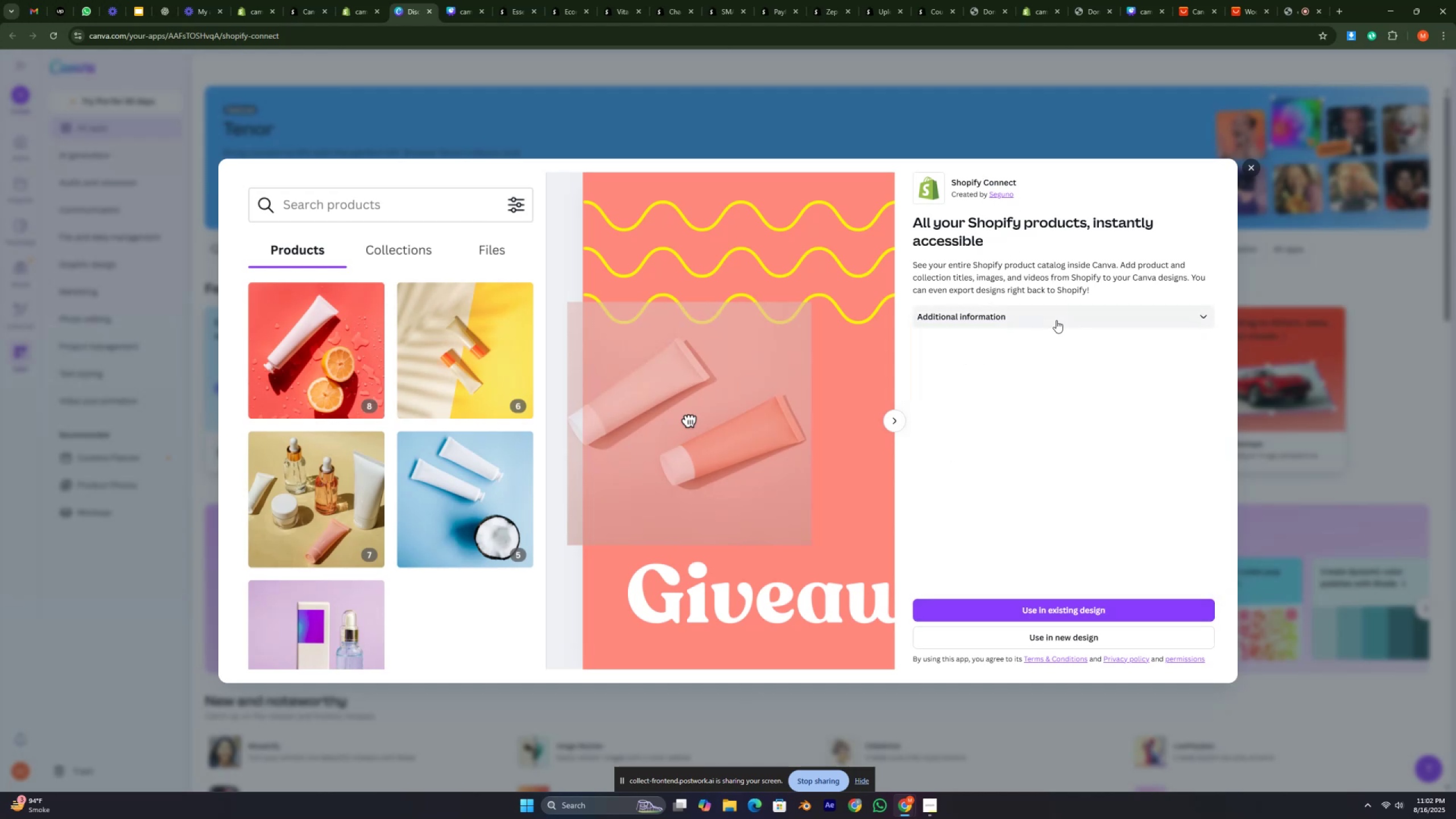 
left_click([1056, 320])
 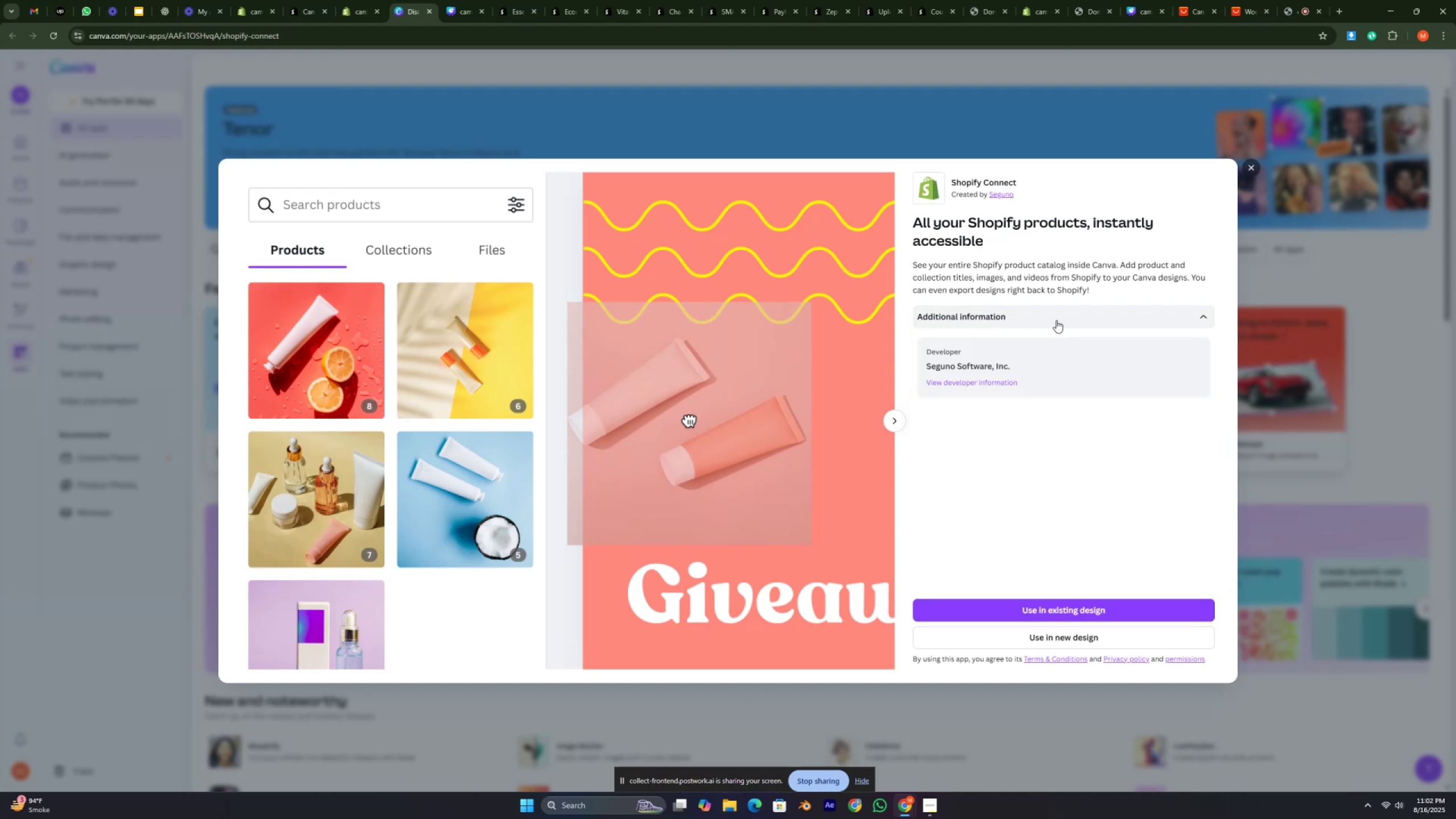 
left_click([1056, 320])
 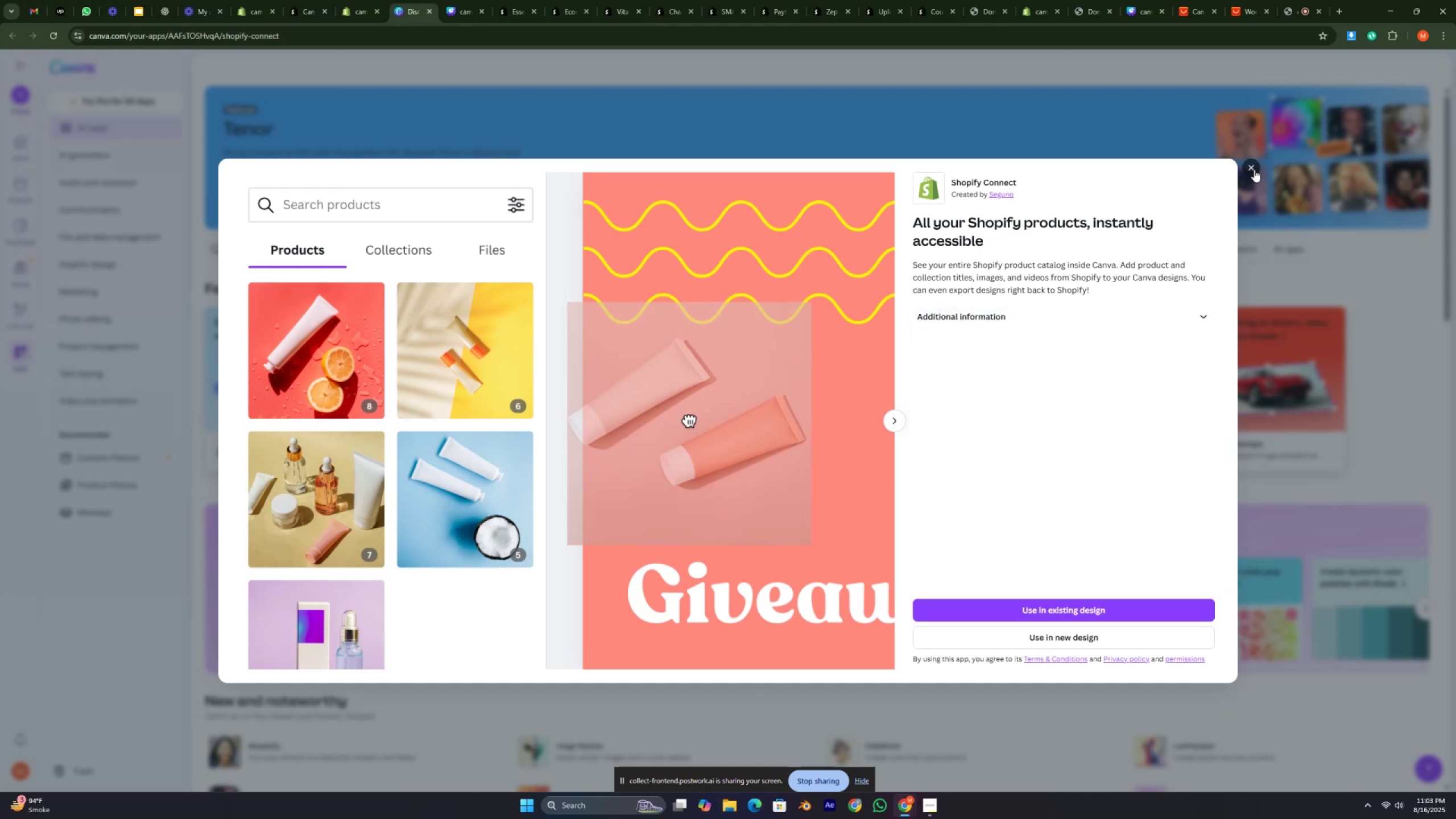 
left_click([1254, 169])
 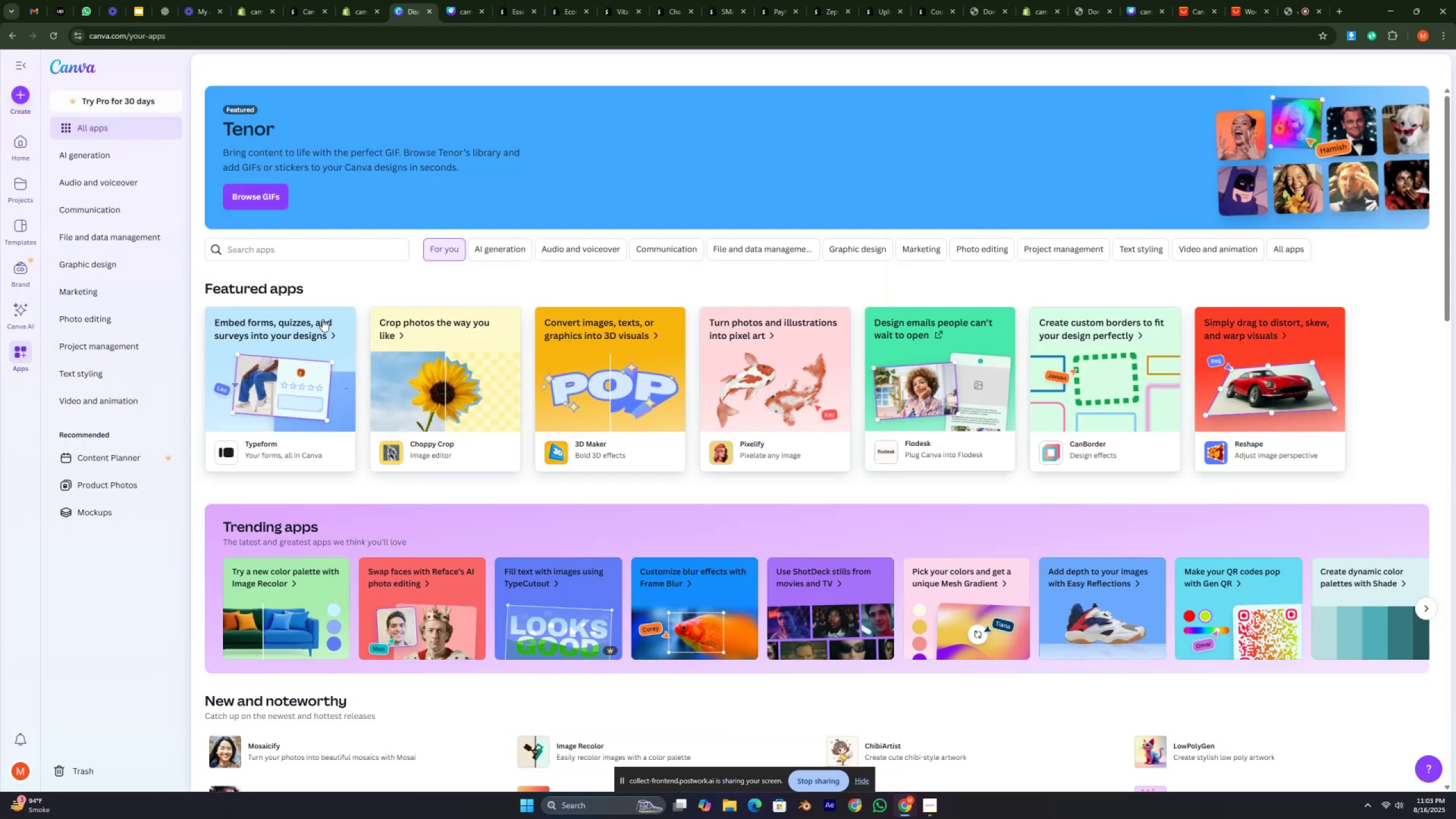 
left_click([350, 260])
 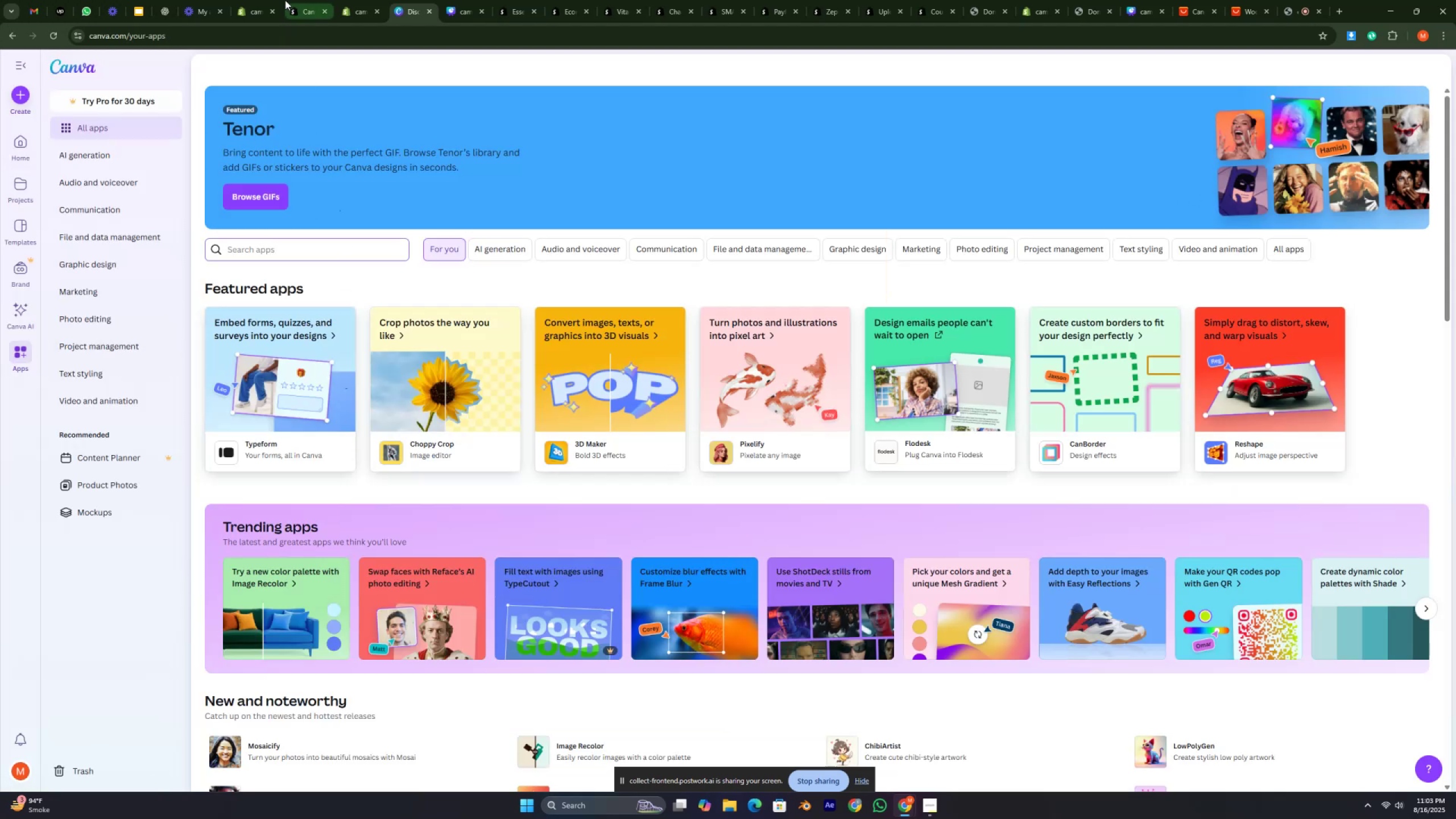 
left_click([353, 0])
 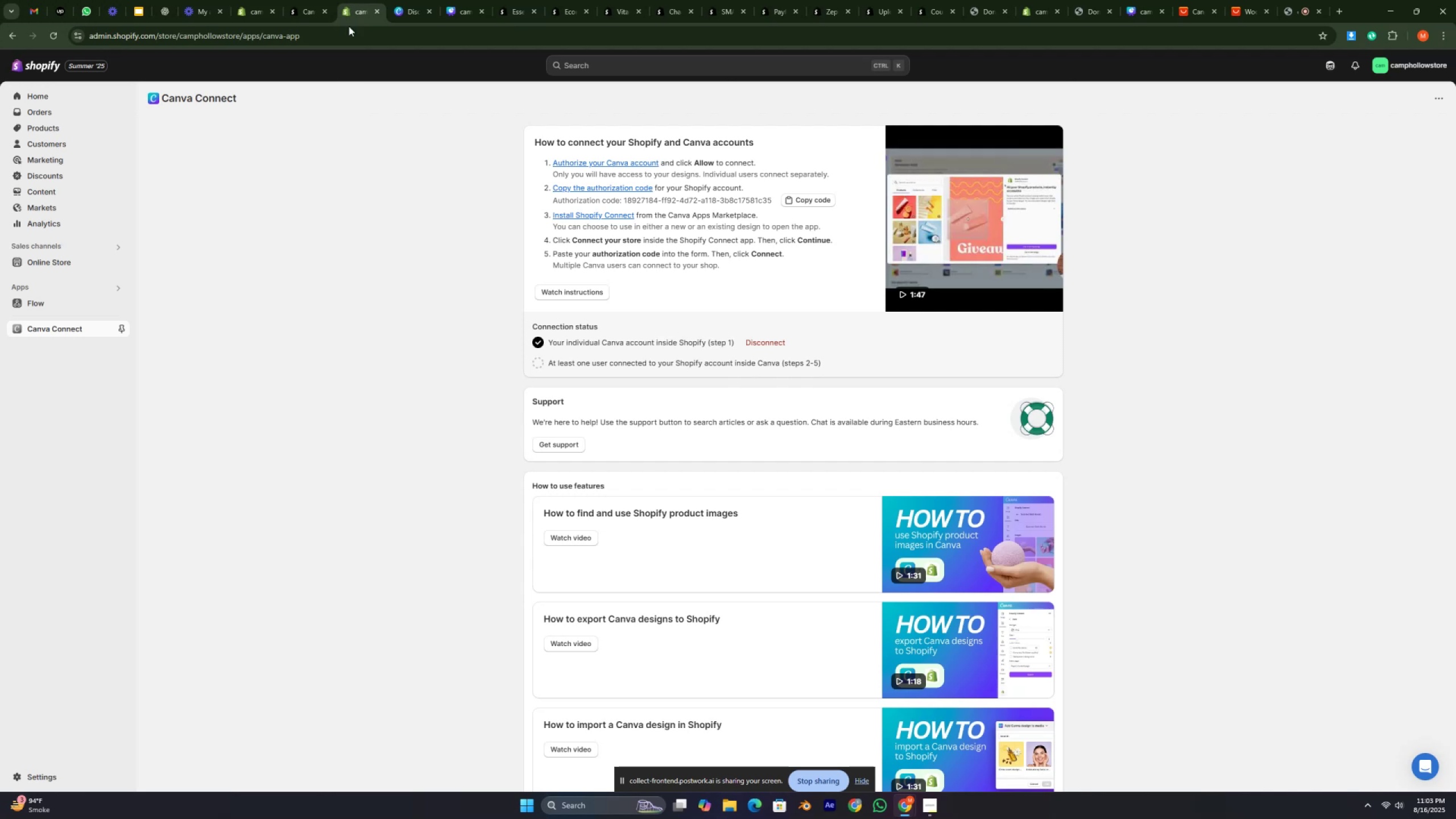 
scroll: coordinate [387, 350], scroll_direction: up, amount: 10.0
 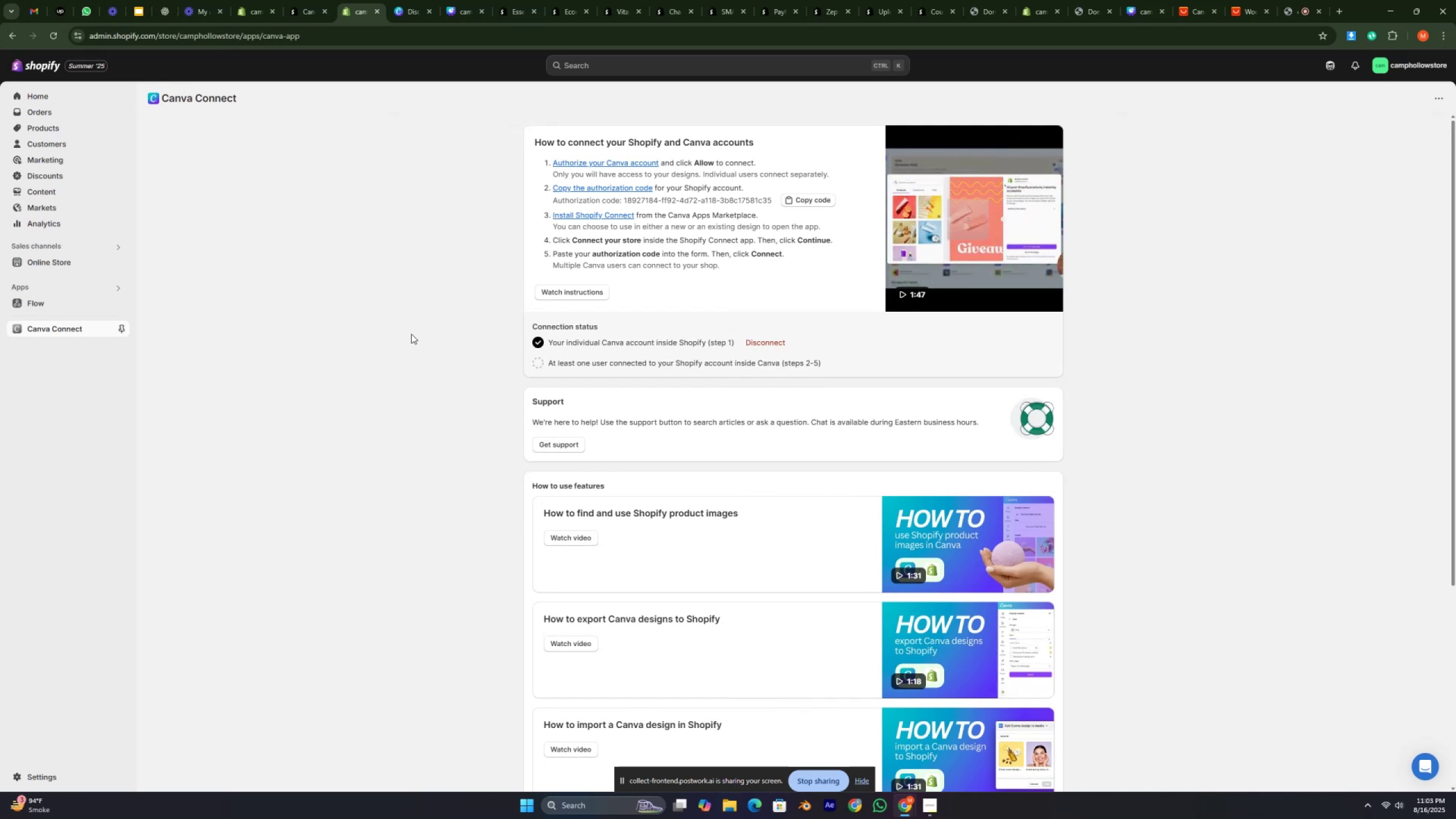 
wait(18.89)
 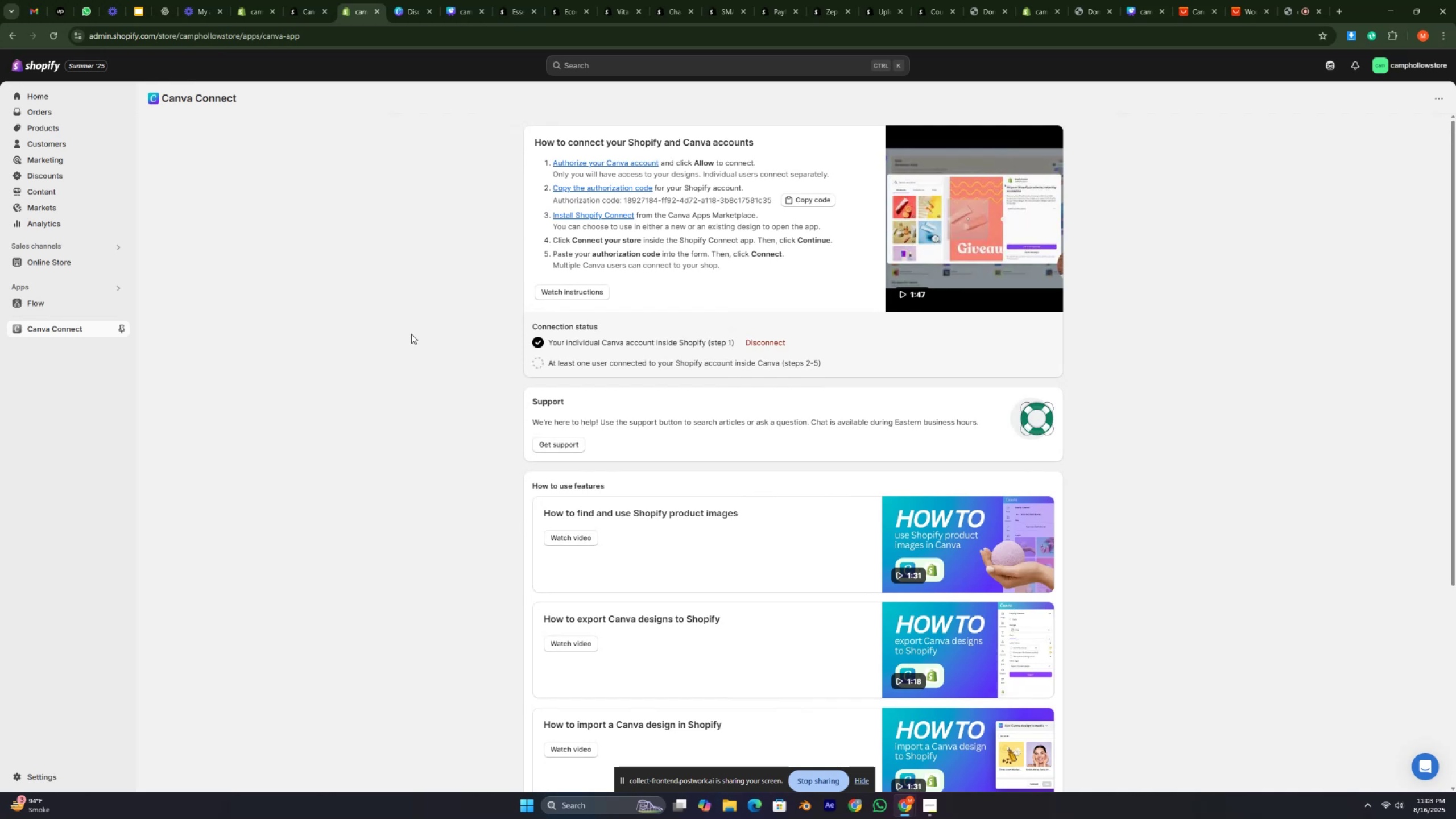 
double_click([514, 290])
 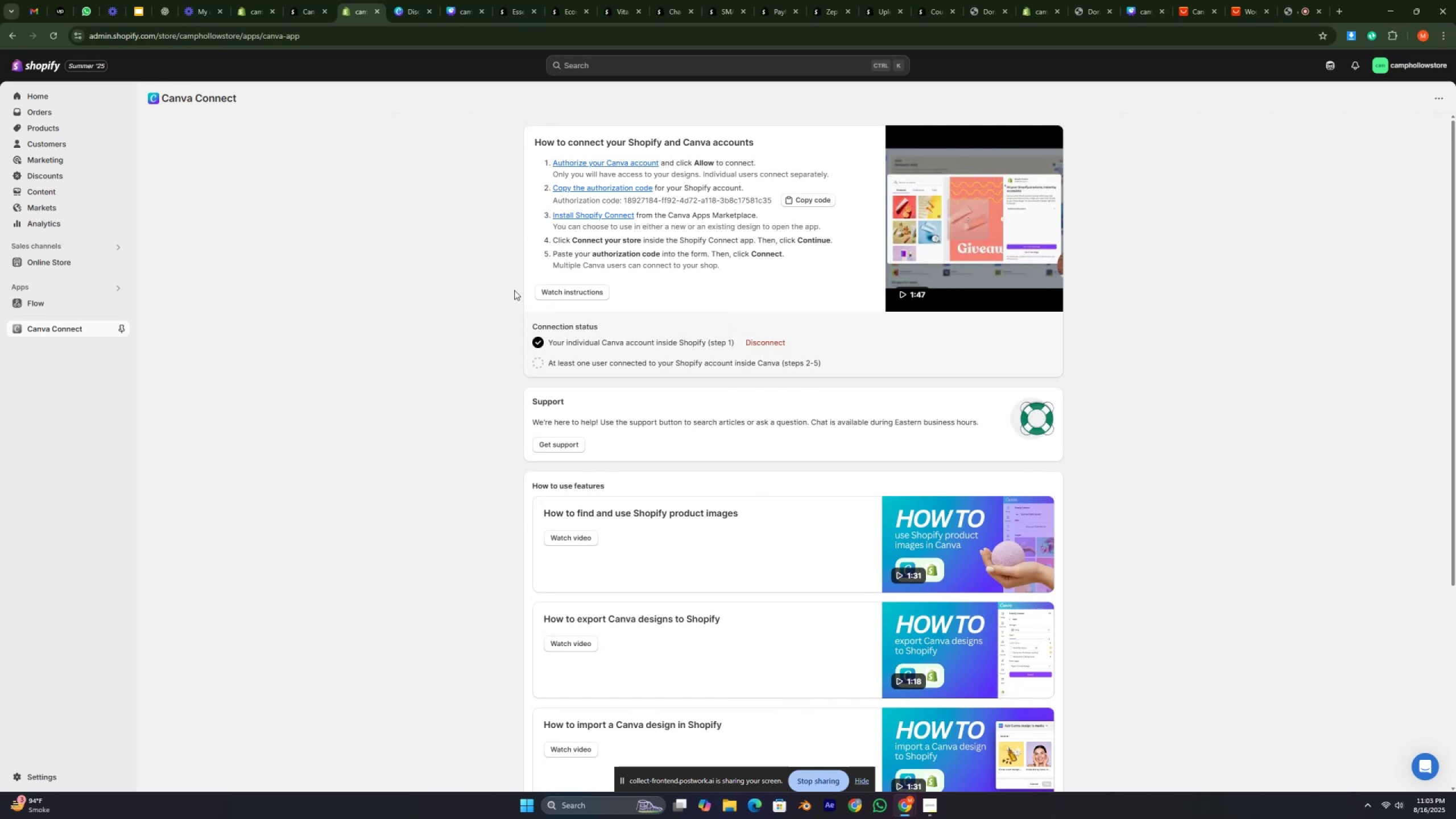 
triple_click([514, 290])
 